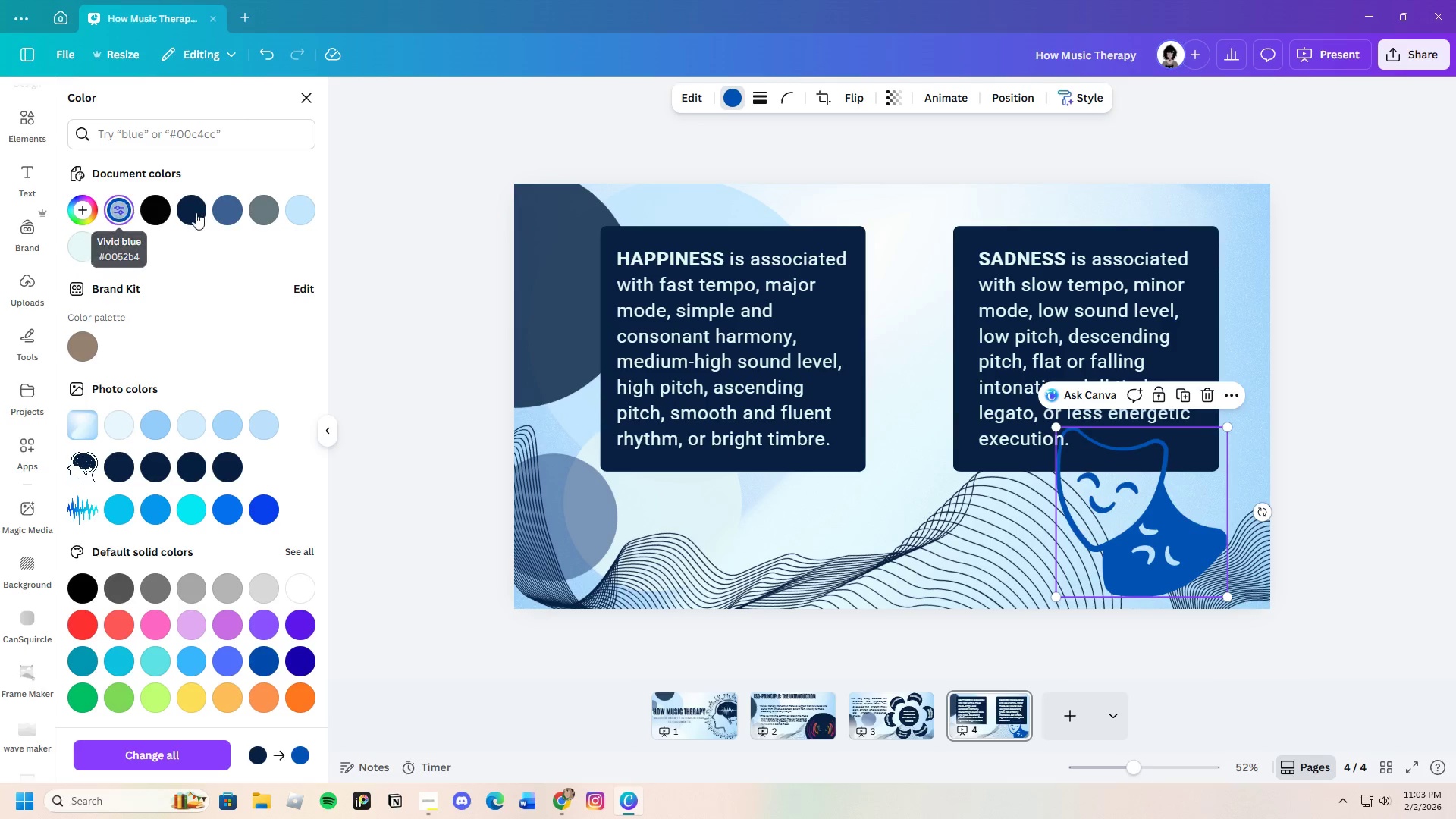 
left_click([224, 212])
 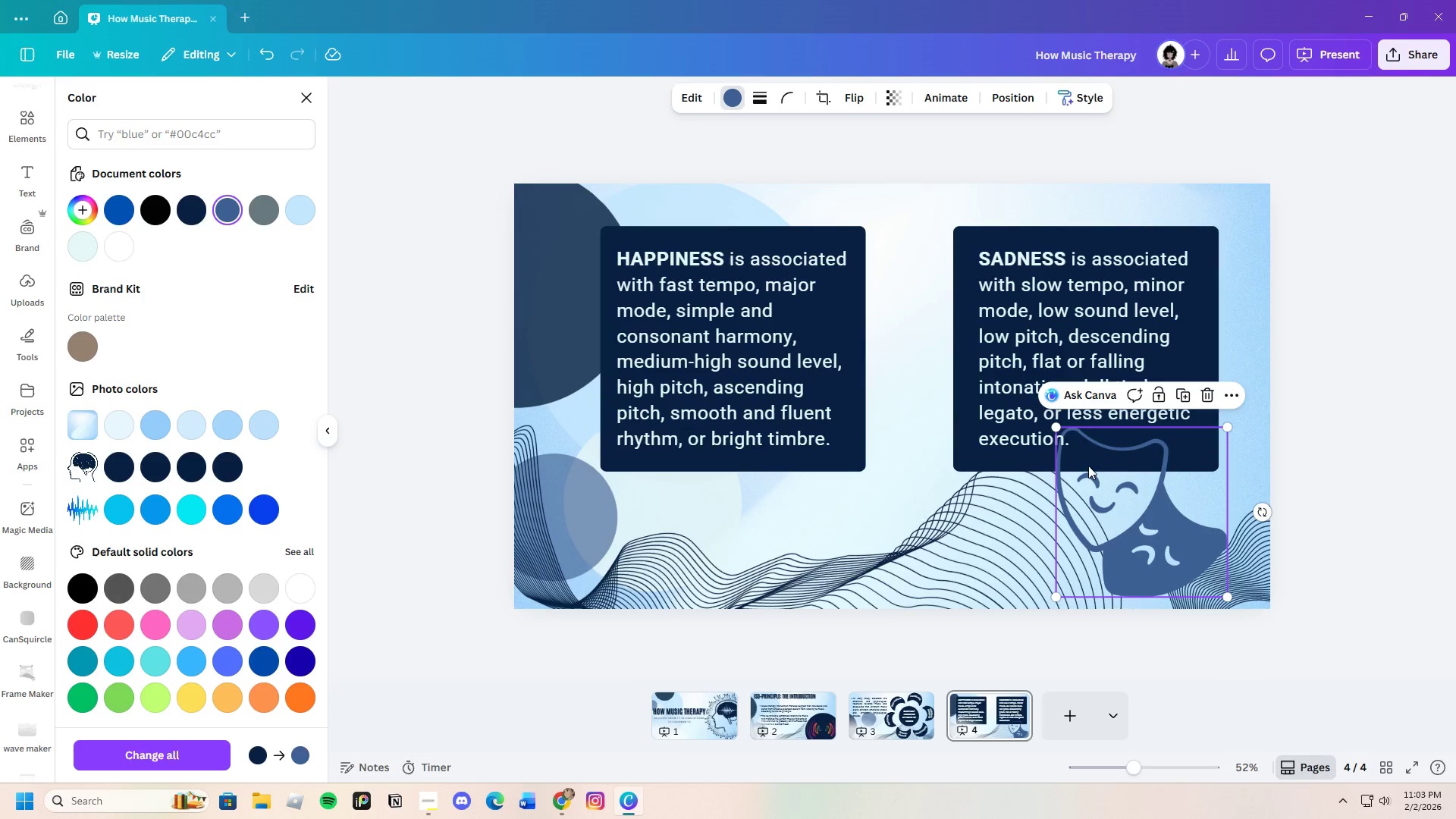 
left_click_drag(start_coordinate=[1159, 509], to_coordinate=[1210, 507])
 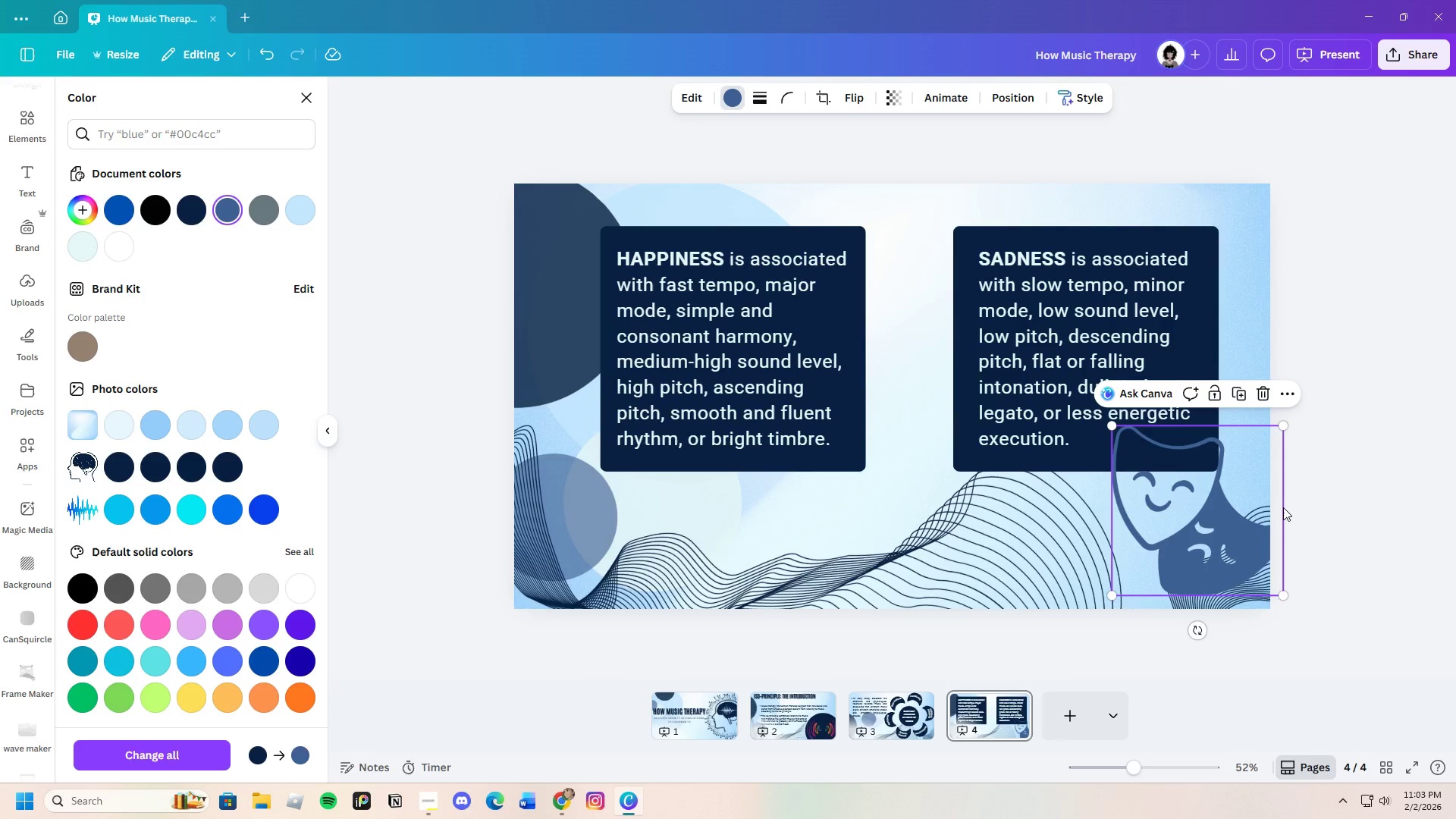 
left_click([1411, 491])
 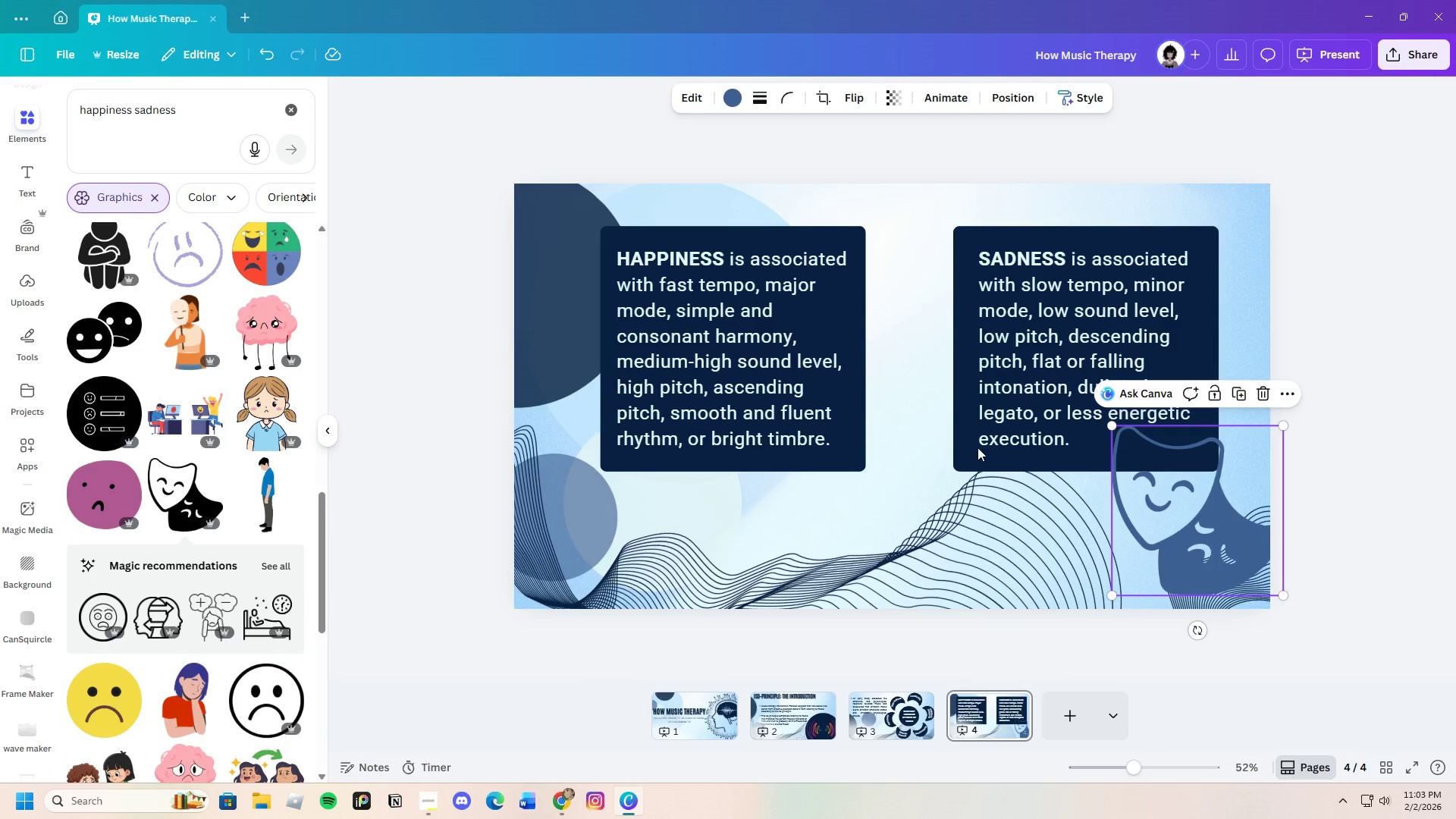 
wait(5.39)
 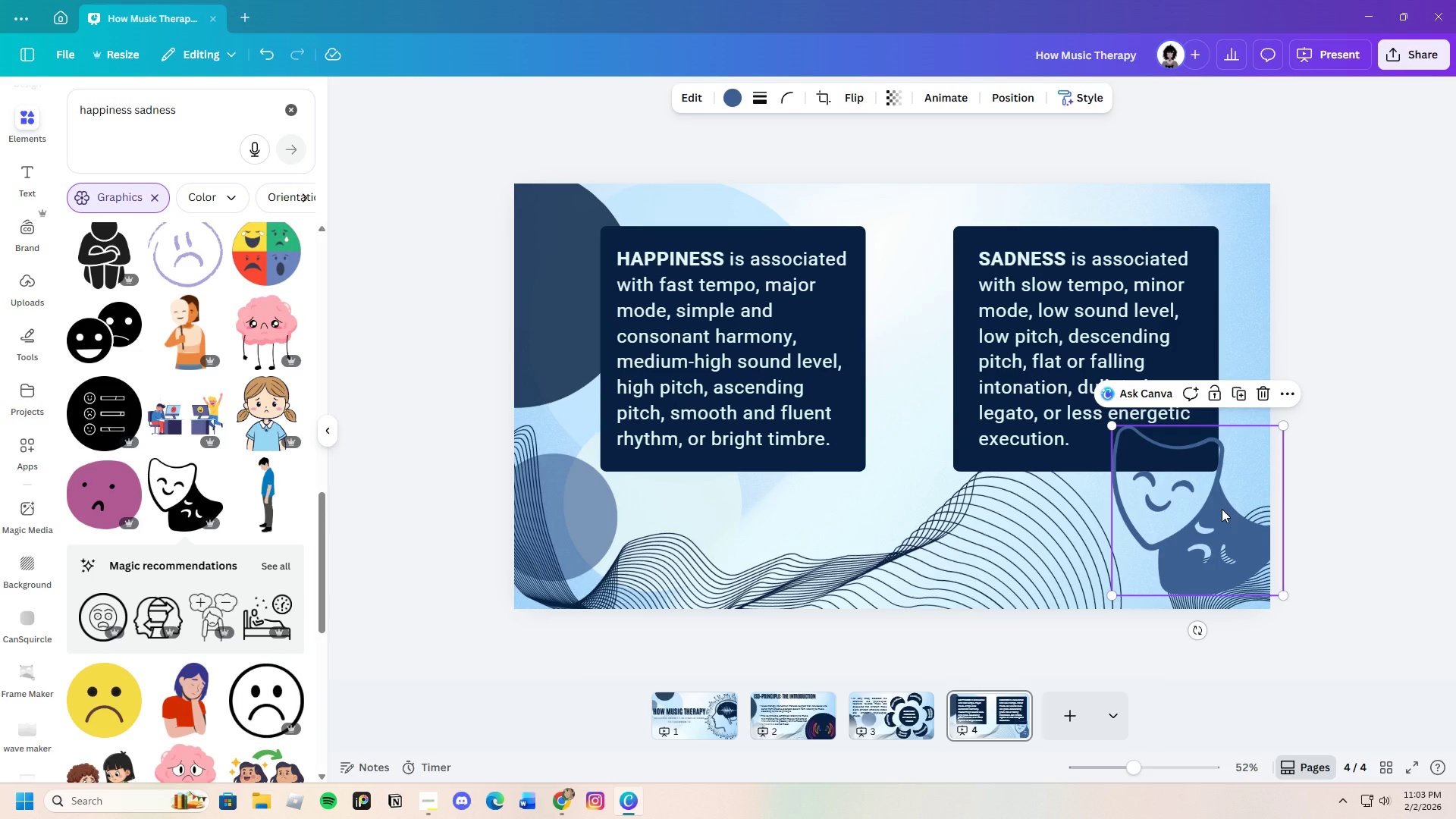 
scroll: coordinate [199, 656], scroll_direction: down, amount: 13.0
 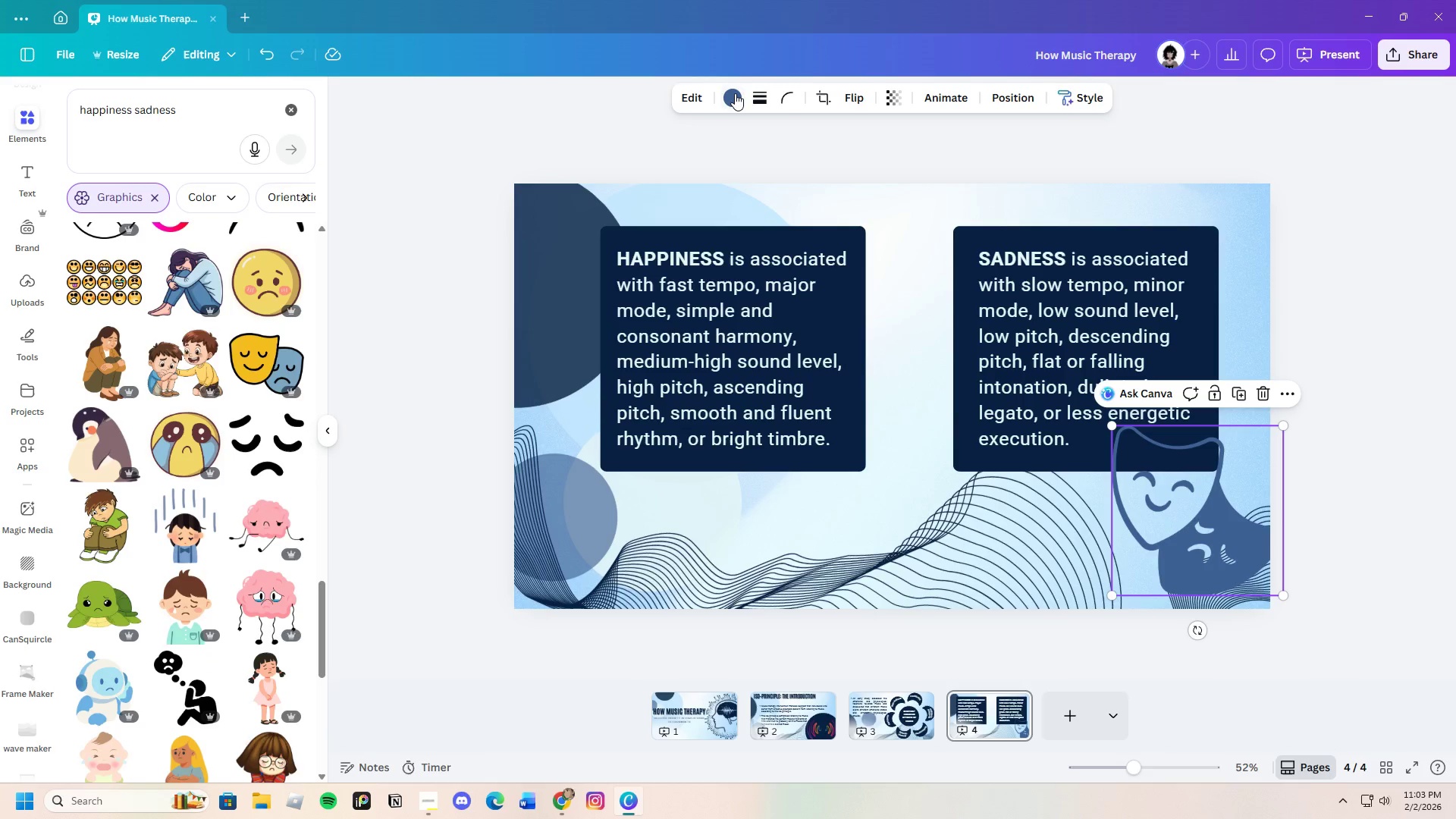 
left_click([194, 214])
 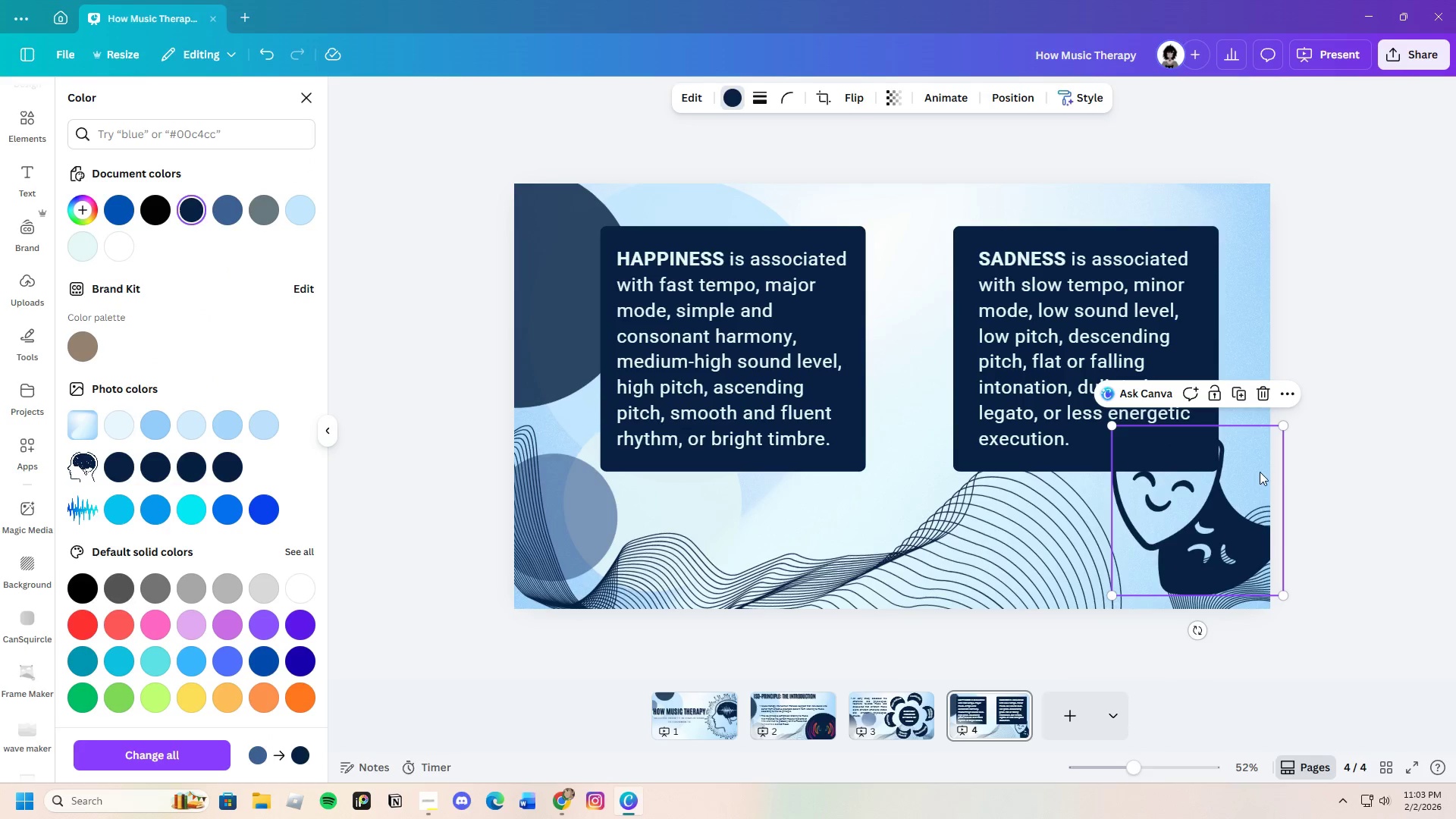 
left_click([1350, 465])
 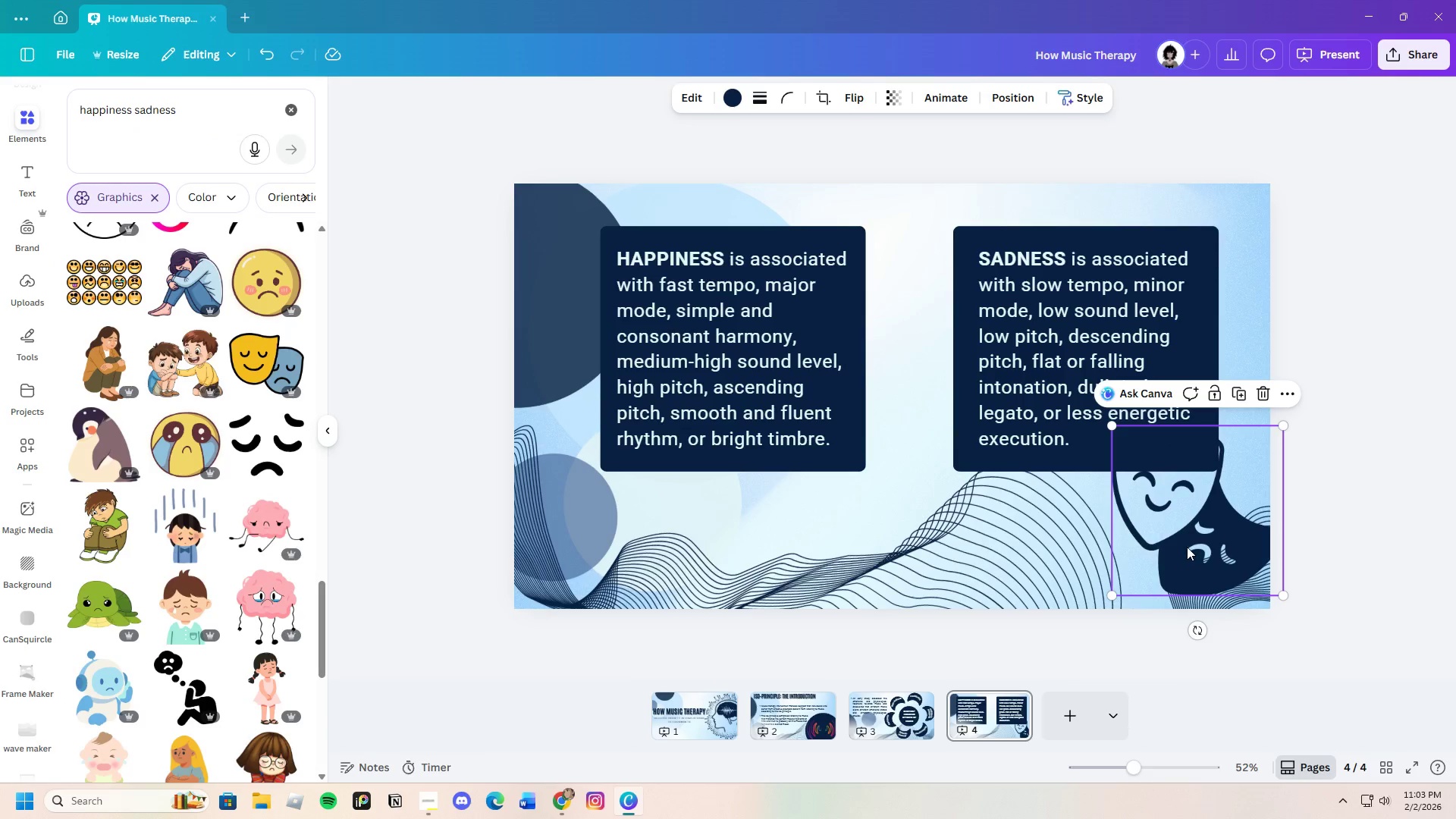 
left_click_drag(start_coordinate=[1187, 547], to_coordinate=[1198, 589])
 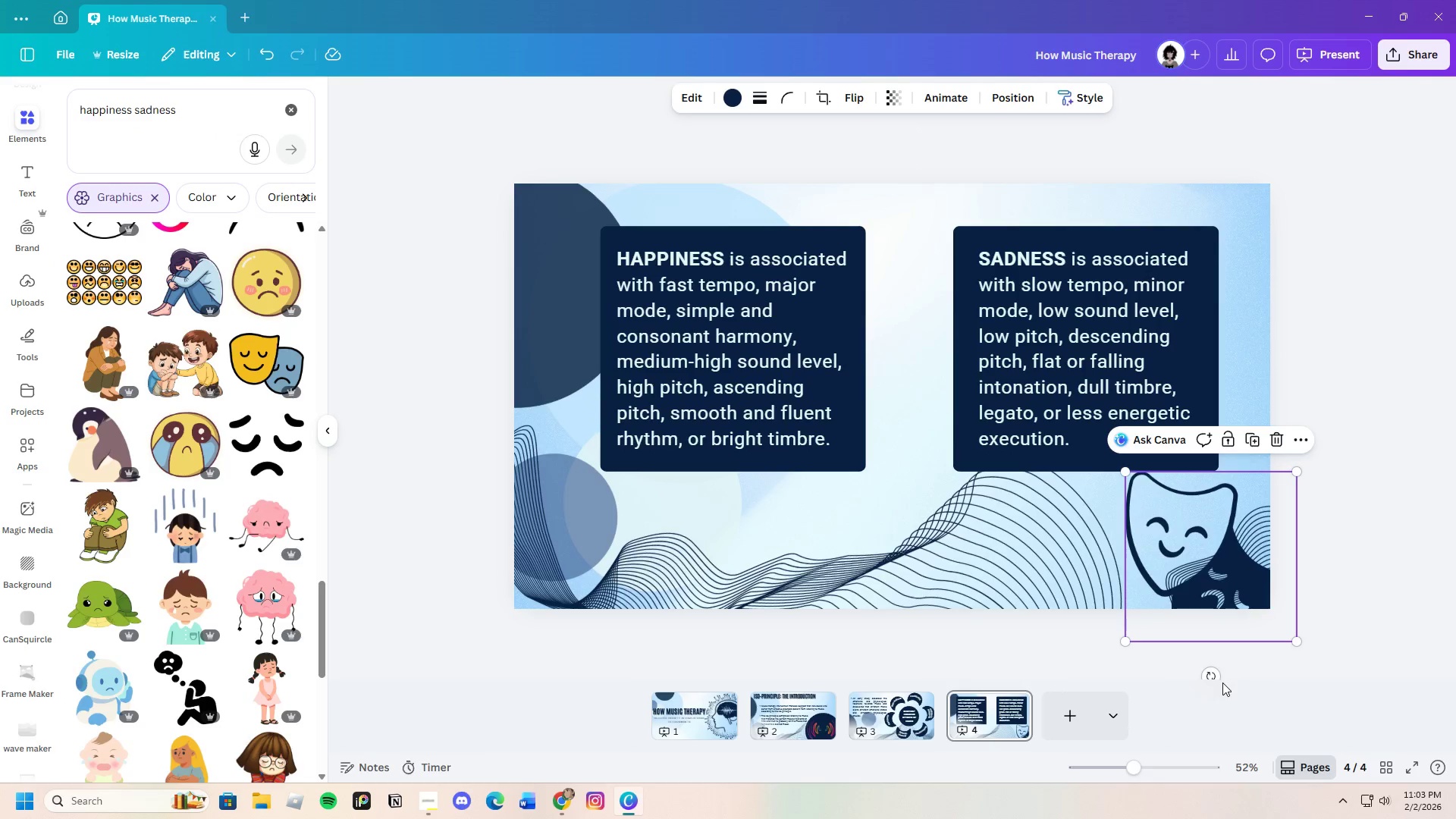 
left_click_drag(start_coordinate=[1210, 679], to_coordinate=[1249, 638])
 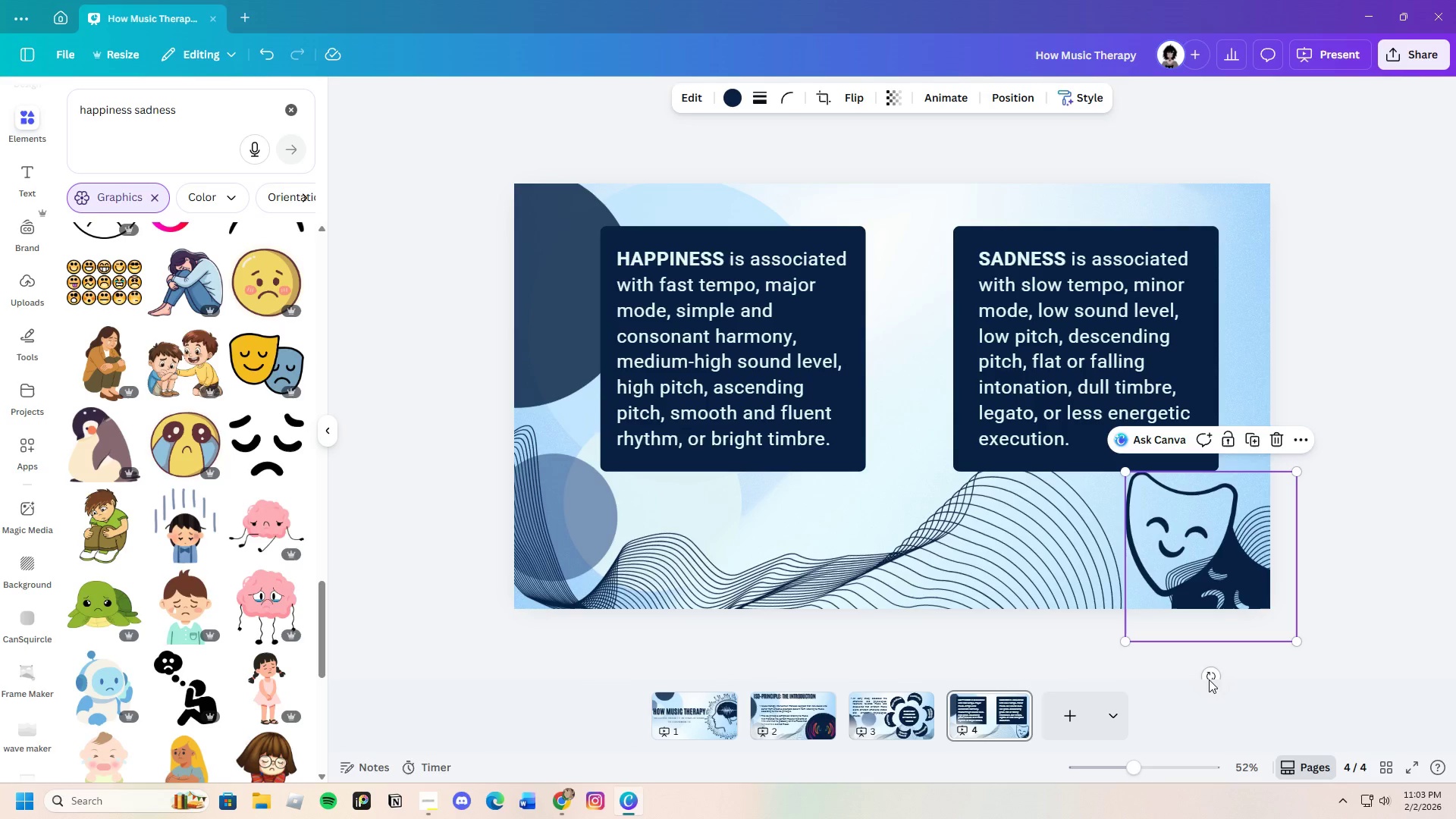 
left_click_drag(start_coordinate=[1207, 679], to_coordinate=[1242, 670])
 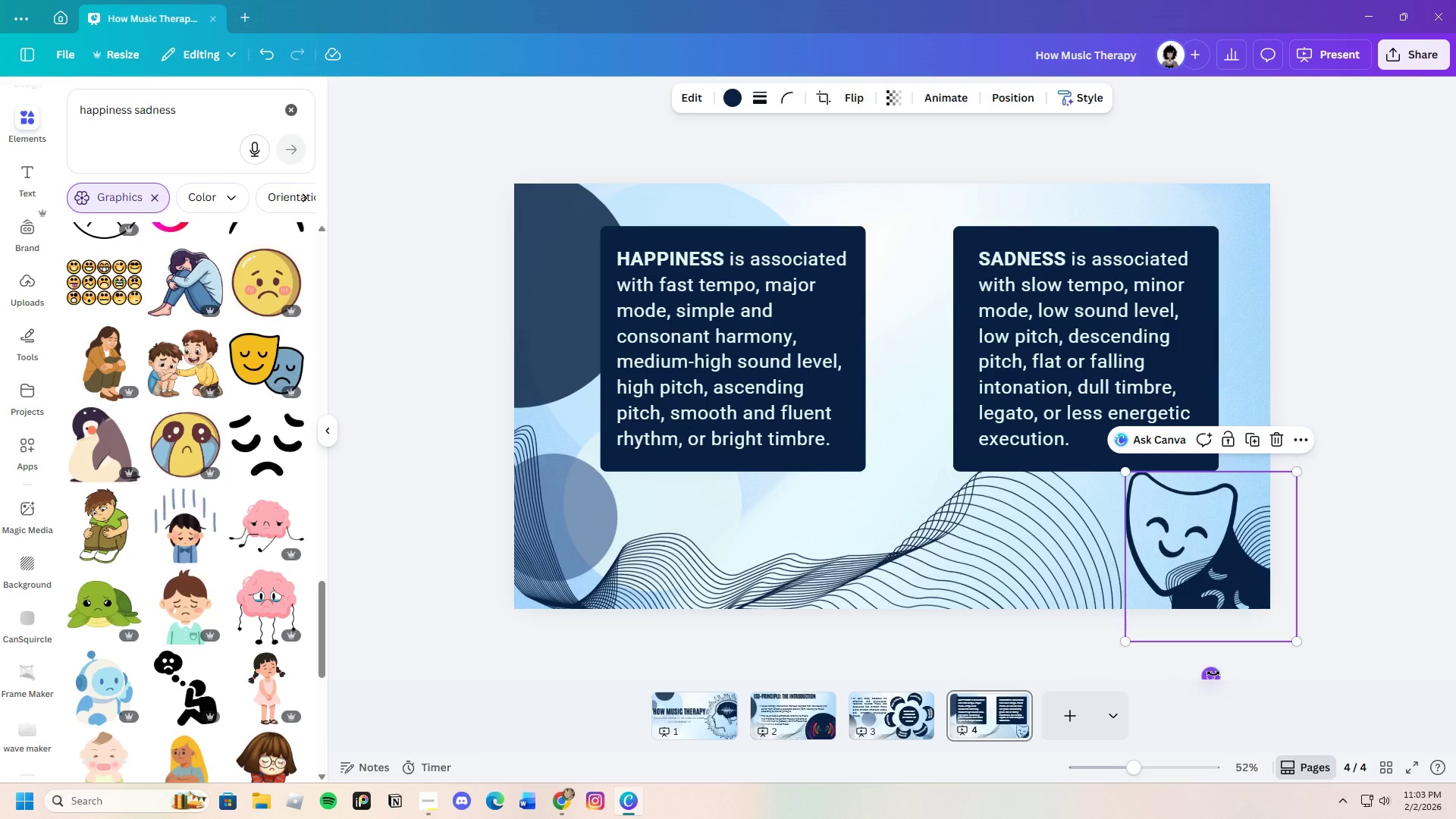 
left_click_drag(start_coordinate=[1213, 674], to_coordinate=[1259, 650])
 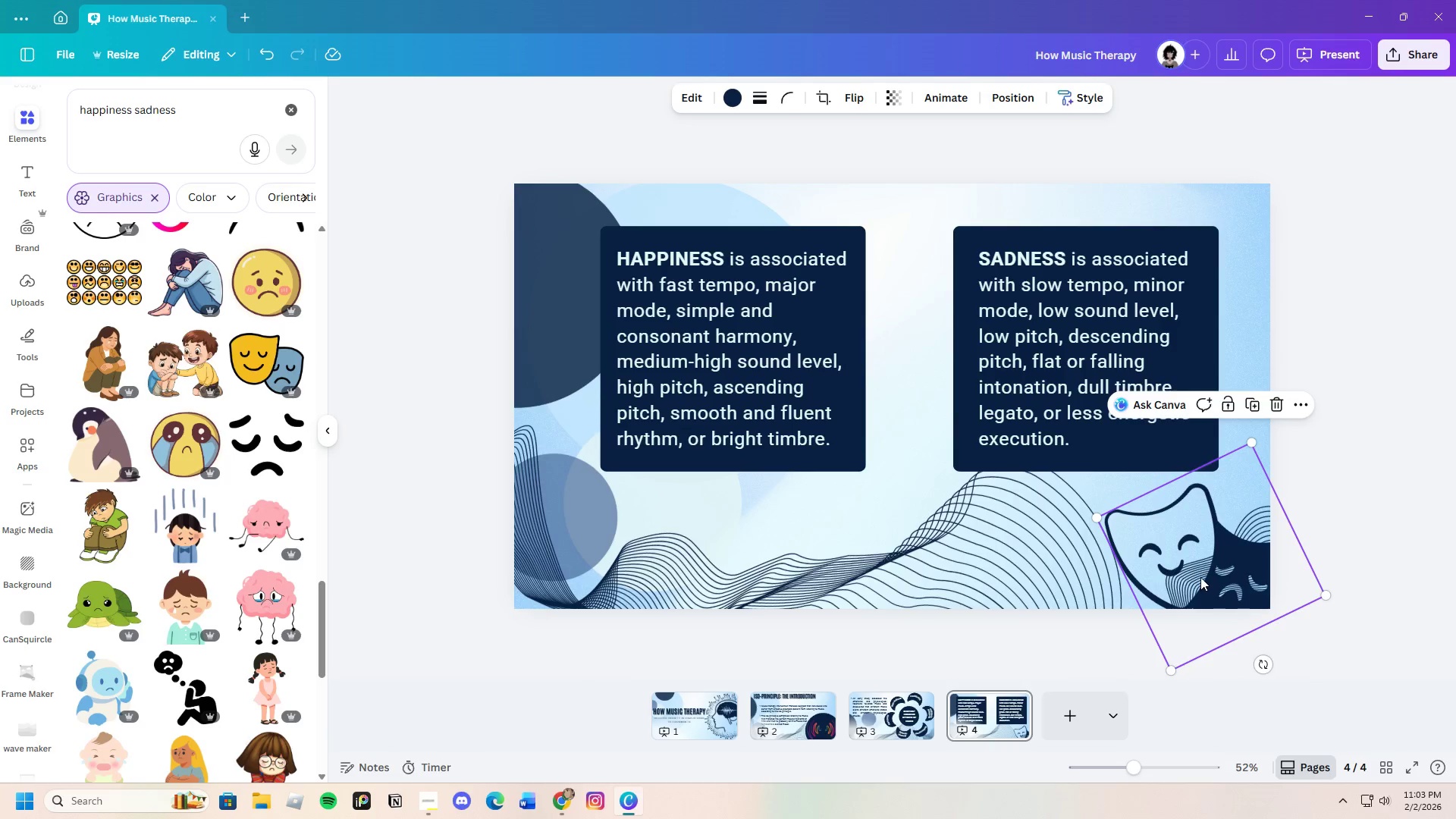 
left_click_drag(start_coordinate=[1200, 576], to_coordinate=[1172, 544])
 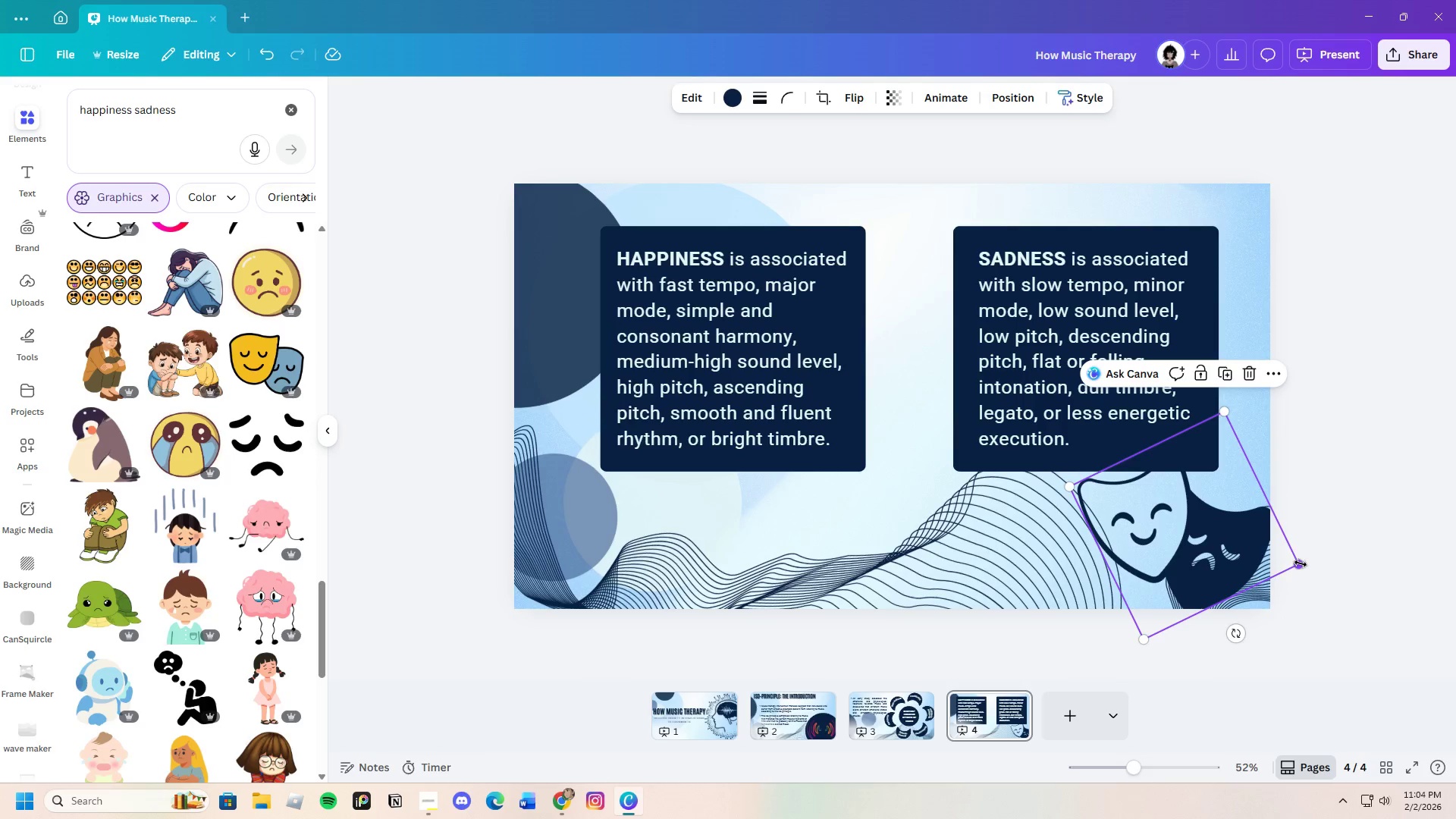 
left_click_drag(start_coordinate=[1301, 563], to_coordinate=[1385, 601])
 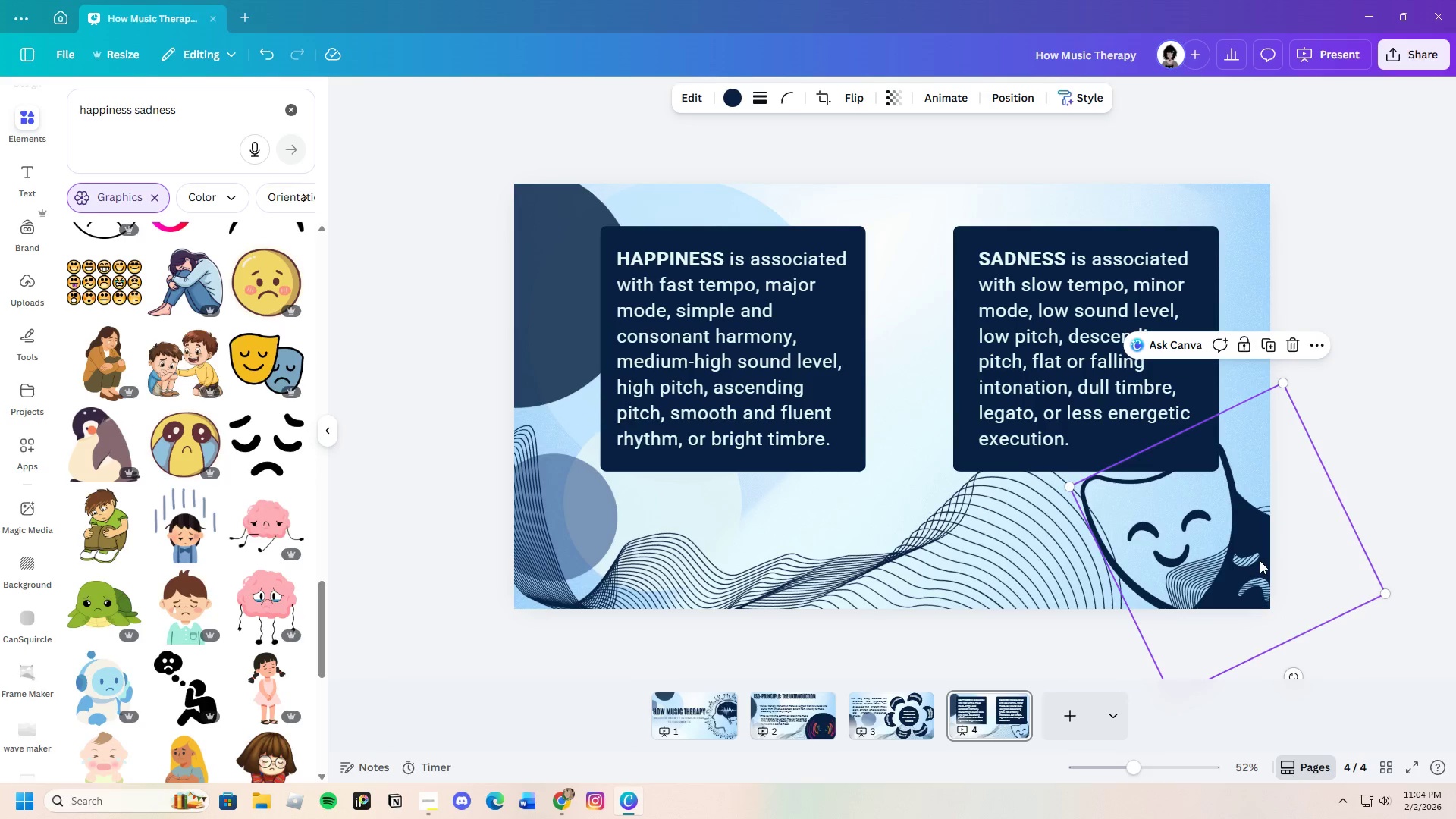 
left_click_drag(start_coordinate=[1260, 560], to_coordinate=[1204, 541])
 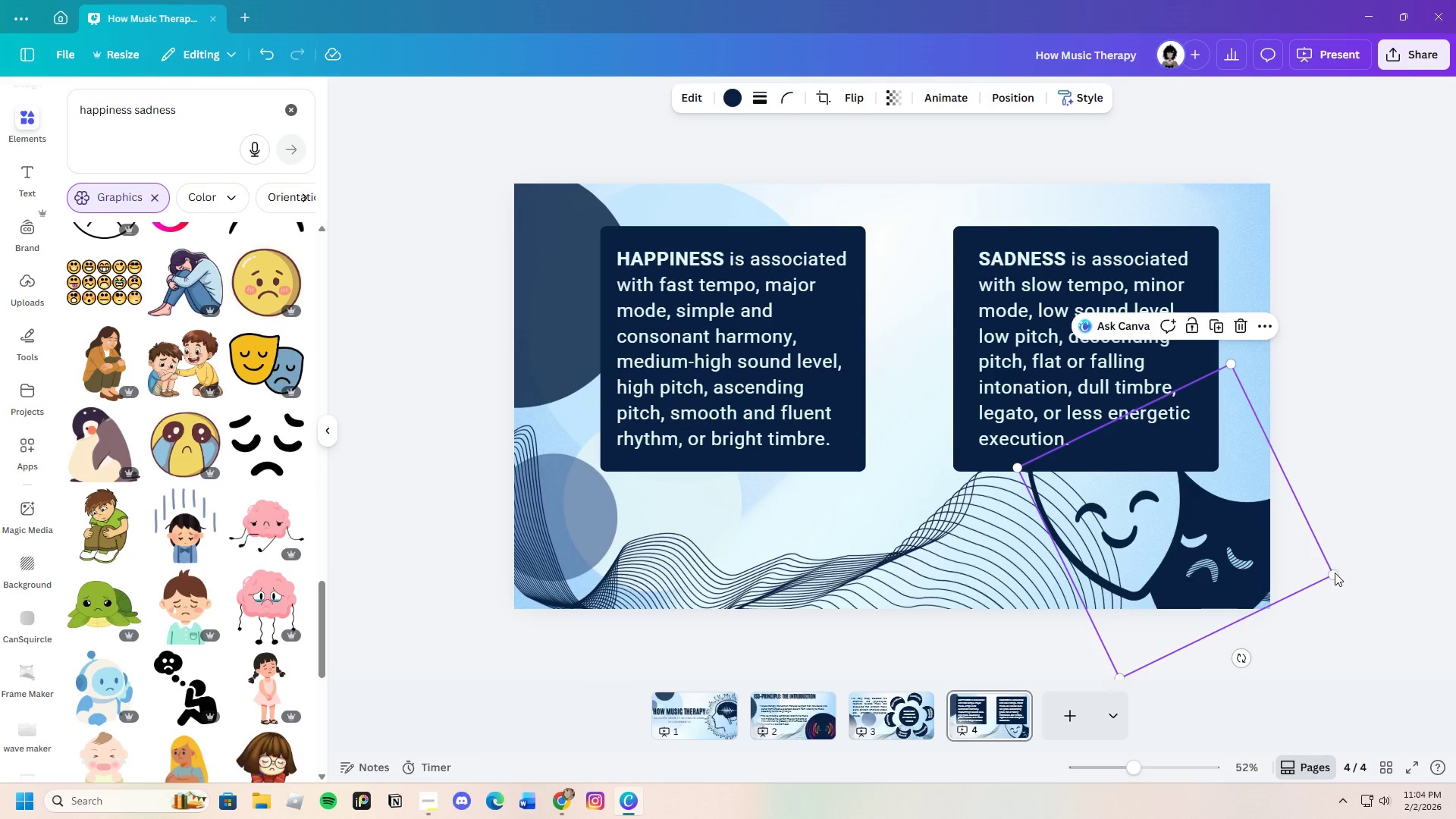 
left_click_drag(start_coordinate=[1334, 574], to_coordinate=[1254, 563])
 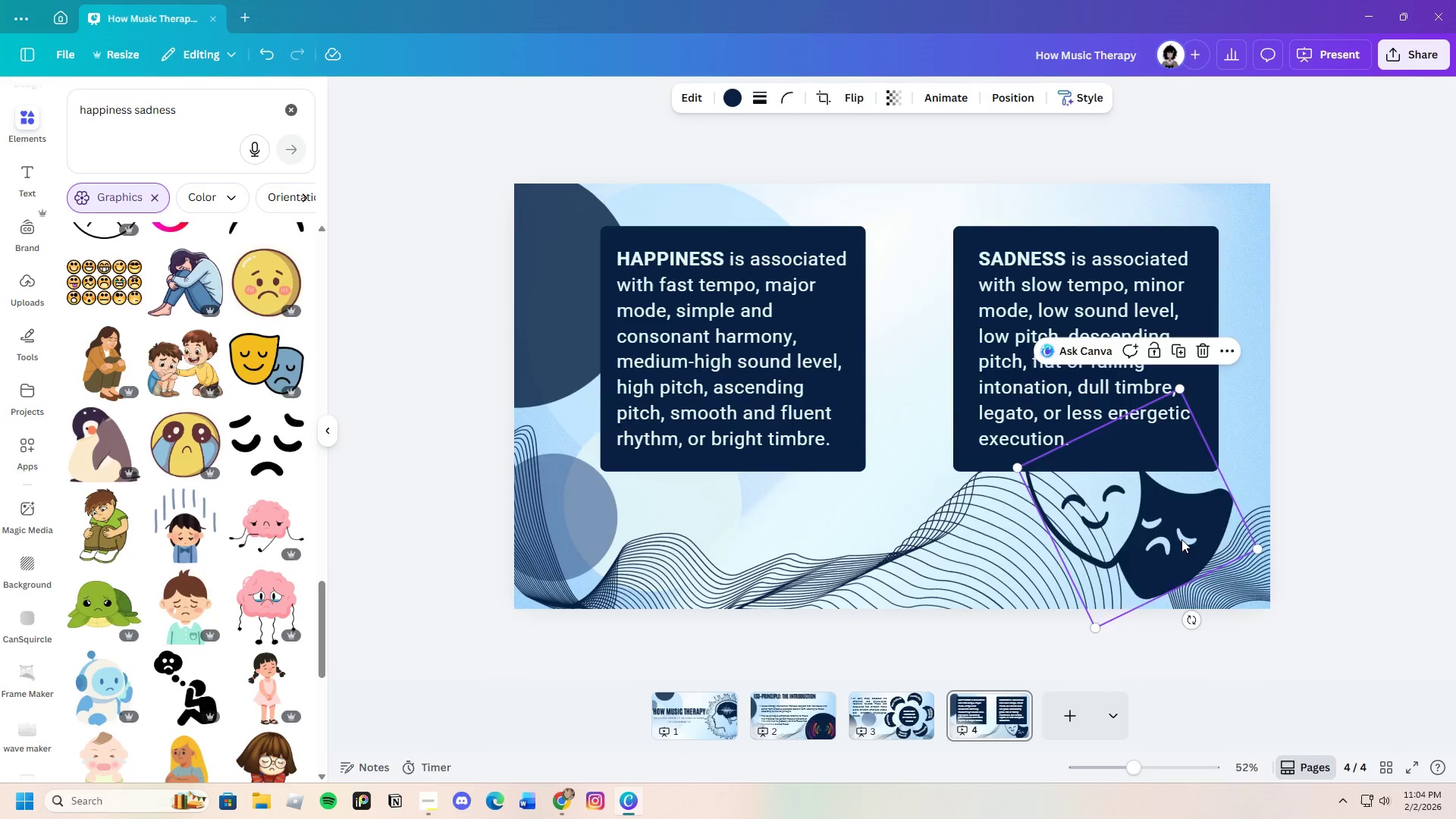 
left_click_drag(start_coordinate=[1171, 535], to_coordinate=[1223, 556])
 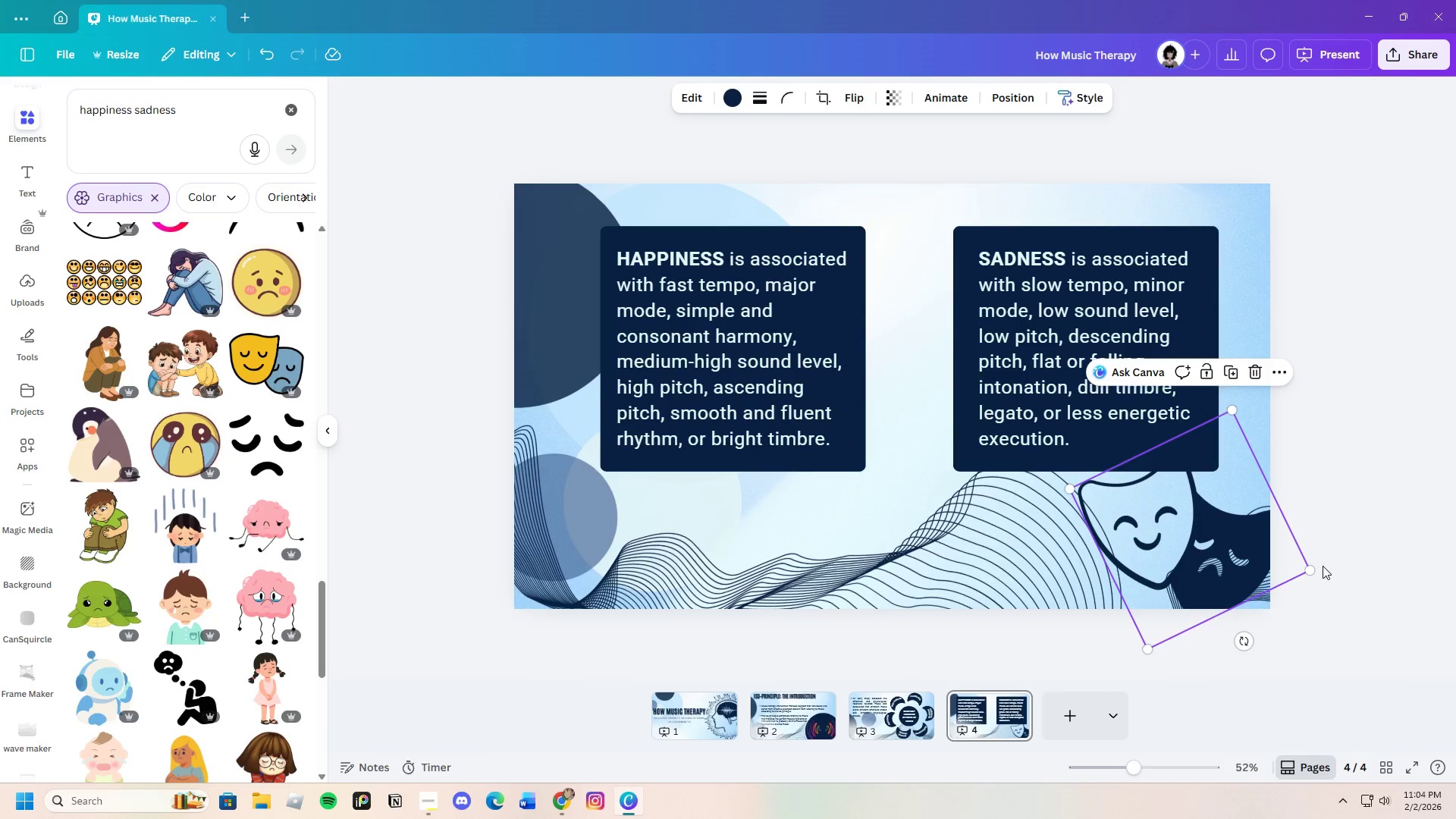 
left_click_drag(start_coordinate=[1312, 571], to_coordinate=[1260, 570])
 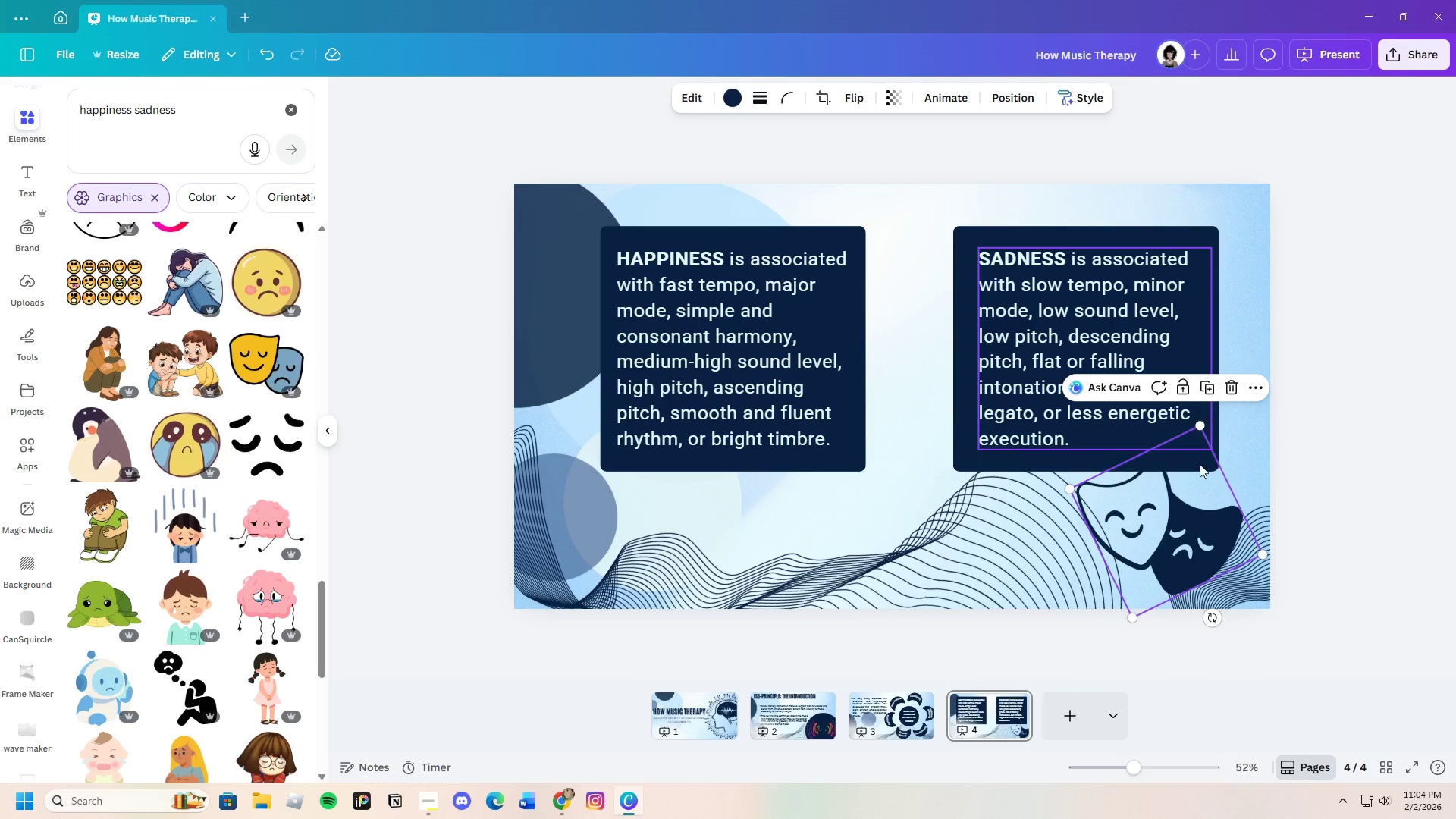 
left_click_drag(start_coordinate=[1200, 488], to_coordinate=[1210, 494])
 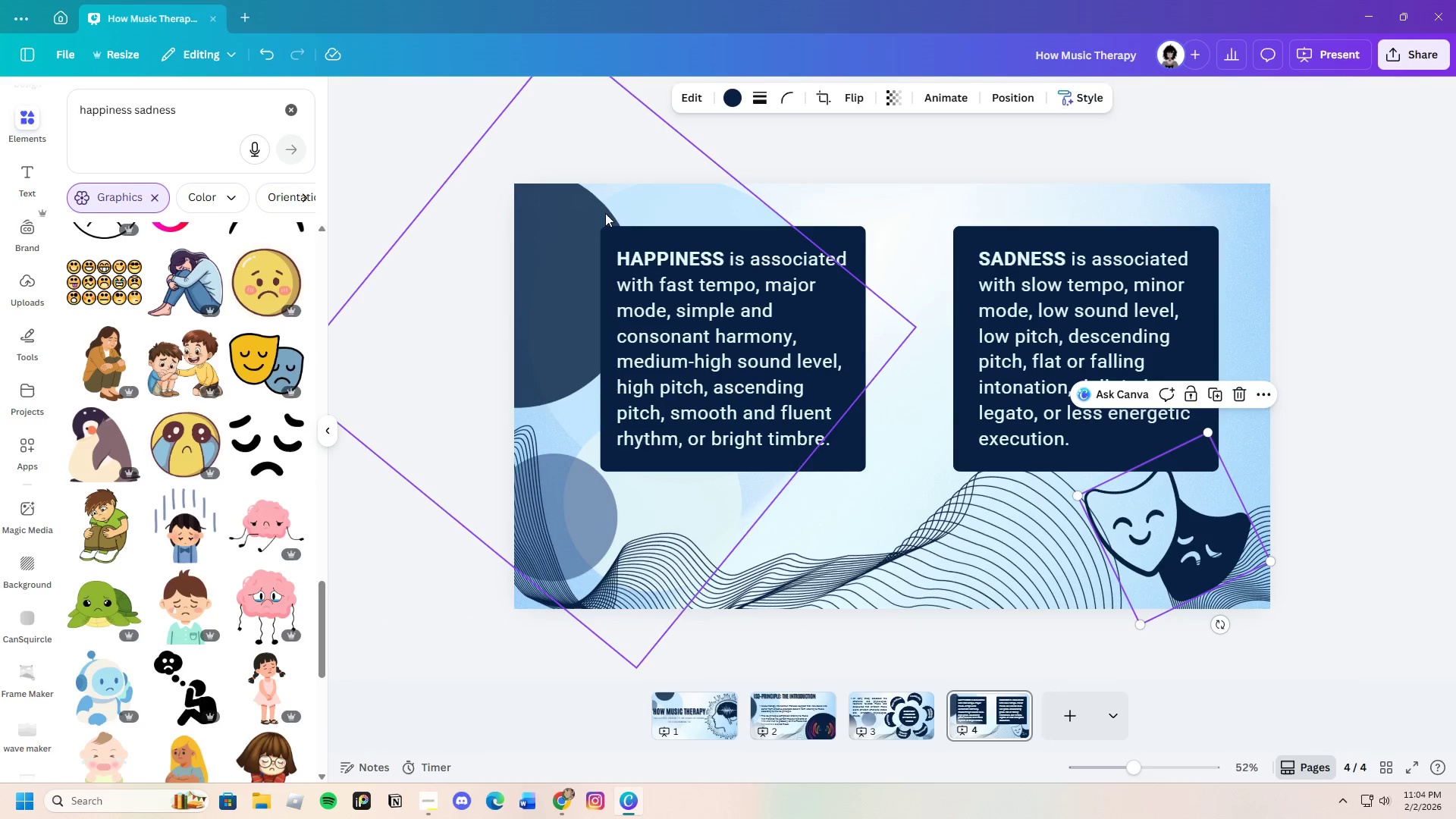 
left_click_drag(start_coordinate=[584, 203], to_coordinate=[1201, 341])
 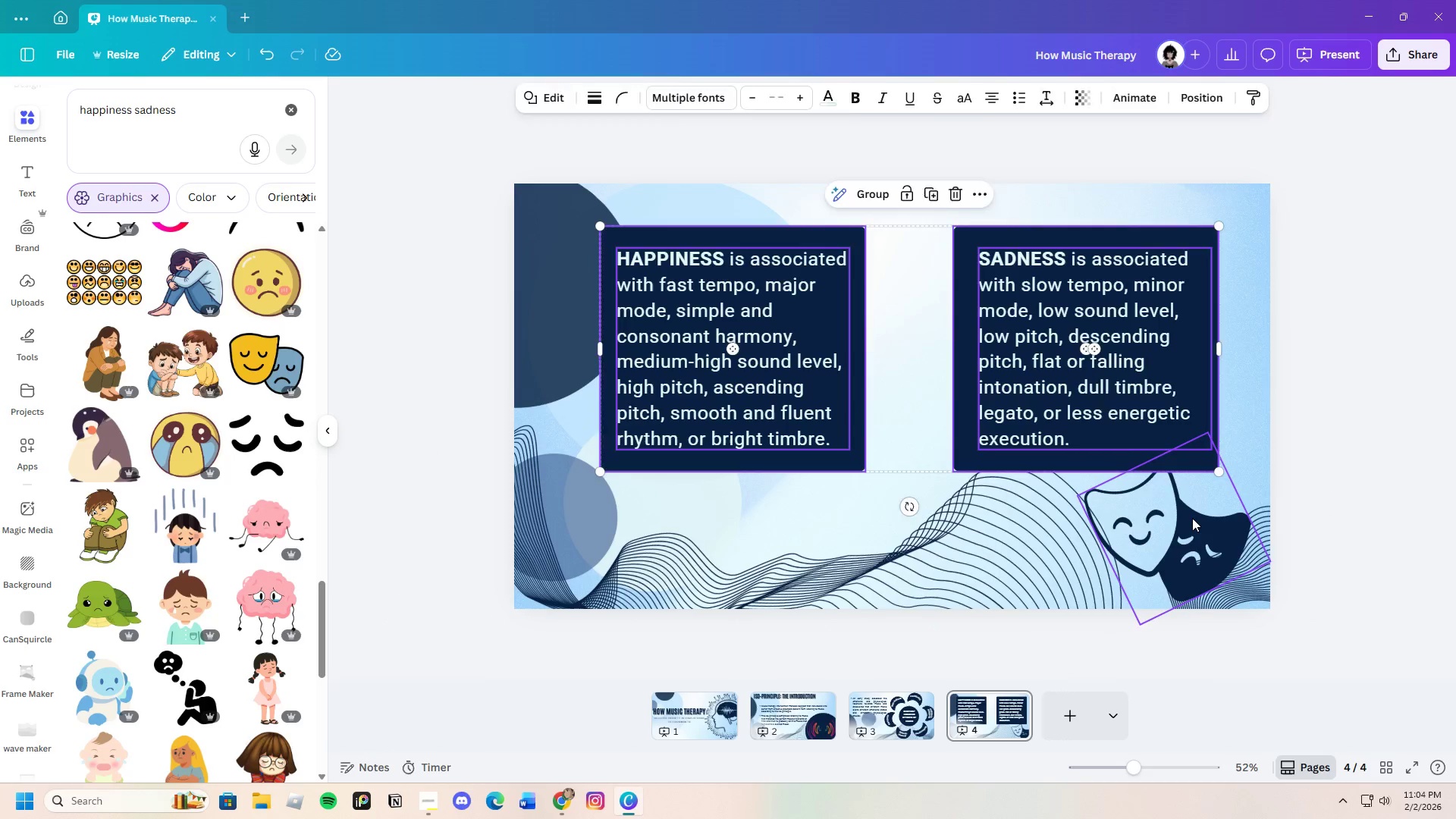 
left_click([1192, 518])
 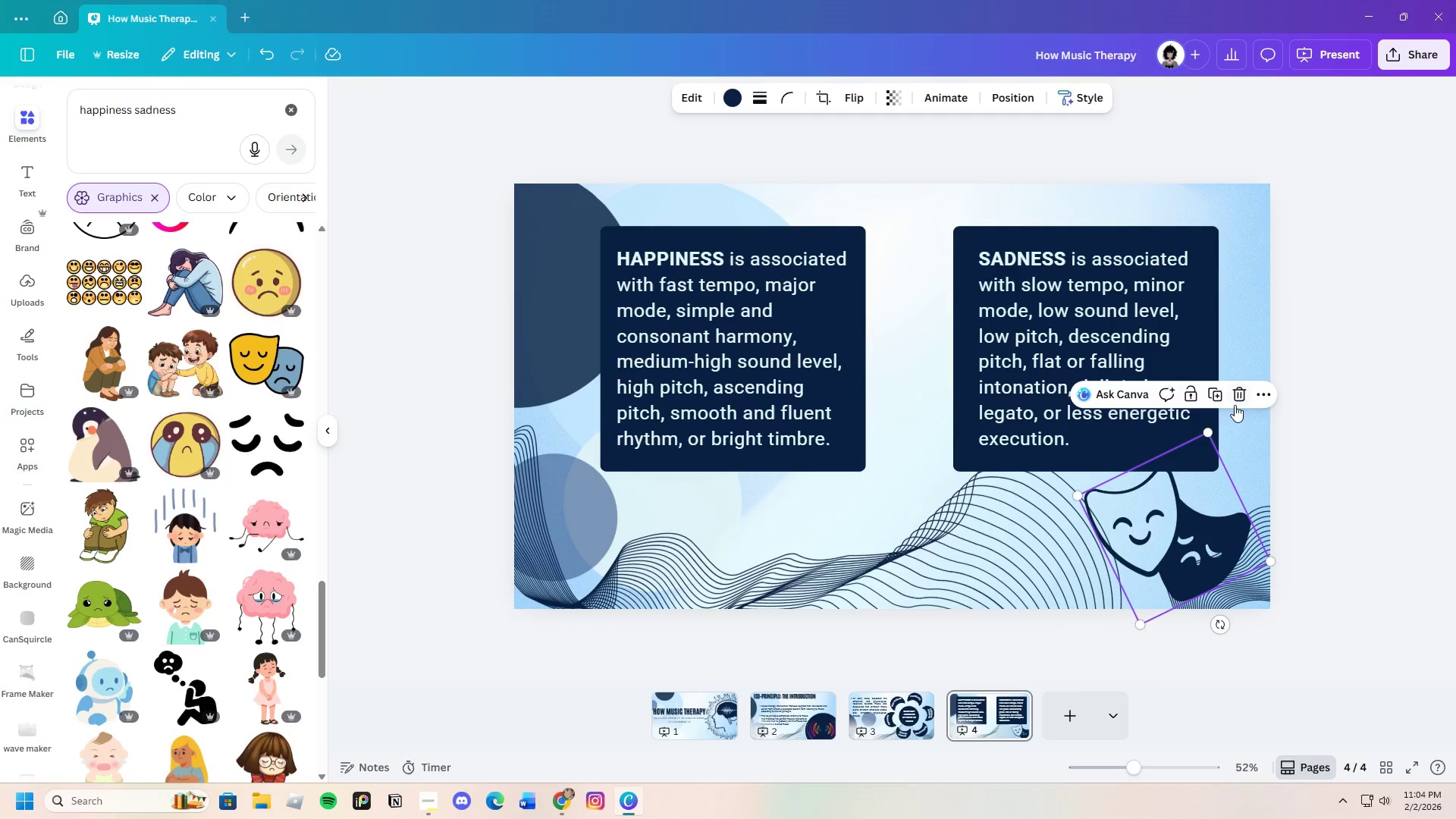 
left_click([1235, 396])
 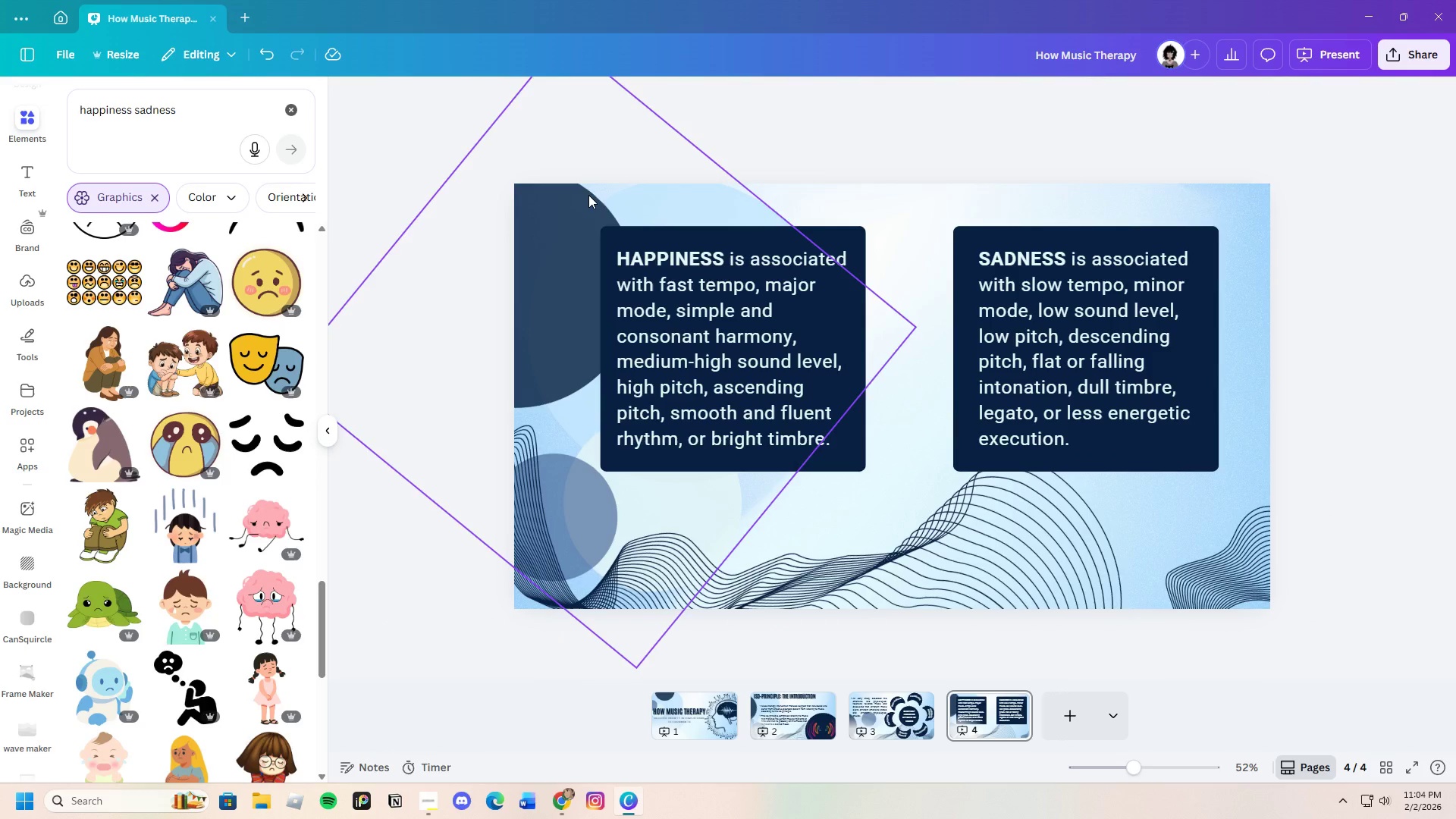 
left_click_drag(start_coordinate=[588, 195], to_coordinate=[1359, 403])
 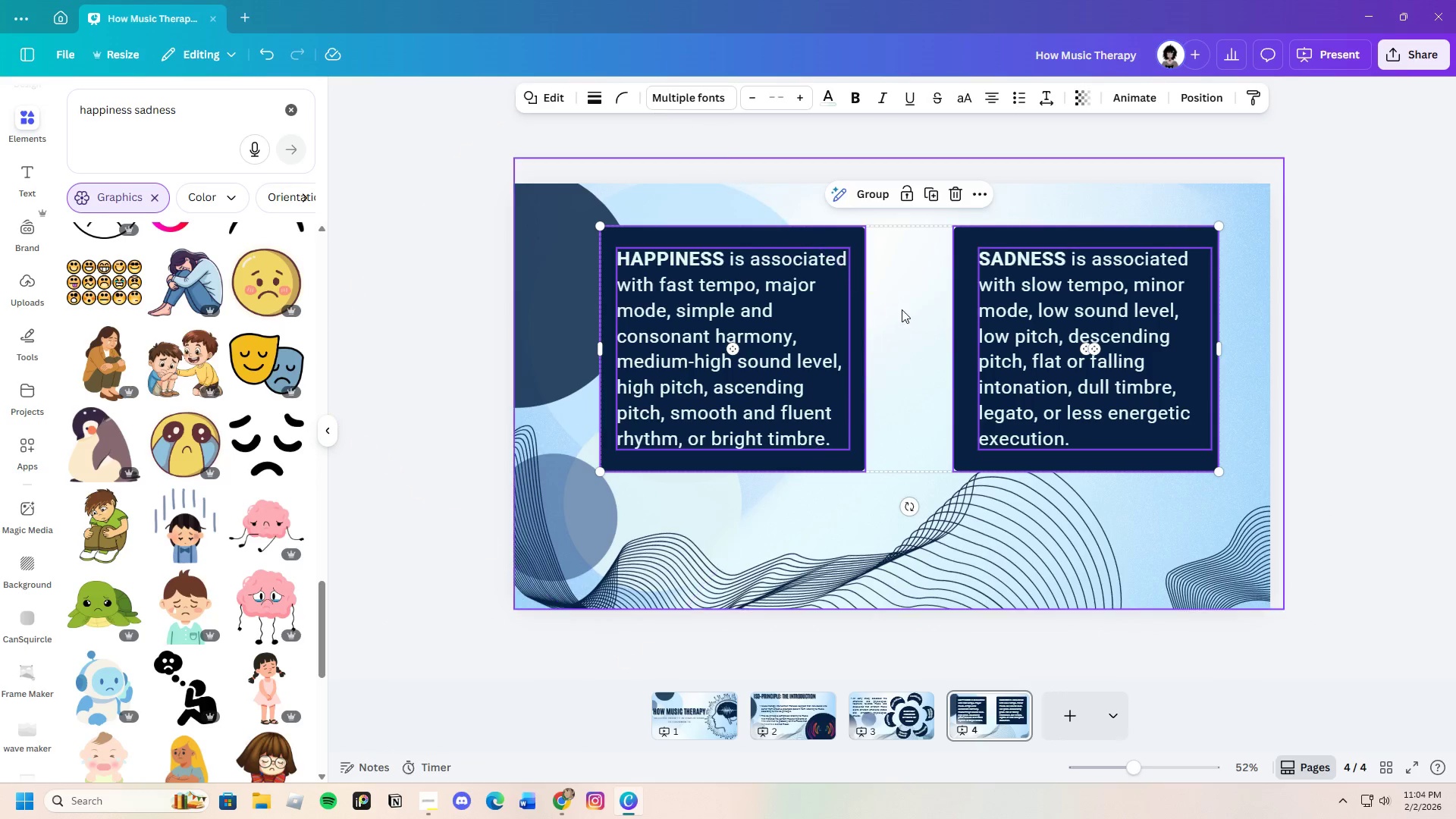 
left_click_drag(start_coordinate=[902, 309], to_coordinate=[893, 353])
 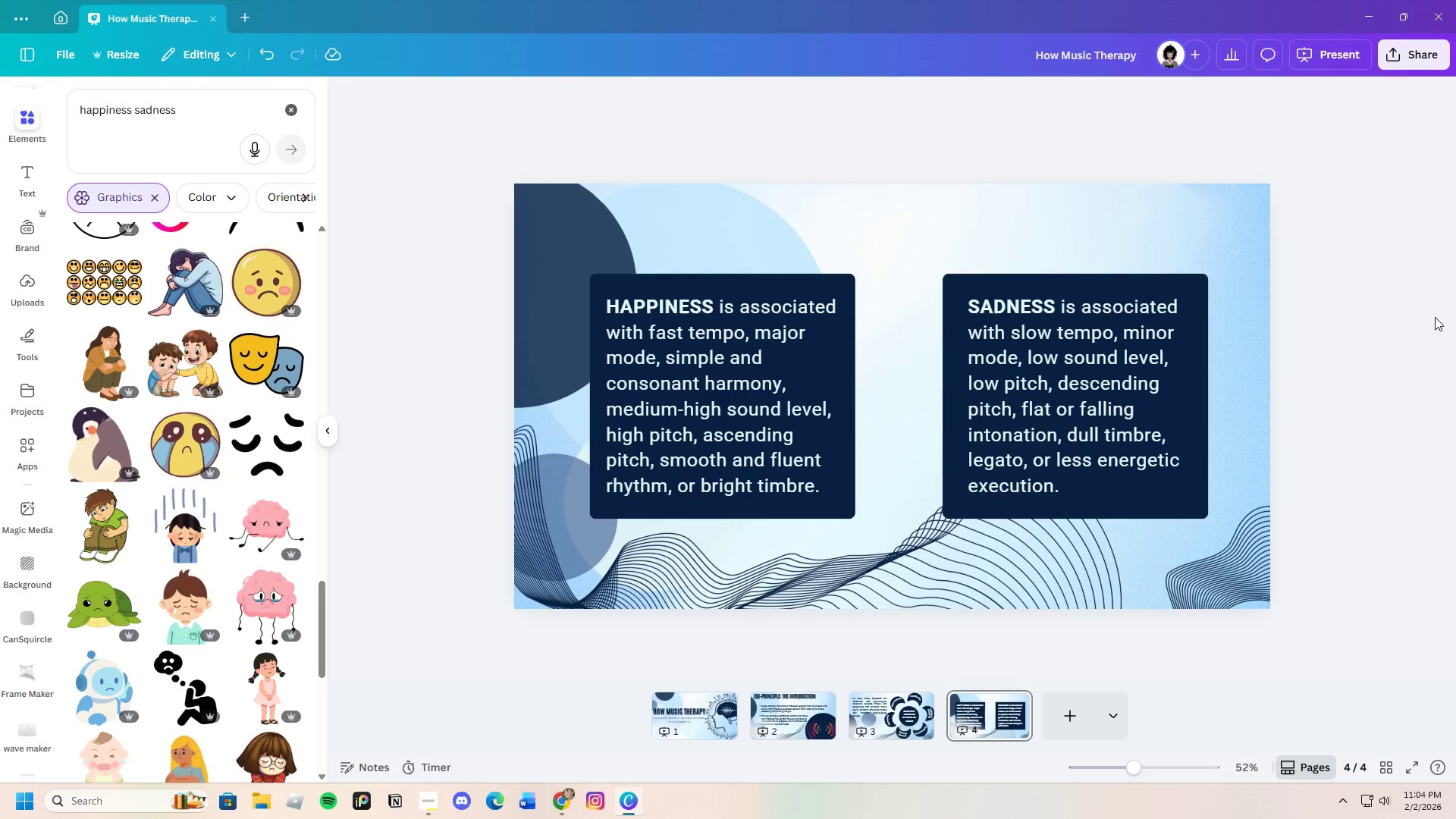 
scroll: coordinate [190, 610], scroll_direction: down, amount: 10.0
 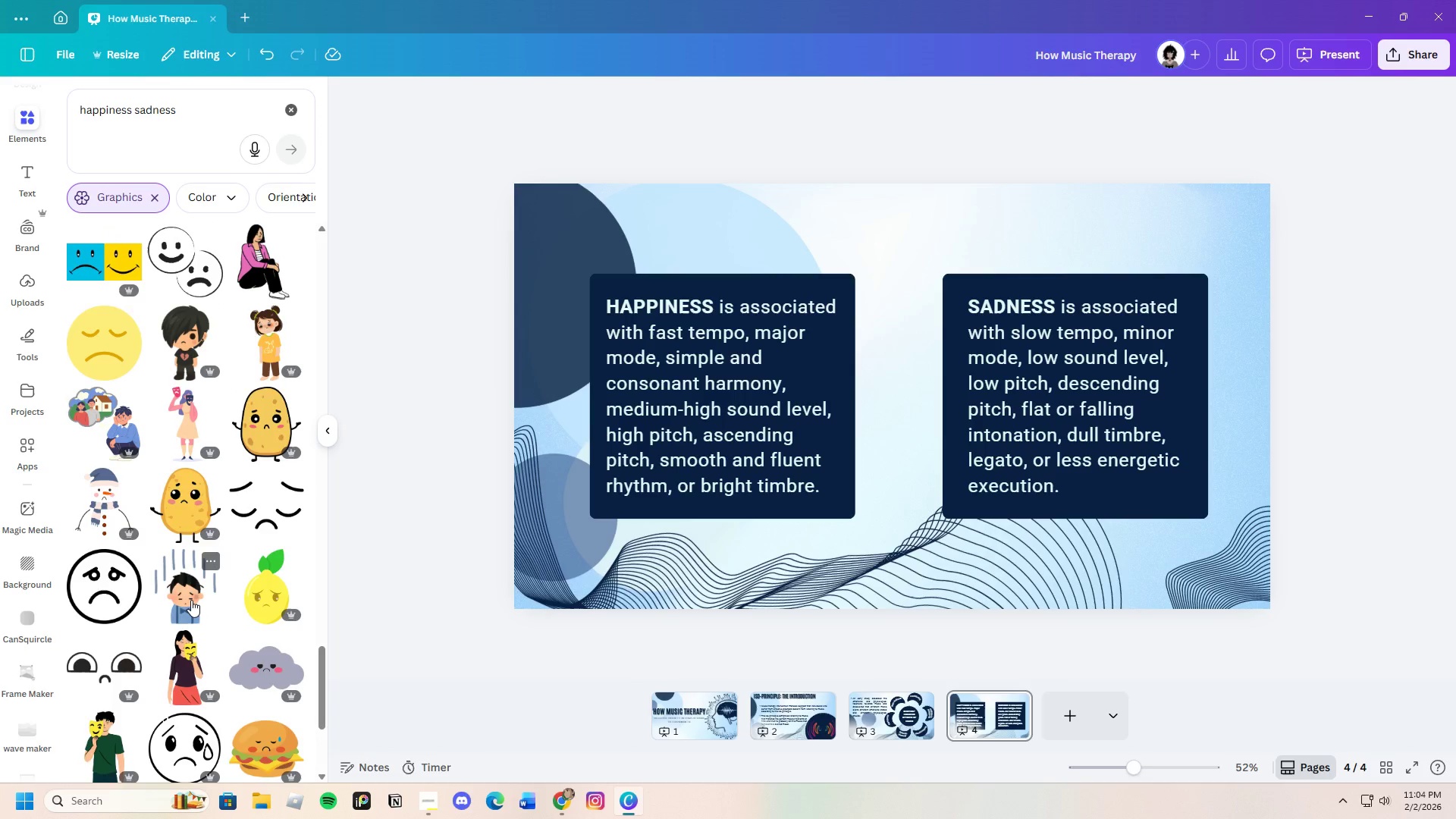 
scroll: coordinate [191, 600], scroll_direction: up, amount: 2.0
 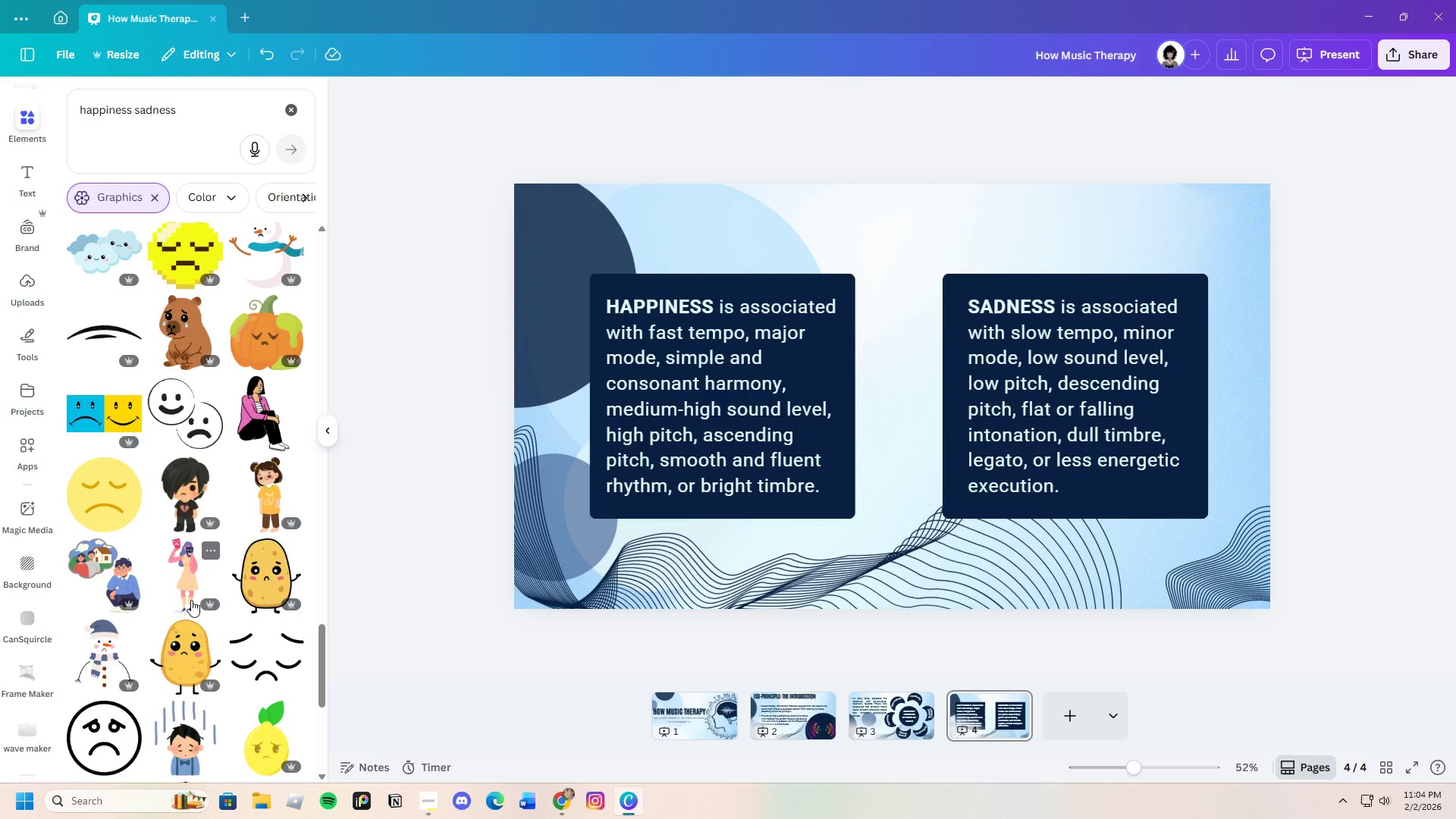 
scroll: coordinate [182, 614], scroll_direction: down, amount: 15.0
 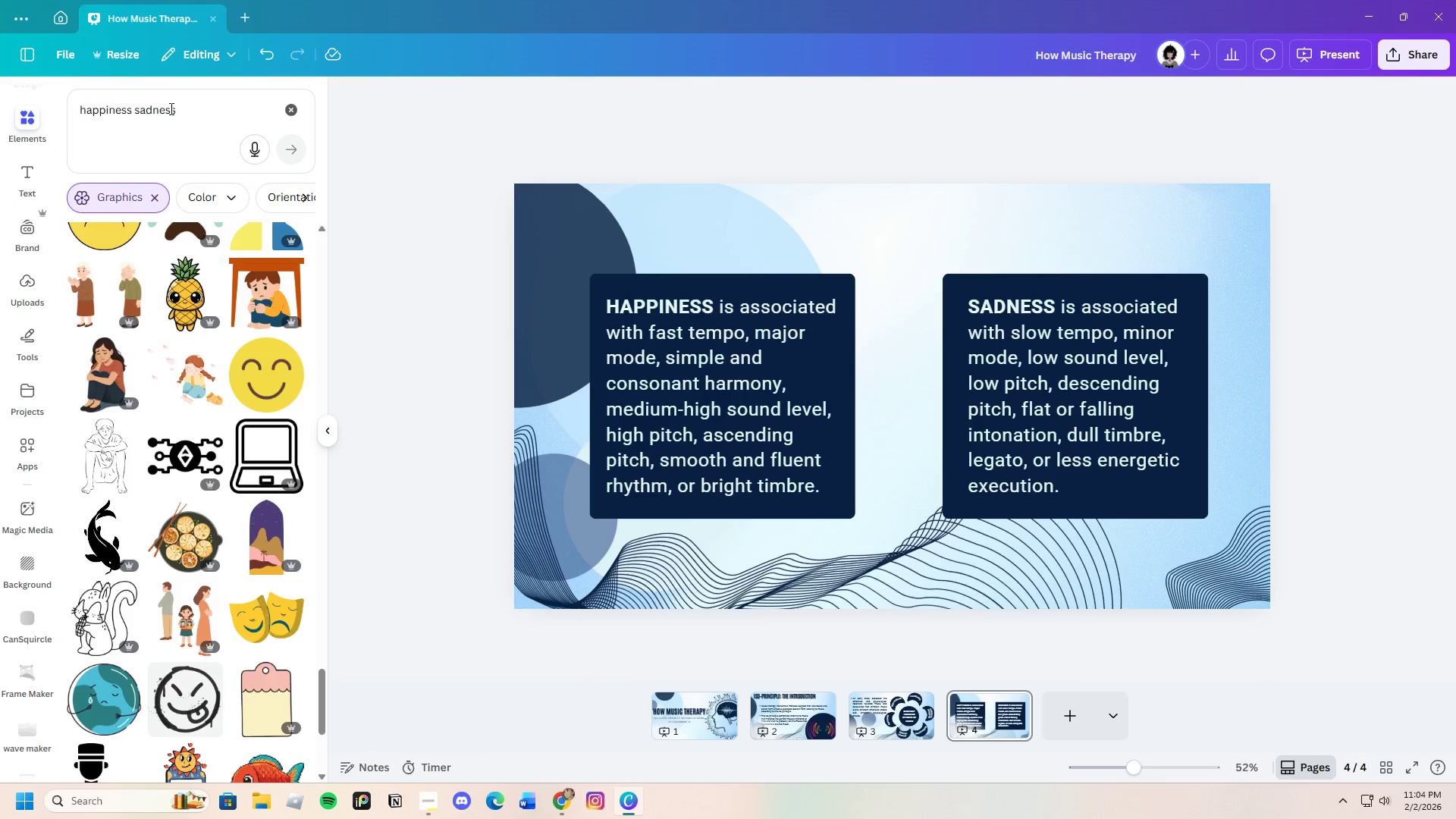 
left_click_drag(start_coordinate=[174, 108], to_coordinate=[132, 118])
 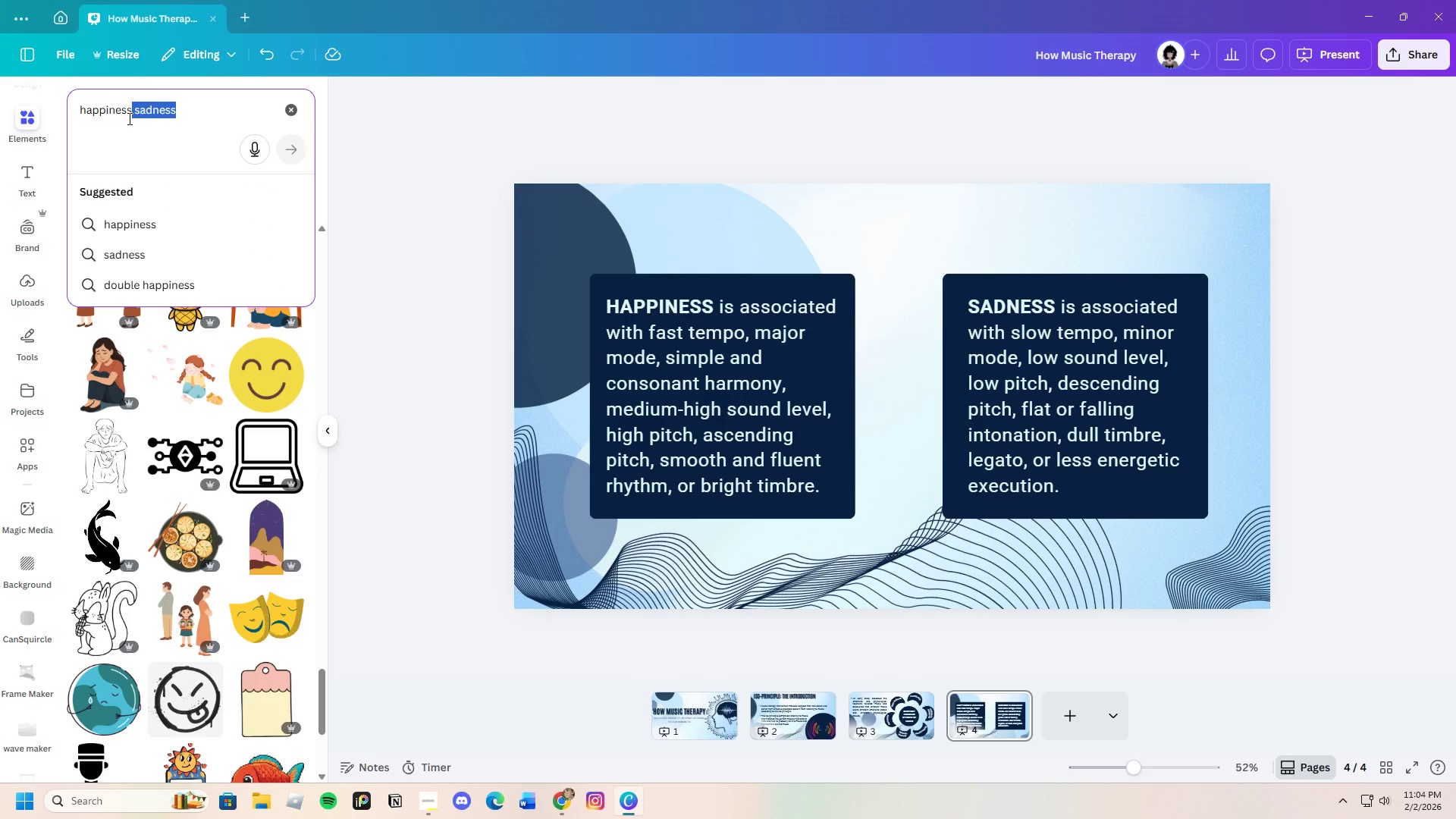 
key(Backspace)
 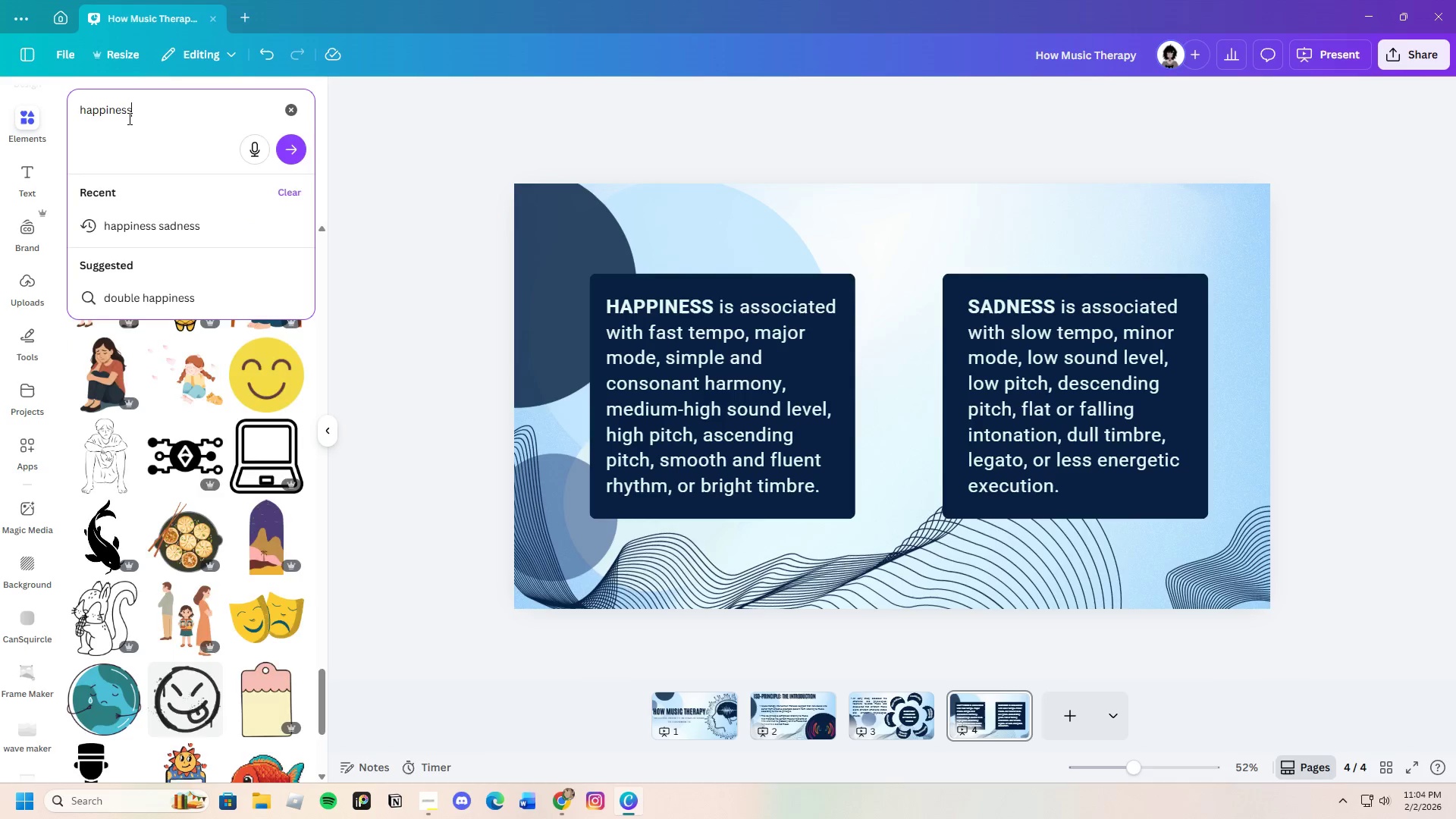 
key(Enter)
 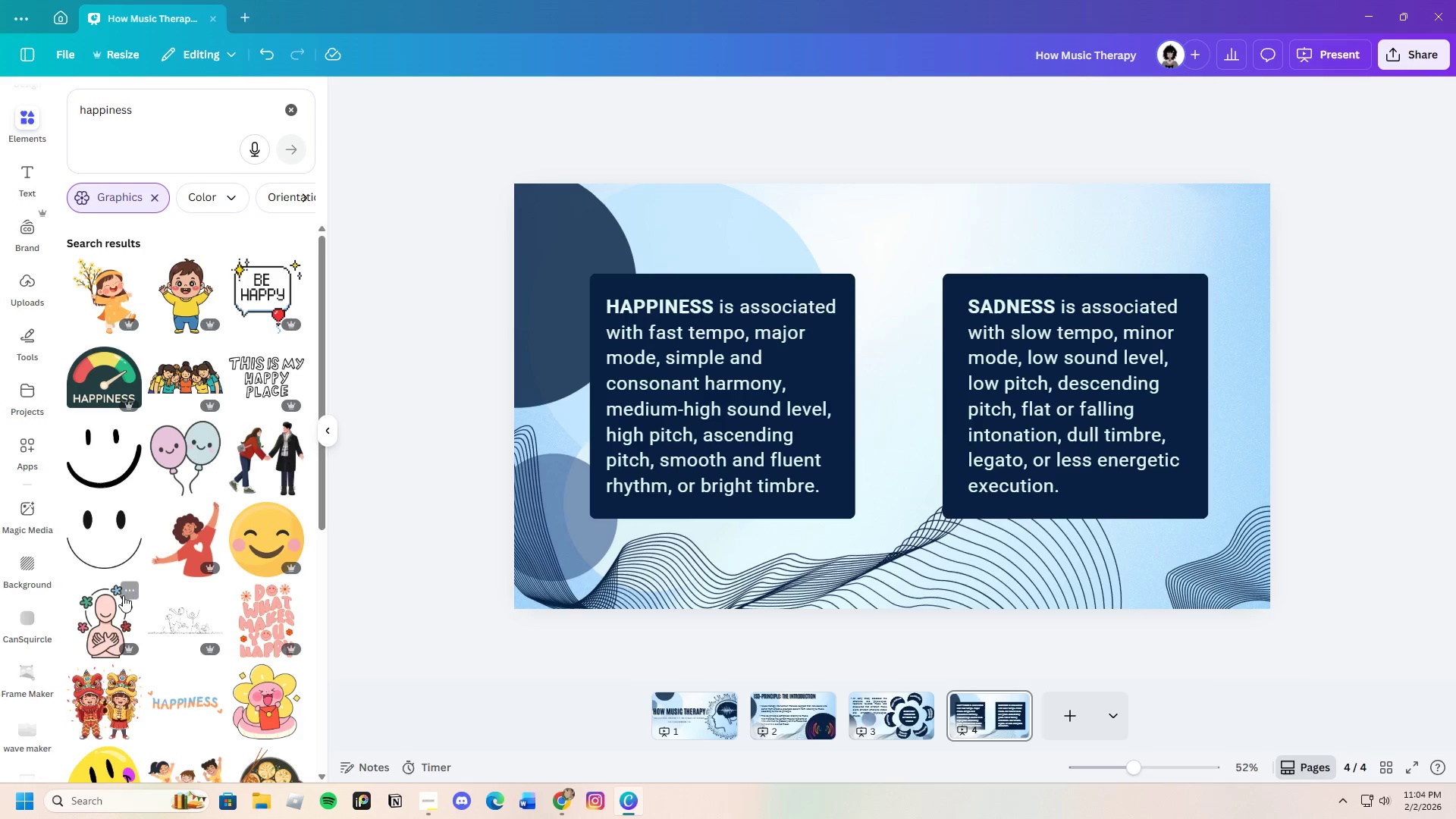 
scroll: coordinate [210, 654], scroll_direction: down, amount: 16.0
 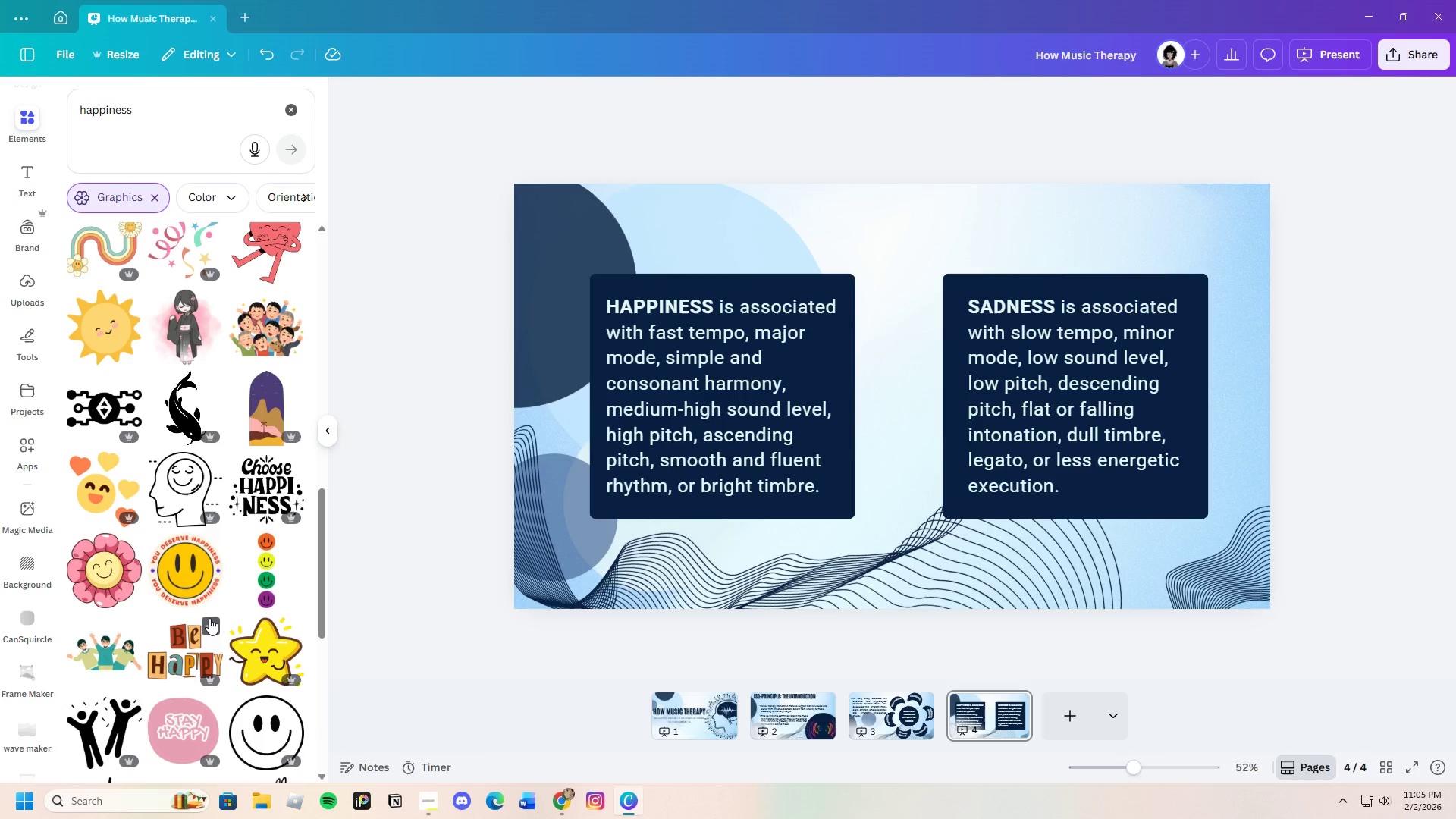 
left_click([171, 488])
 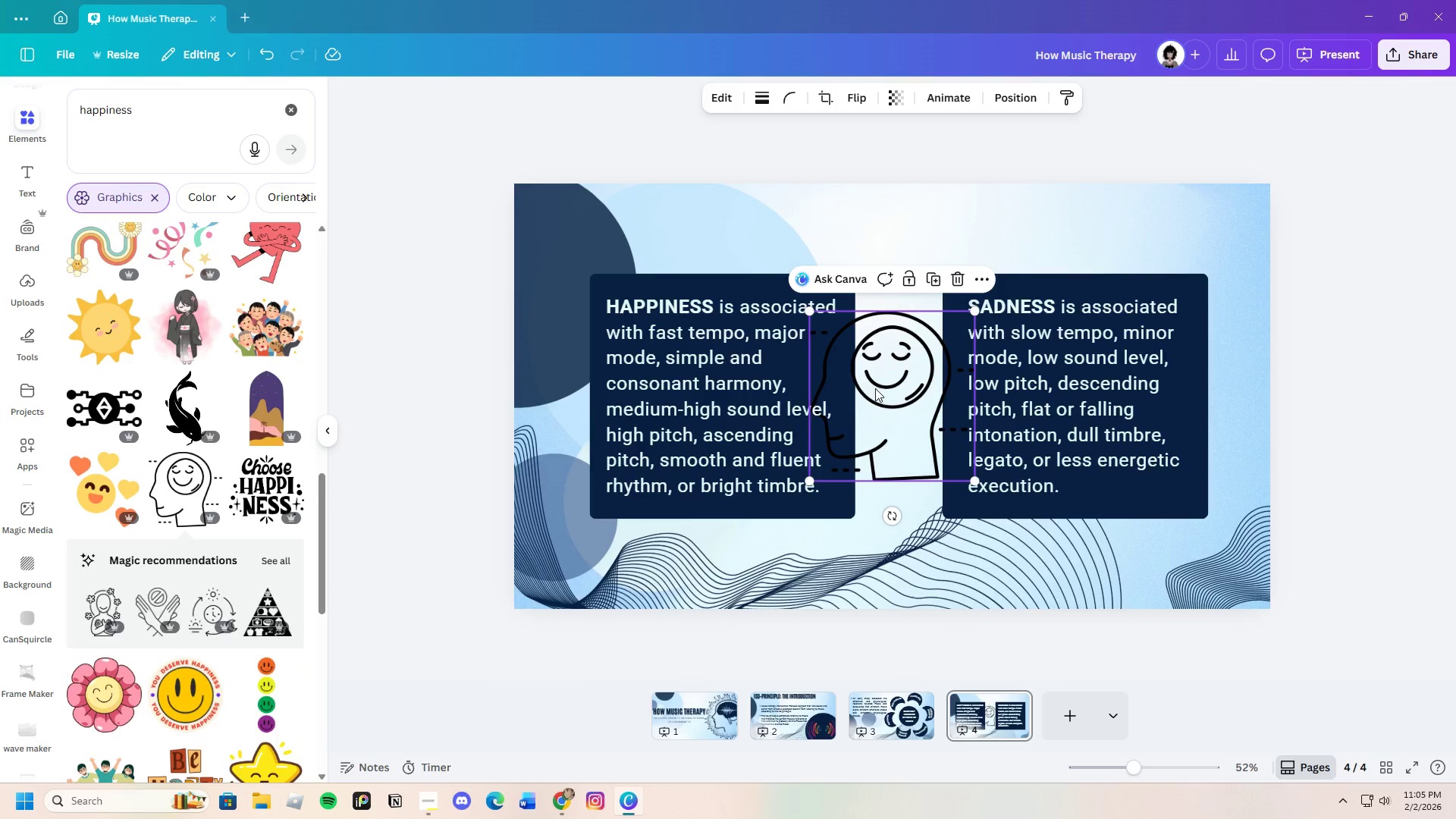 
left_click_drag(start_coordinate=[912, 400], to_coordinate=[891, 231])
 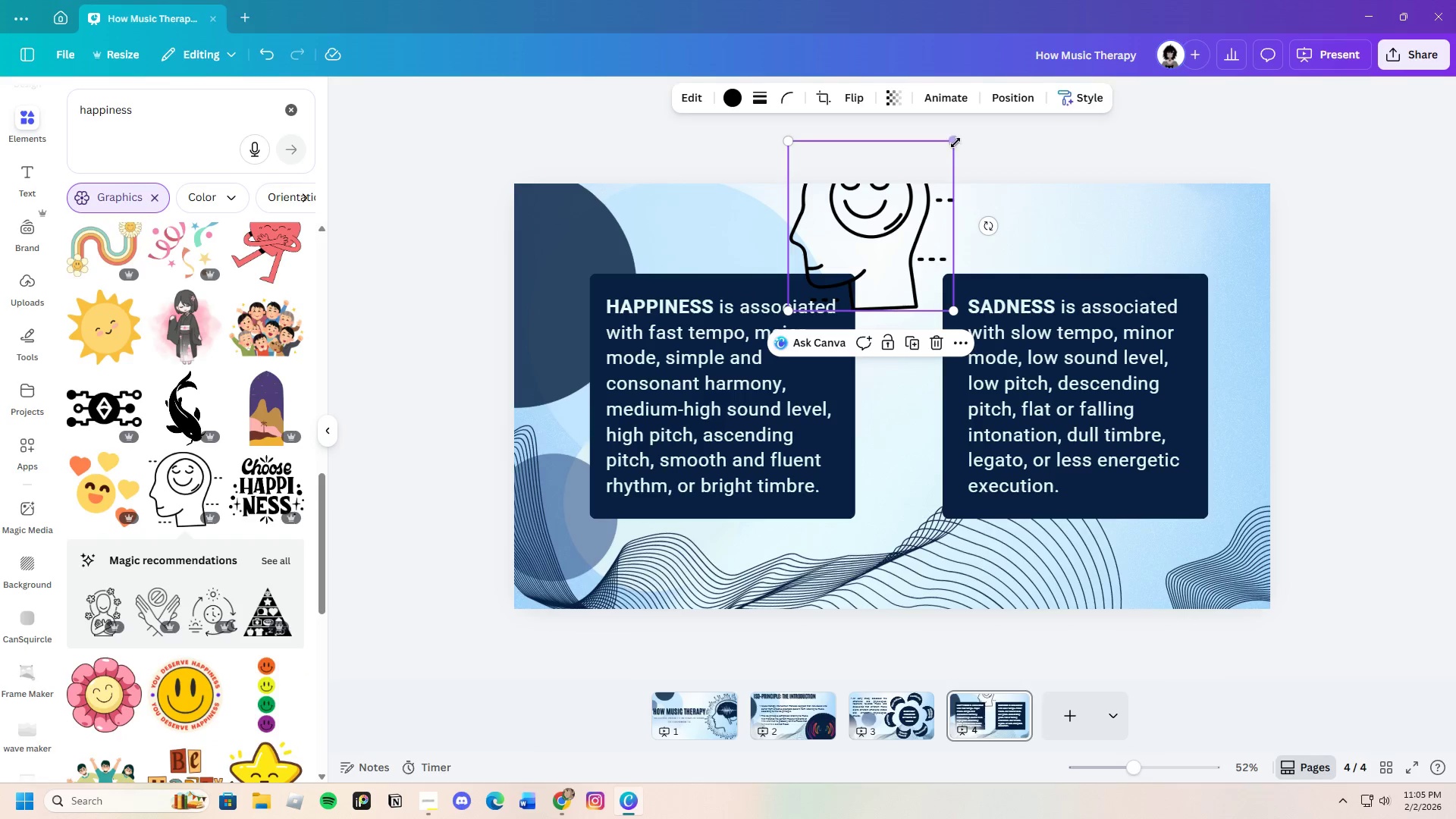 
left_click_drag(start_coordinate=[954, 140], to_coordinate=[927, 184])
 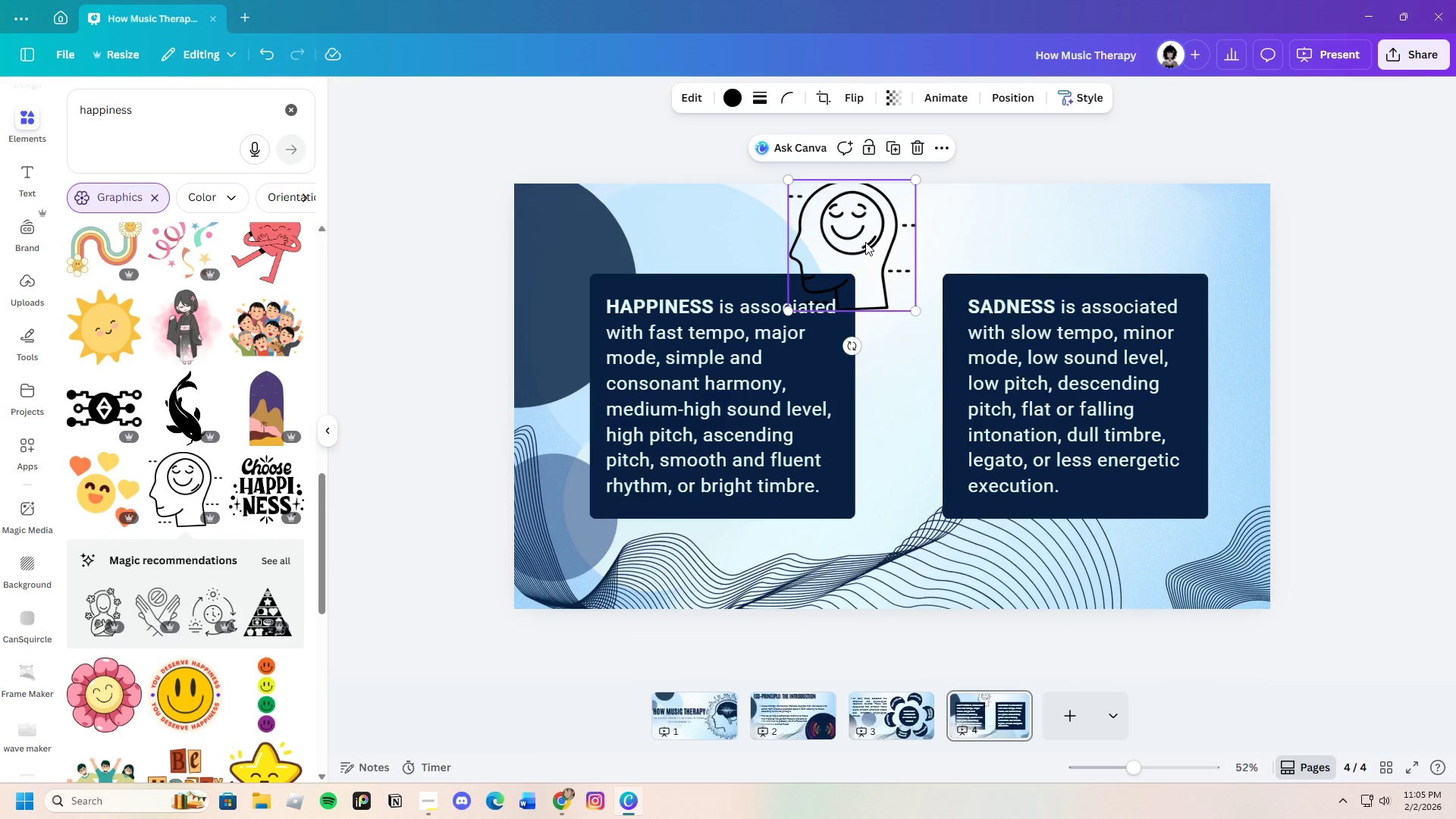 
left_click_drag(start_coordinate=[865, 243], to_coordinate=[876, 248])
 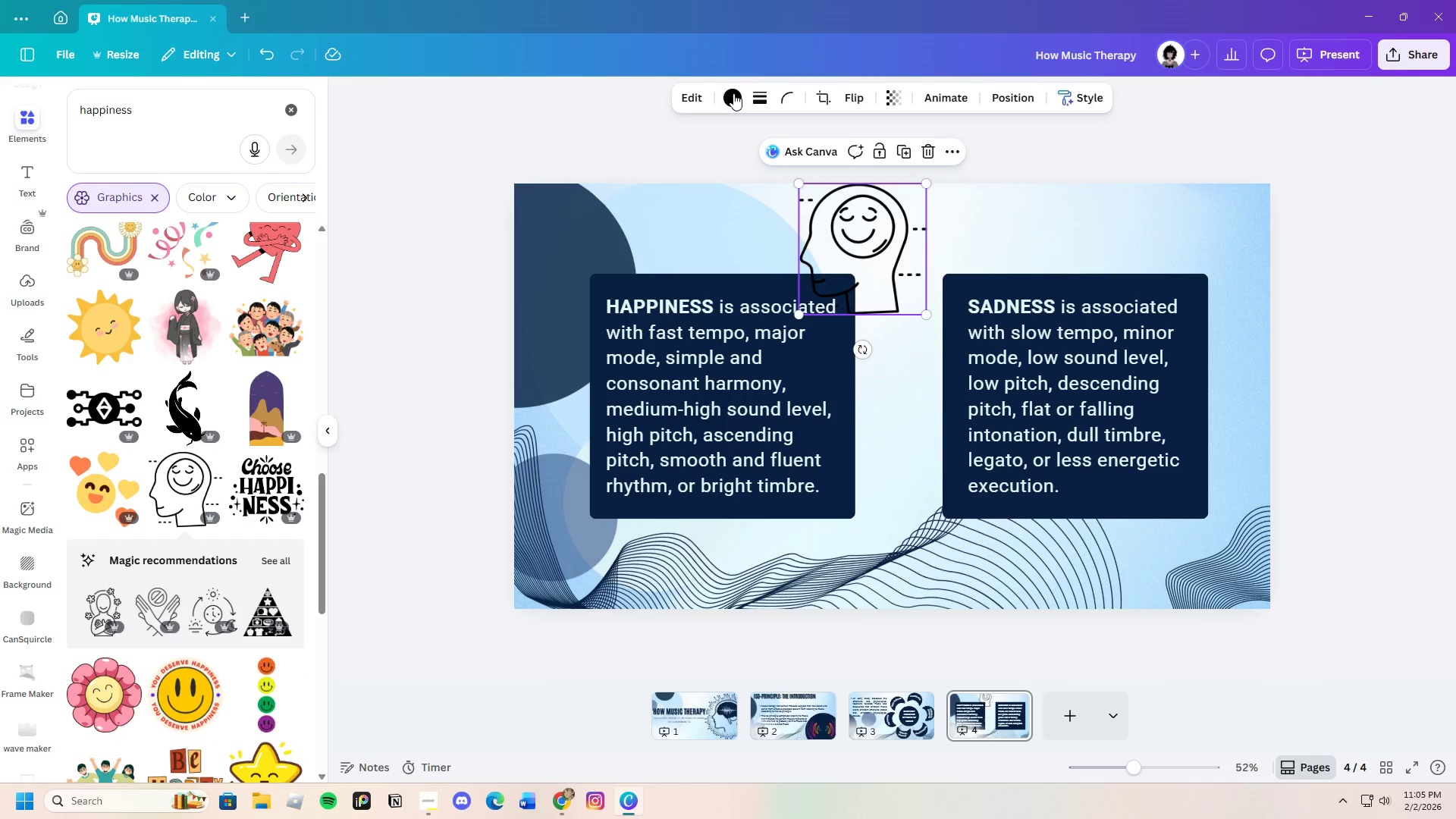 
left_click([734, 93])
 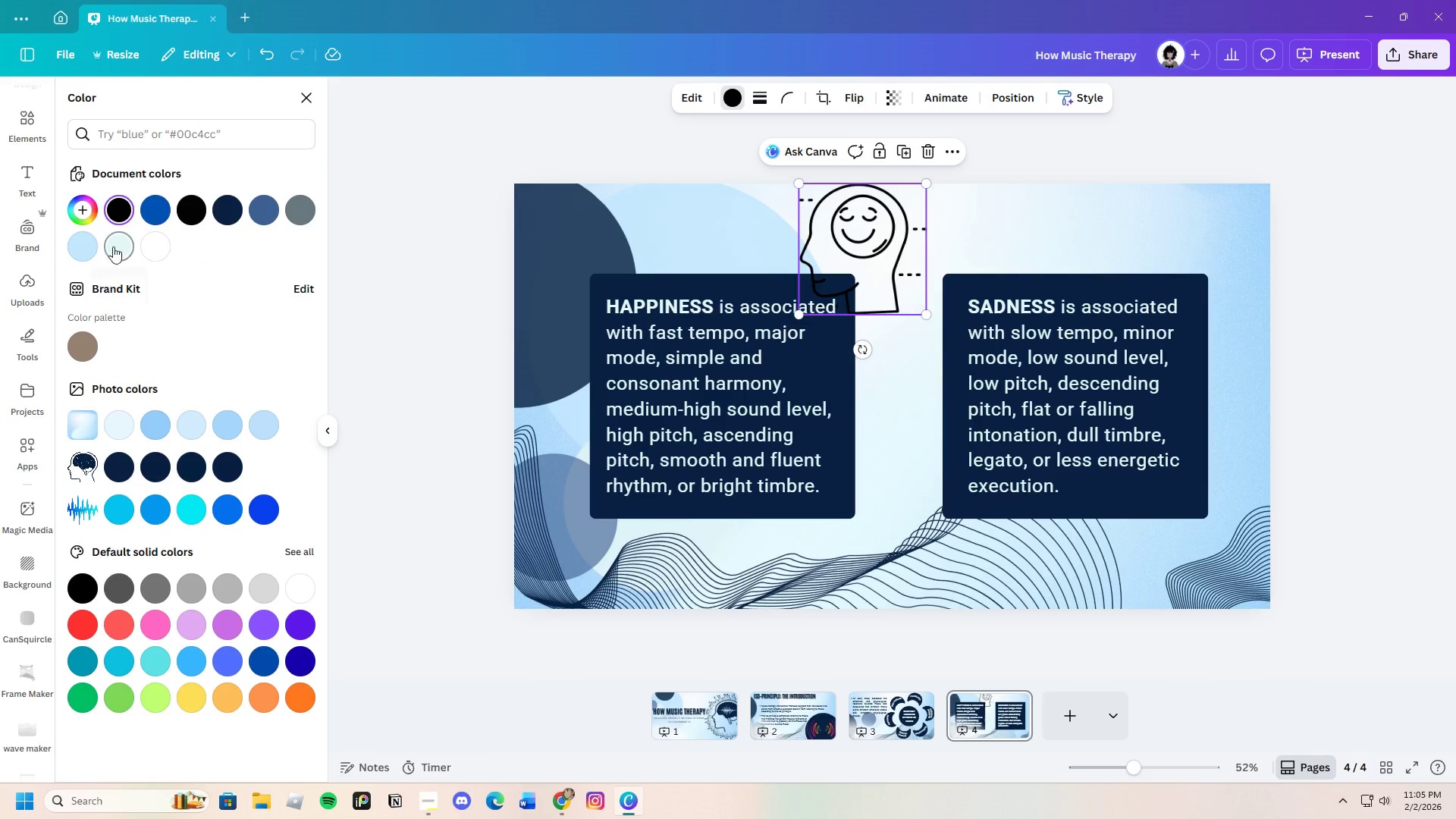 
left_click([89, 248])
 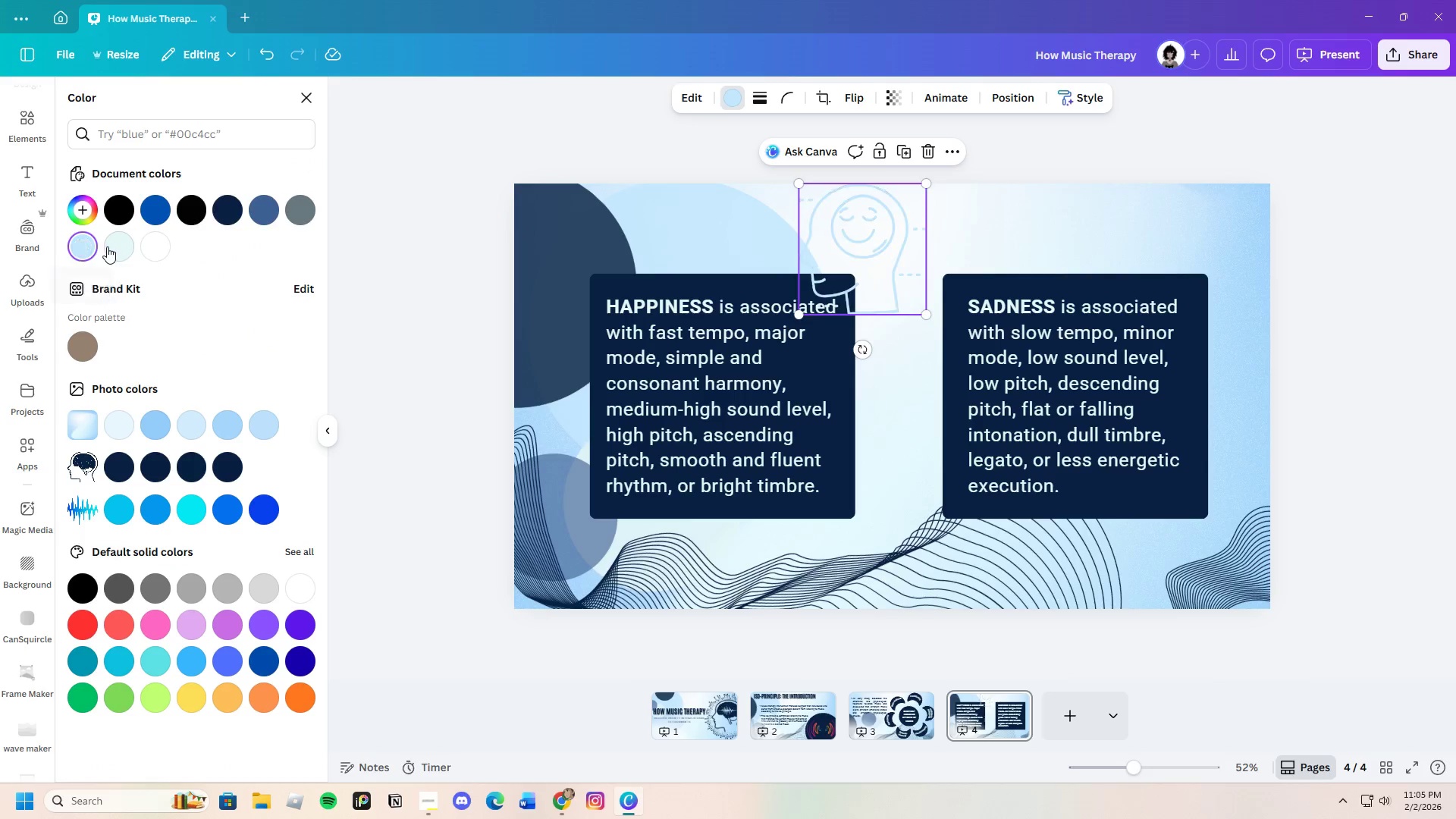 
left_click([107, 246])
 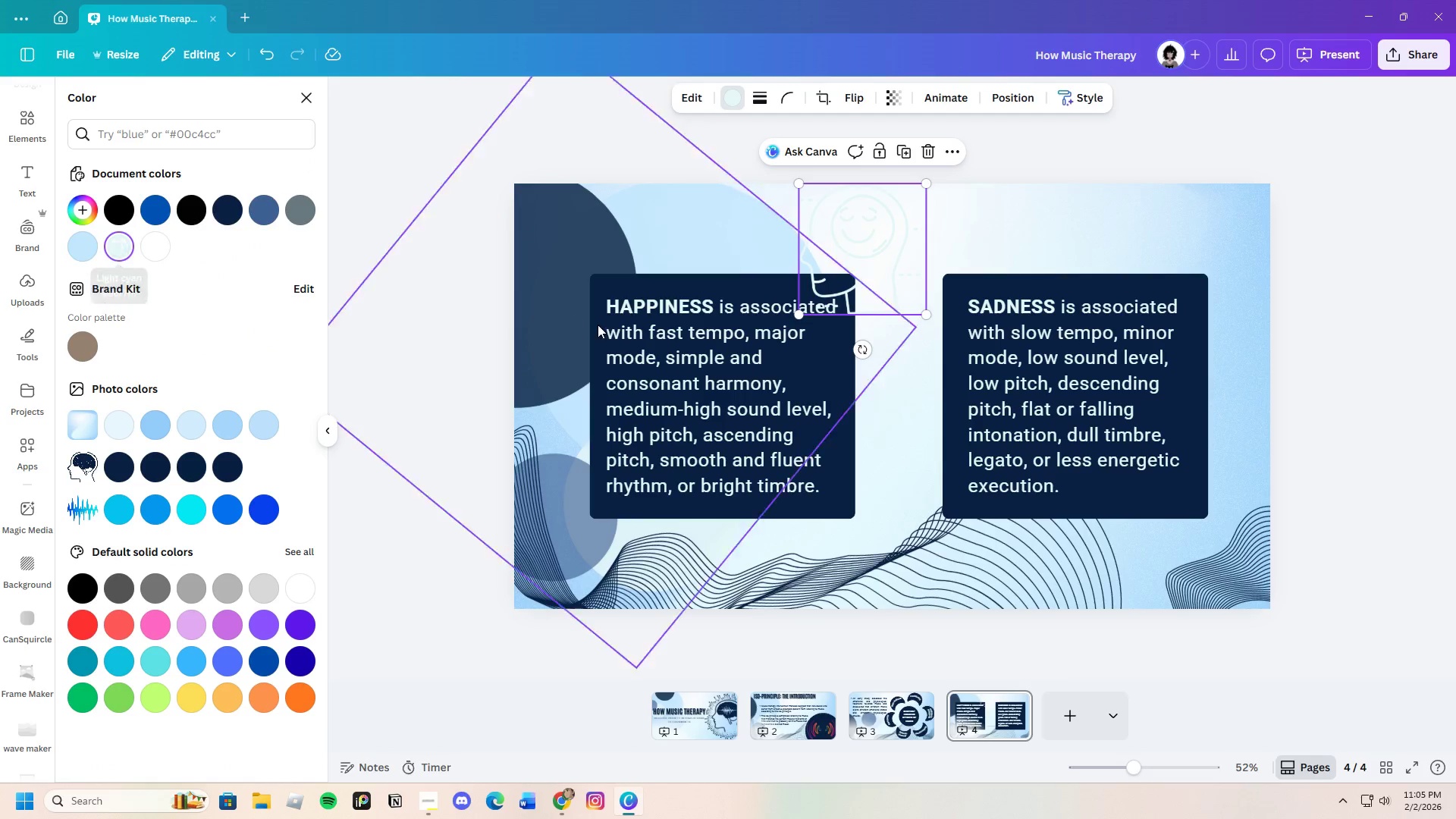 
left_click([652, 288])
 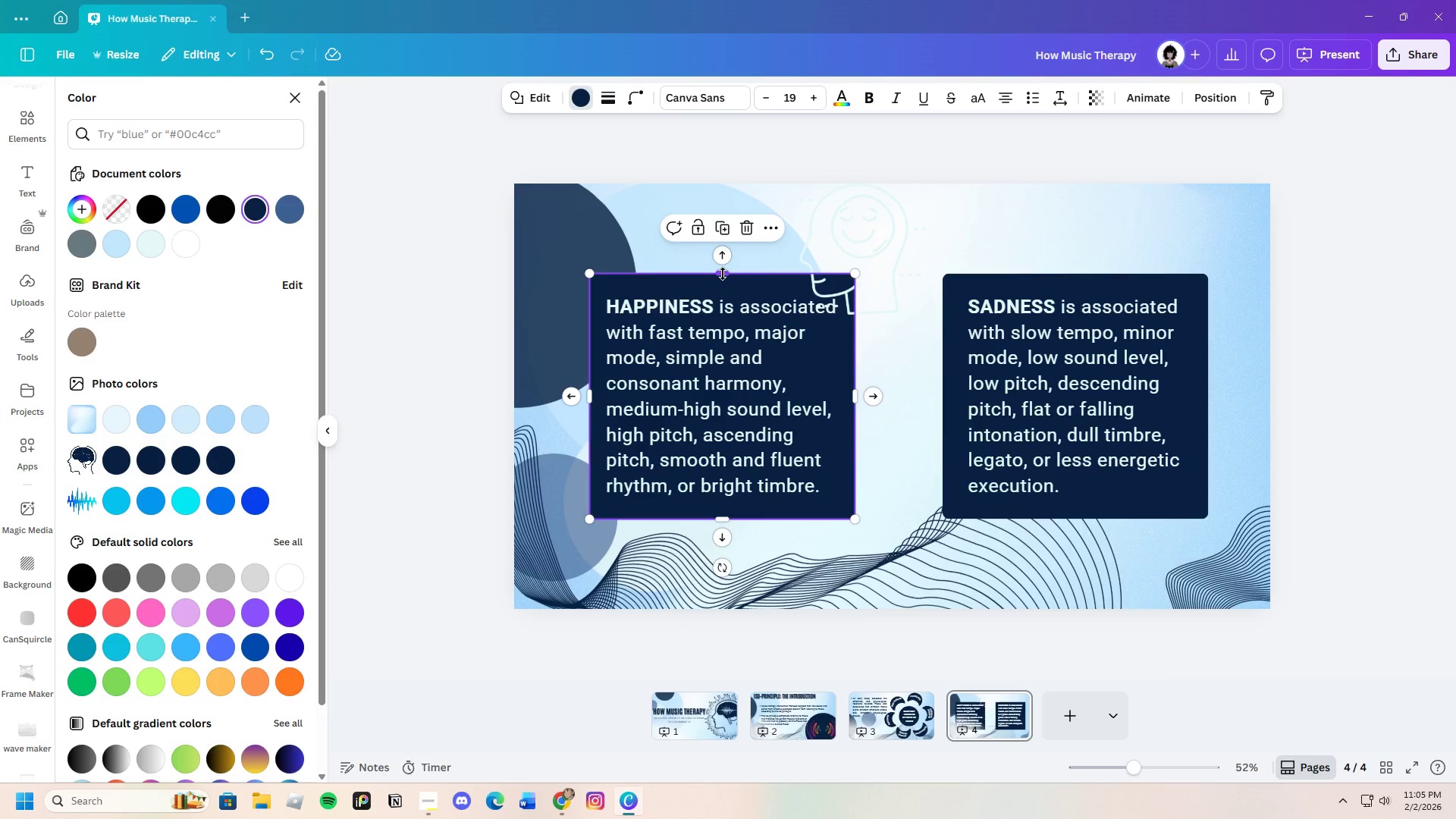 
left_click_drag(start_coordinate=[723, 273], to_coordinate=[739, 204])
 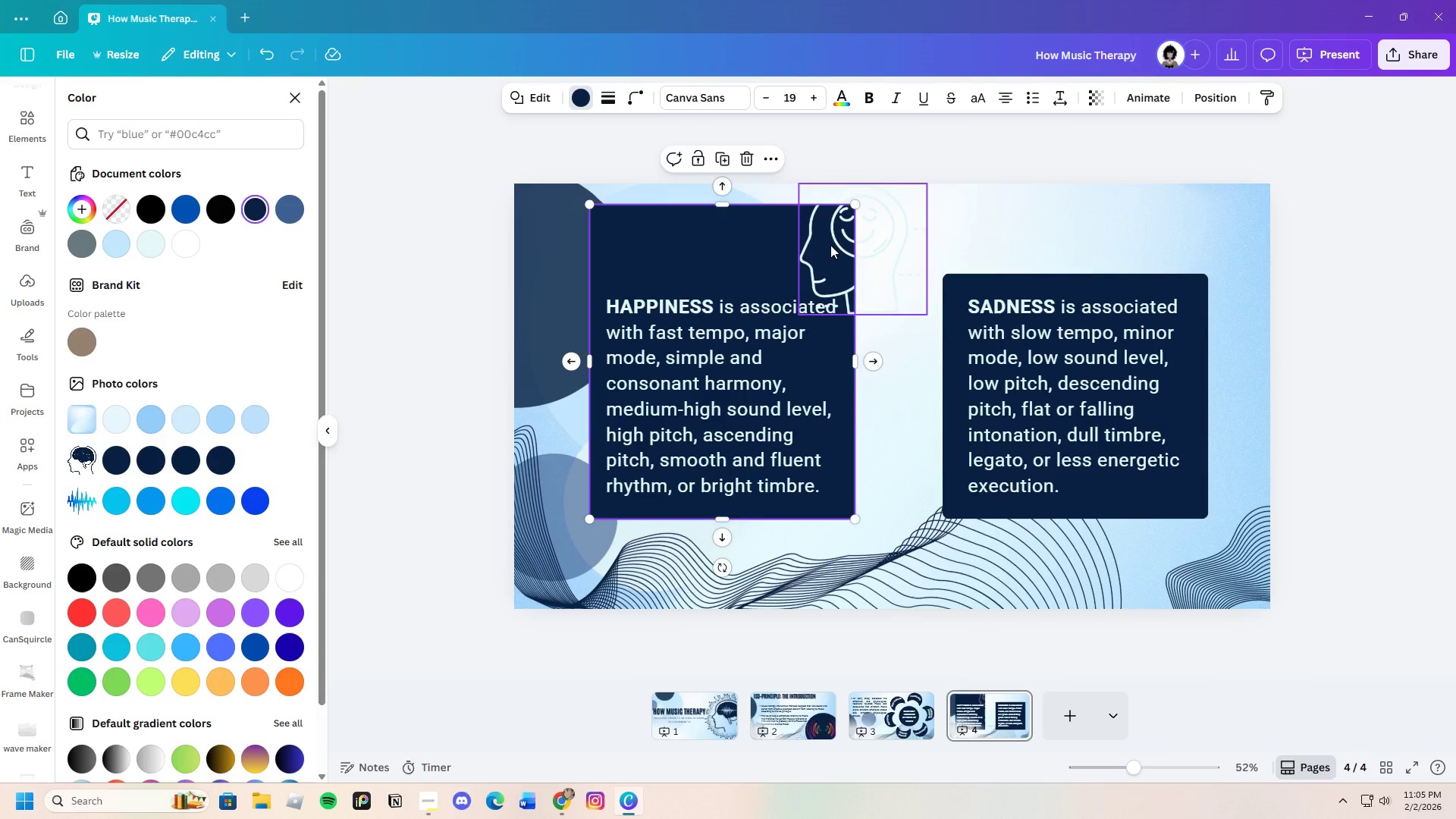 
left_click_drag(start_coordinate=[831, 245], to_coordinate=[798, 262])
 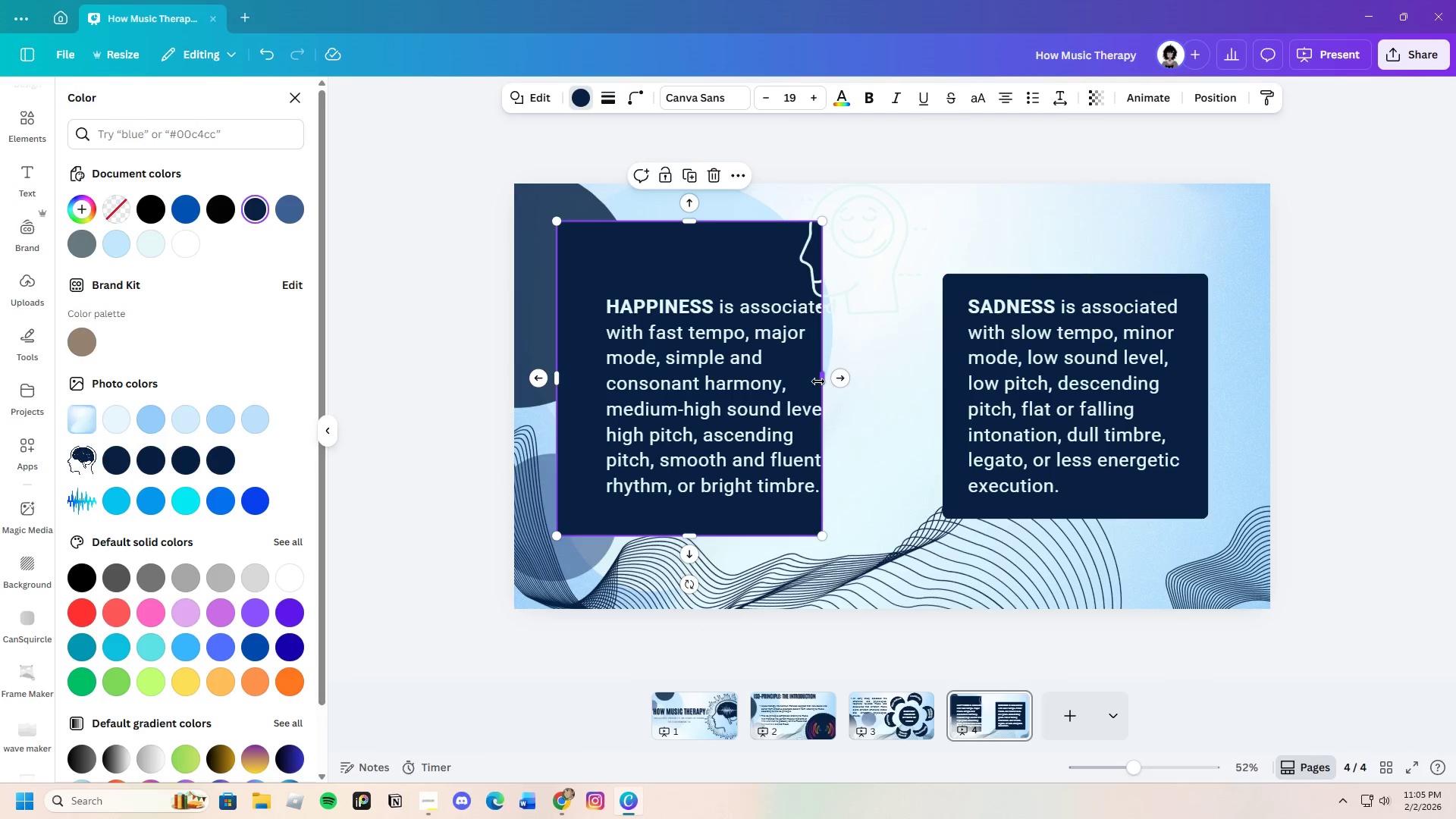 
left_click_drag(start_coordinate=[828, 377], to_coordinate=[893, 381])
 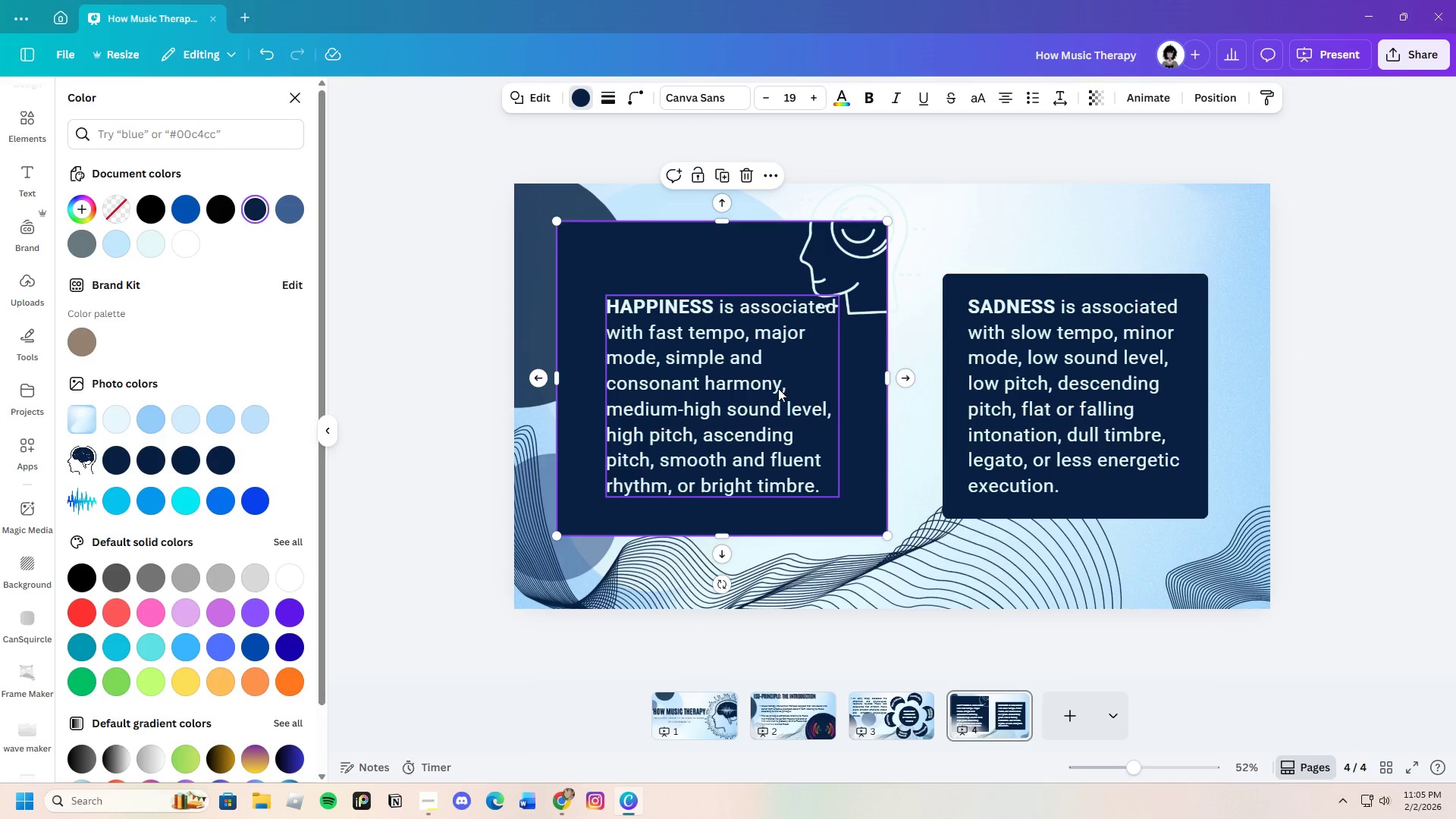 
left_click([777, 389])
 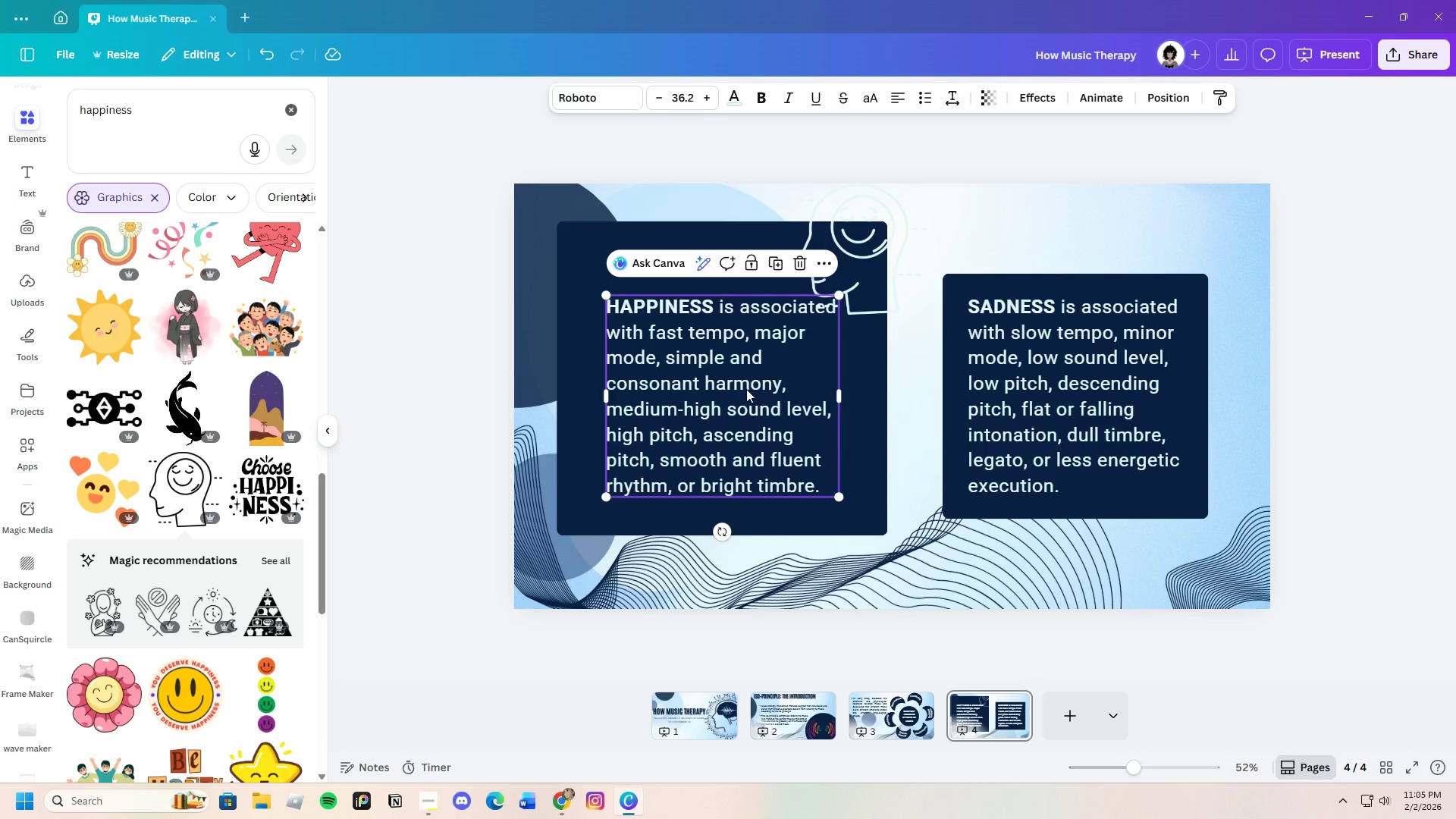 
left_click_drag(start_coordinate=[746, 389], to_coordinate=[717, 339])
 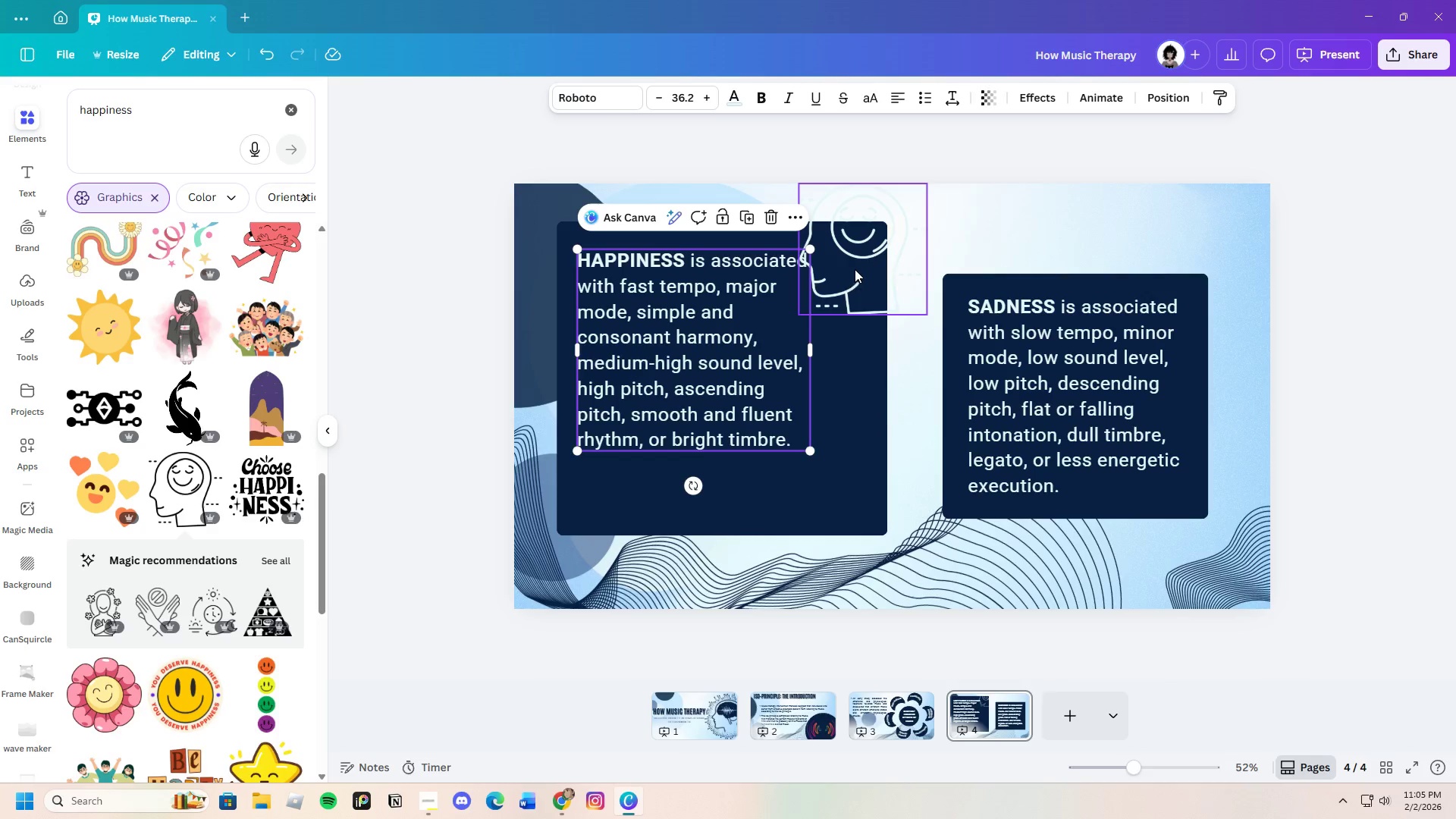 
left_click_drag(start_coordinate=[855, 269], to_coordinate=[822, 458])
 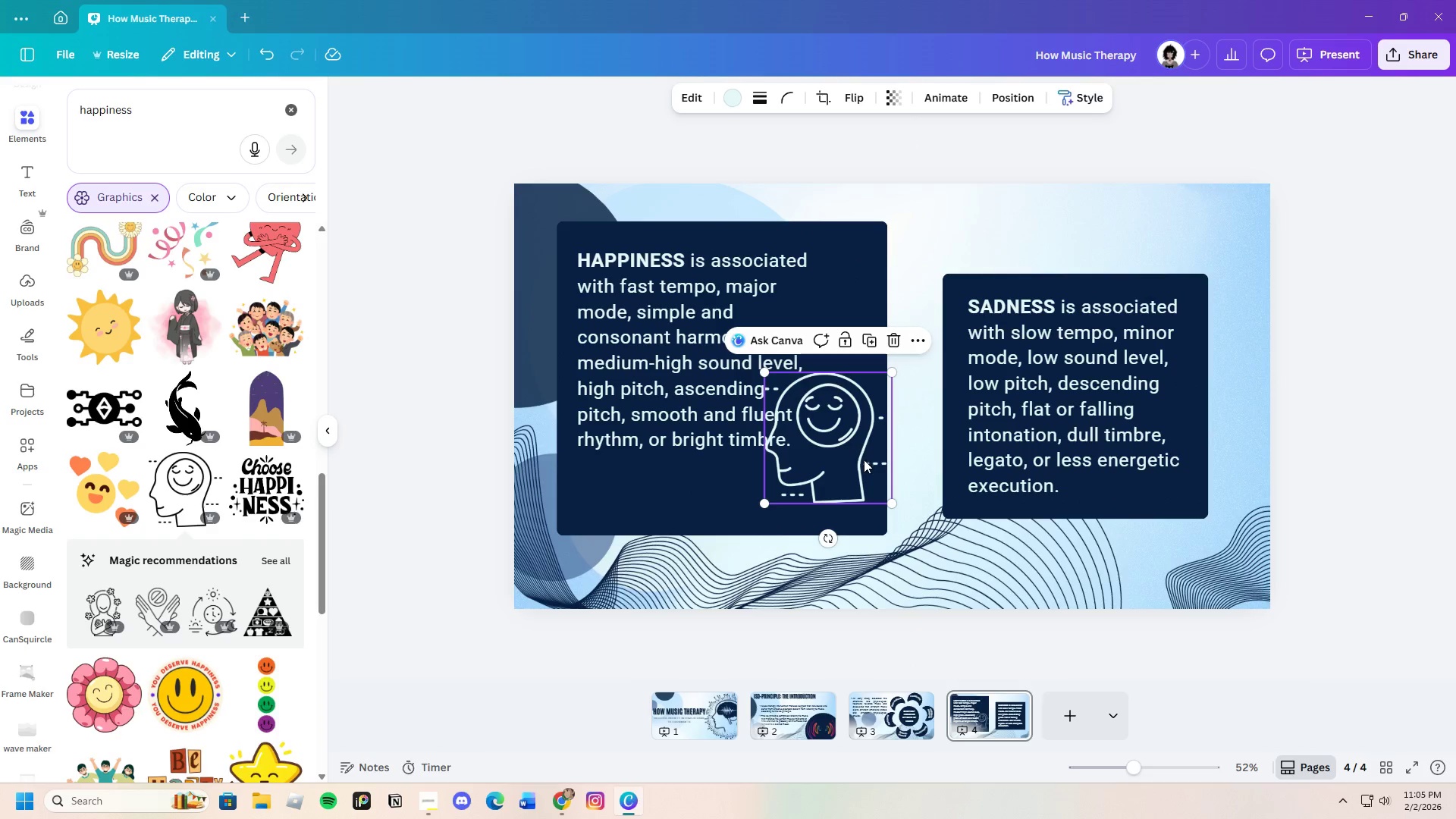 
left_click_drag(start_coordinate=[864, 460], to_coordinate=[861, 474])
 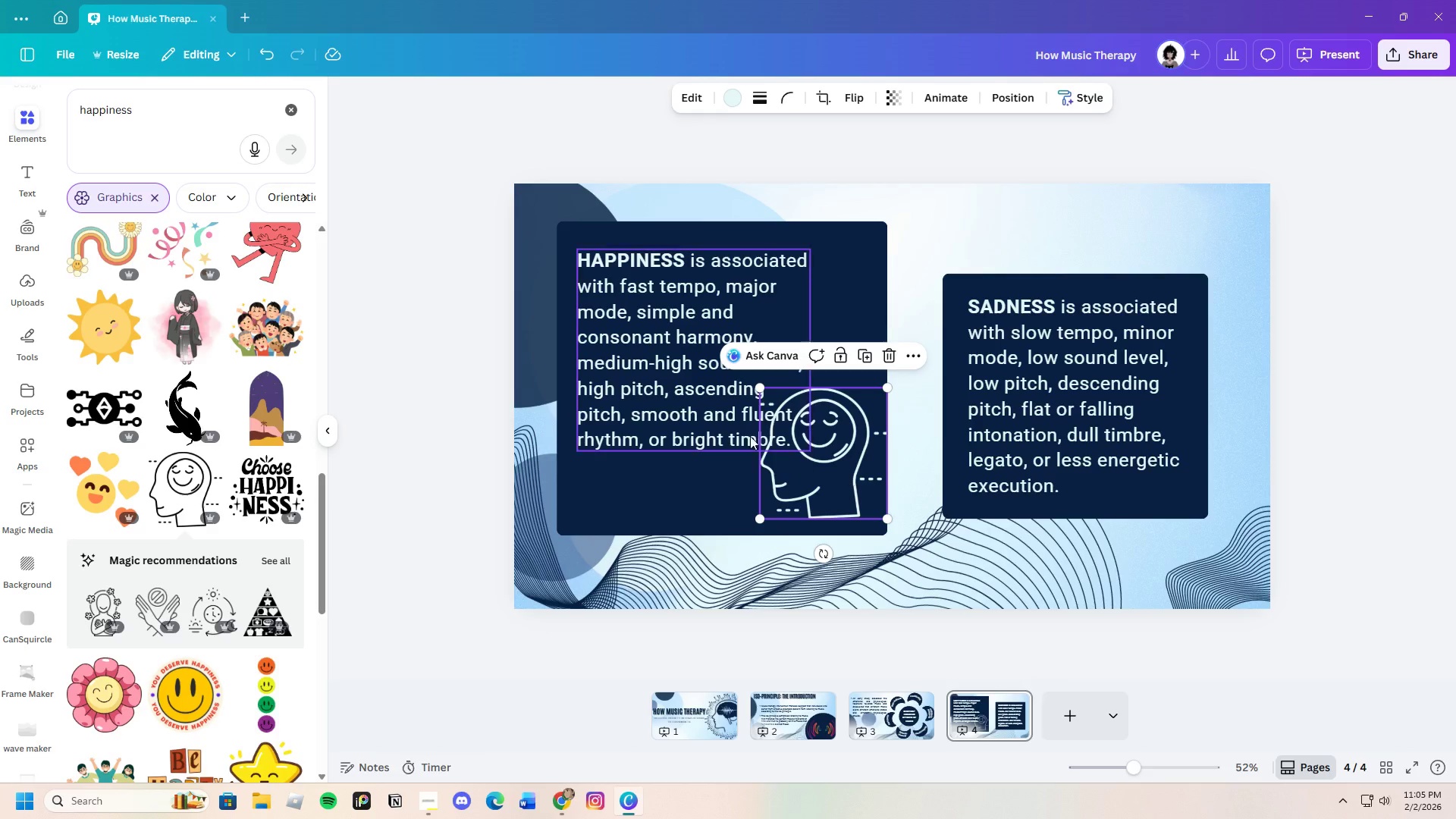 
left_click([723, 391])
 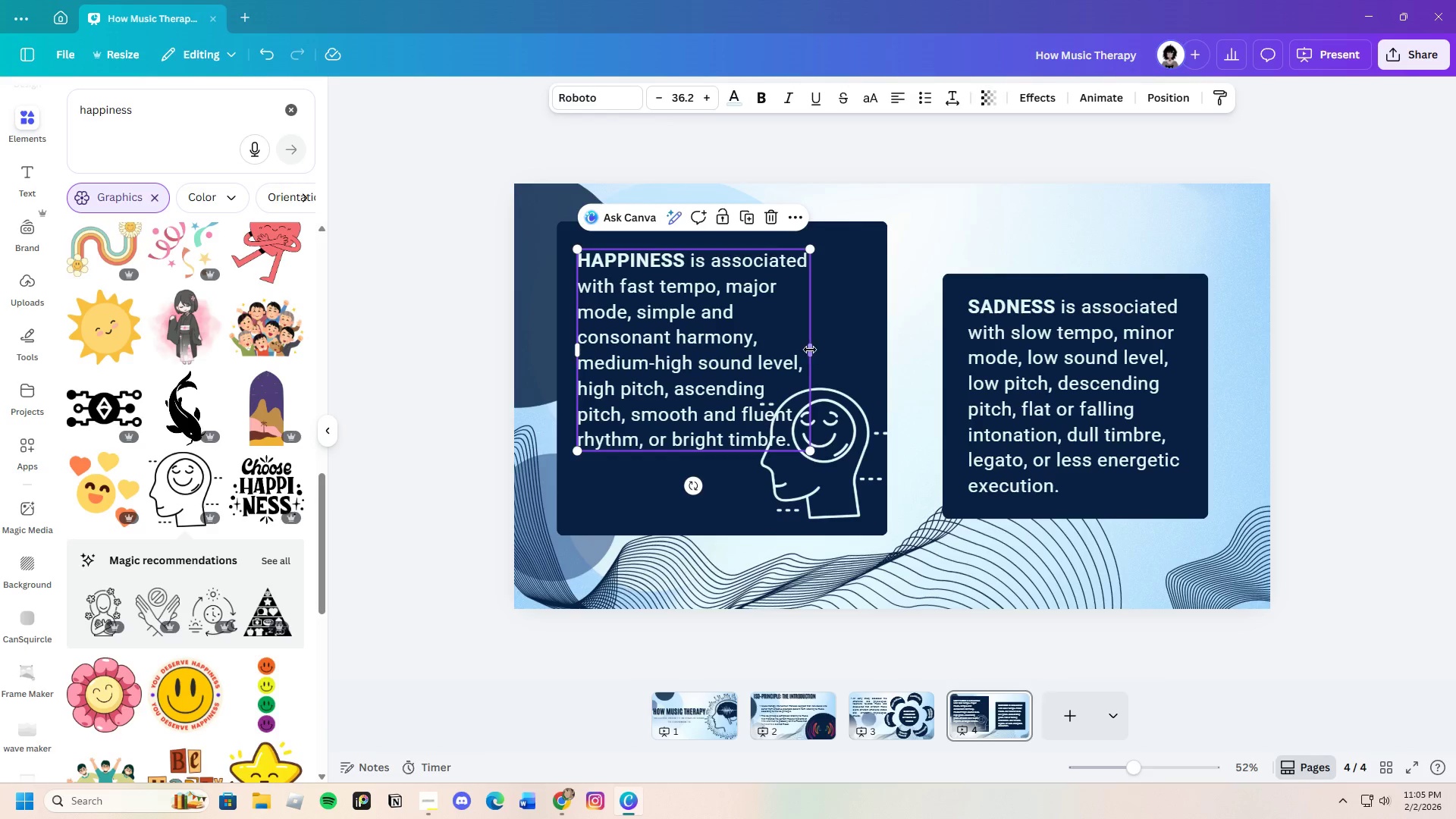 
left_click_drag(start_coordinate=[811, 350], to_coordinate=[870, 336])
 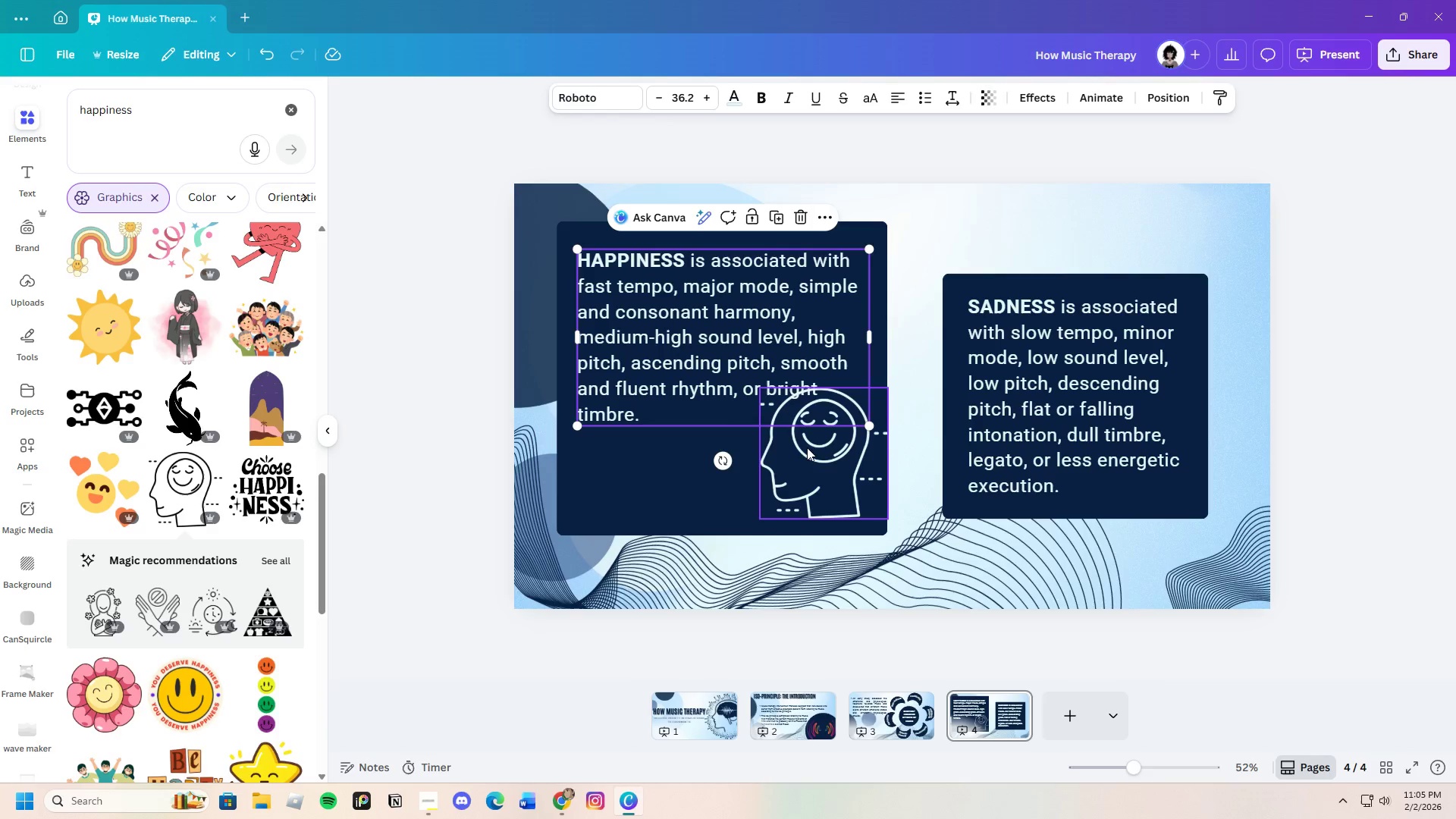 
left_click_drag(start_coordinate=[810, 452], to_coordinate=[811, 468])
 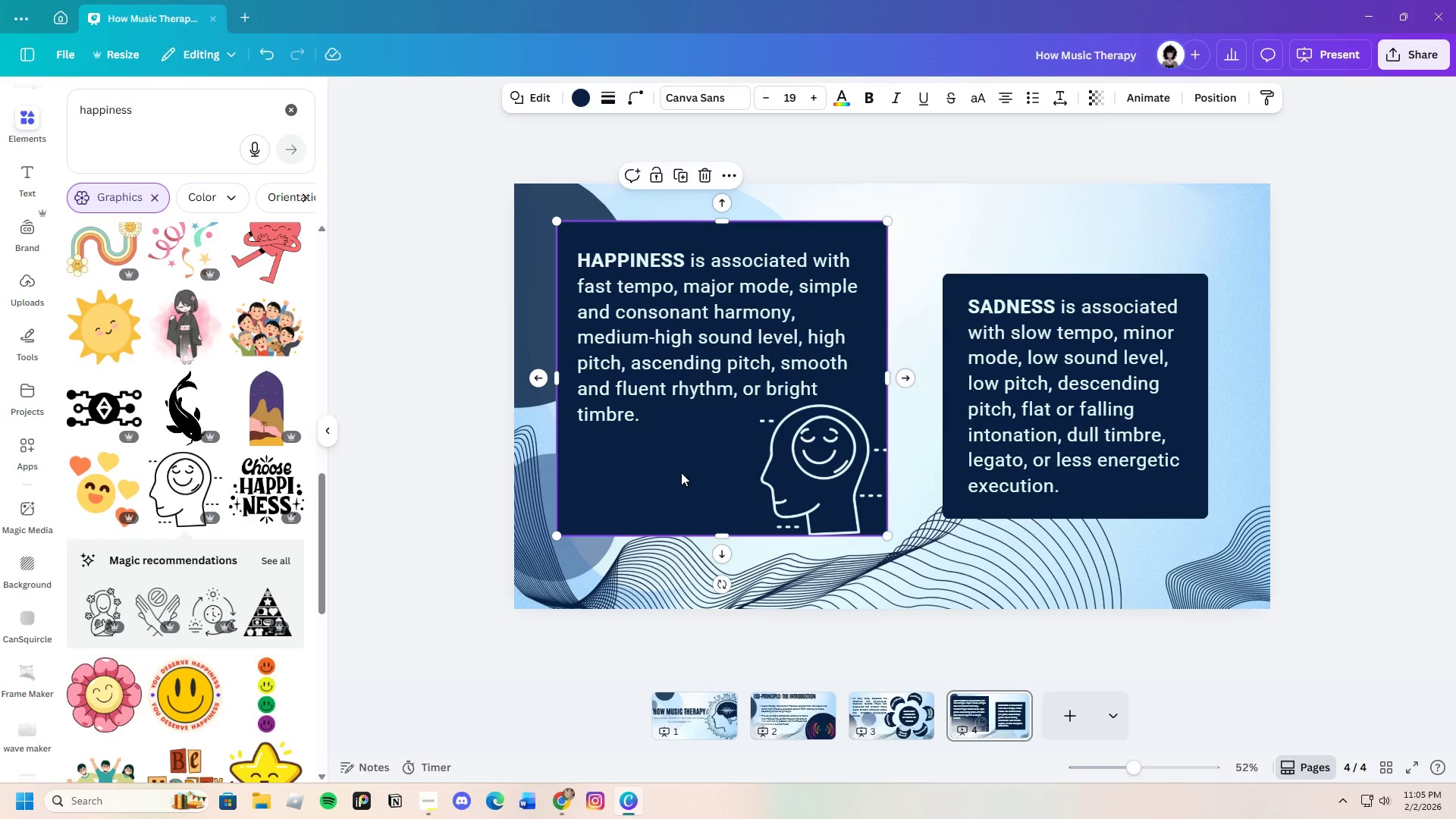 
left_click([681, 472])
 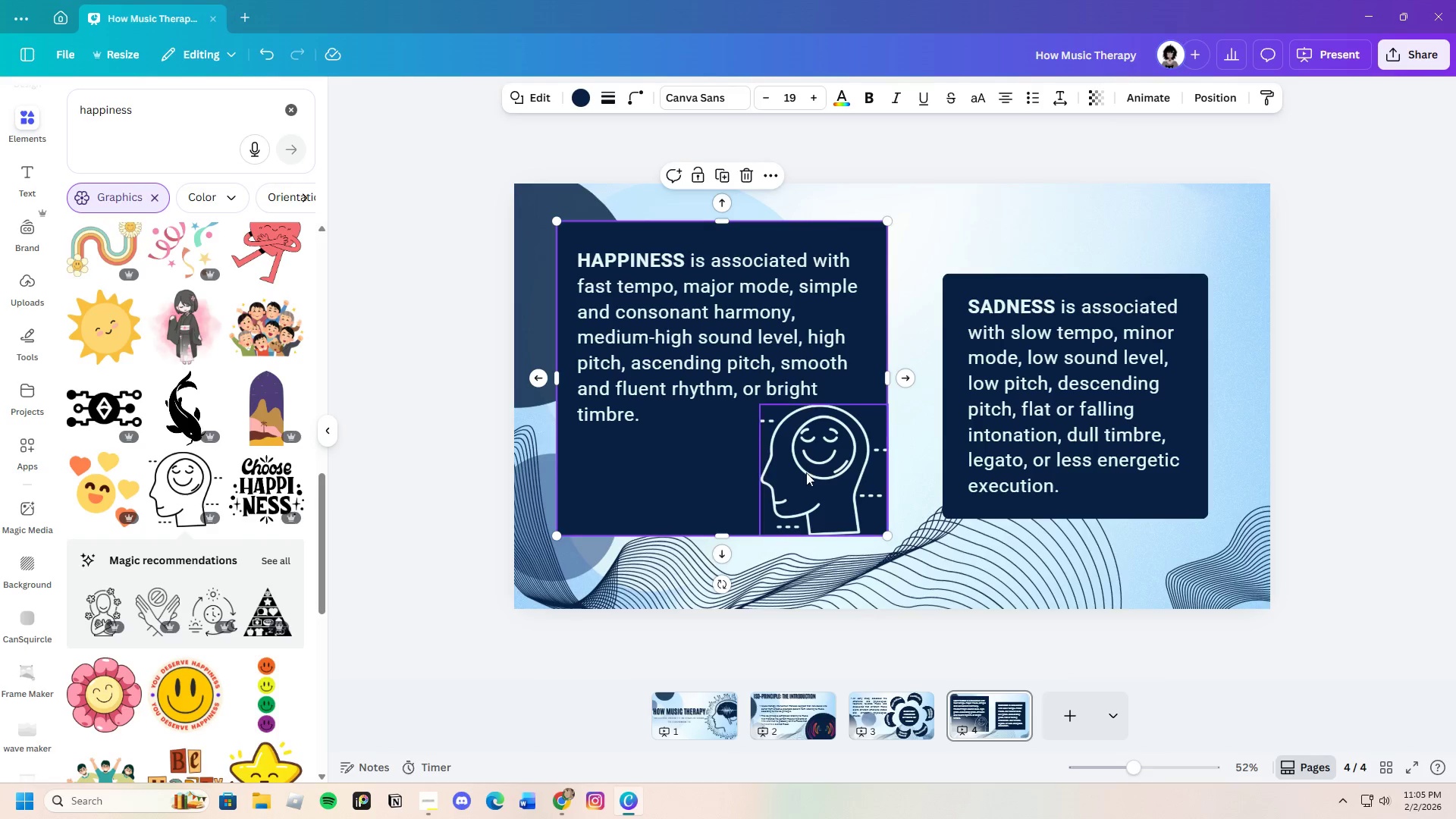 
left_click_drag(start_coordinate=[806, 472], to_coordinate=[797, 469])
 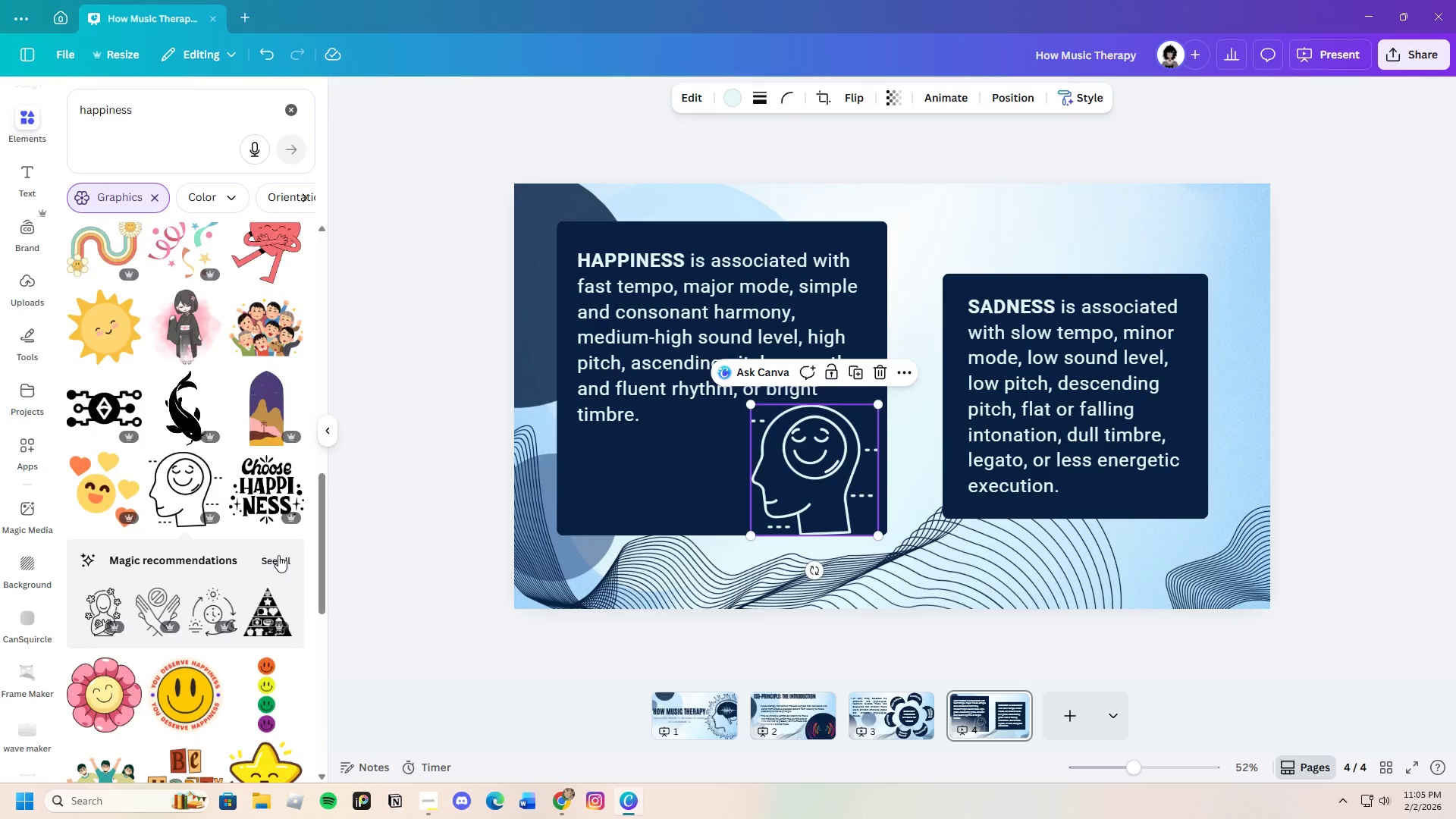 
mouse_move([261, 579])
 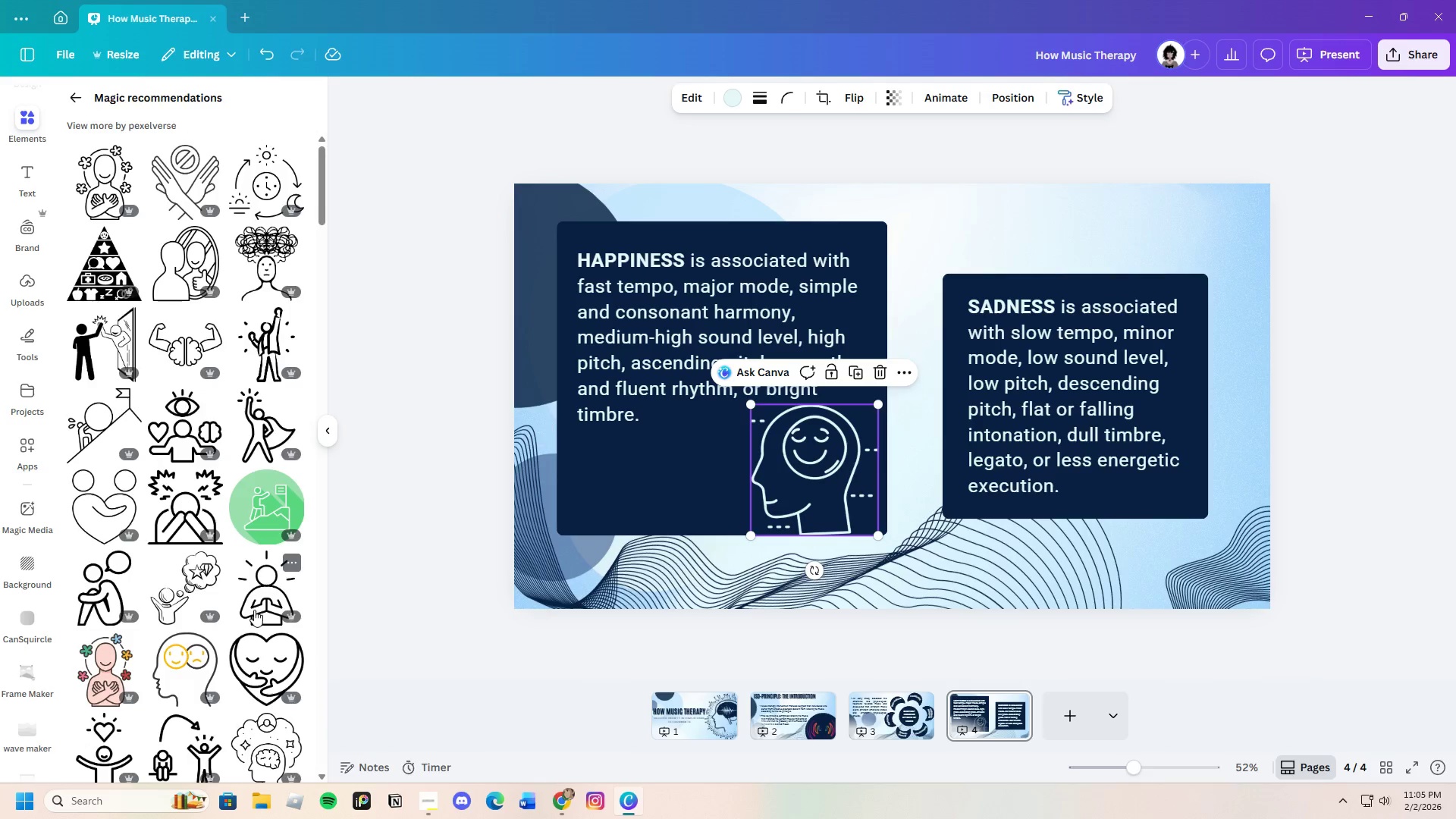 
scroll: coordinate [254, 610], scroll_direction: down, amount: 2.0
 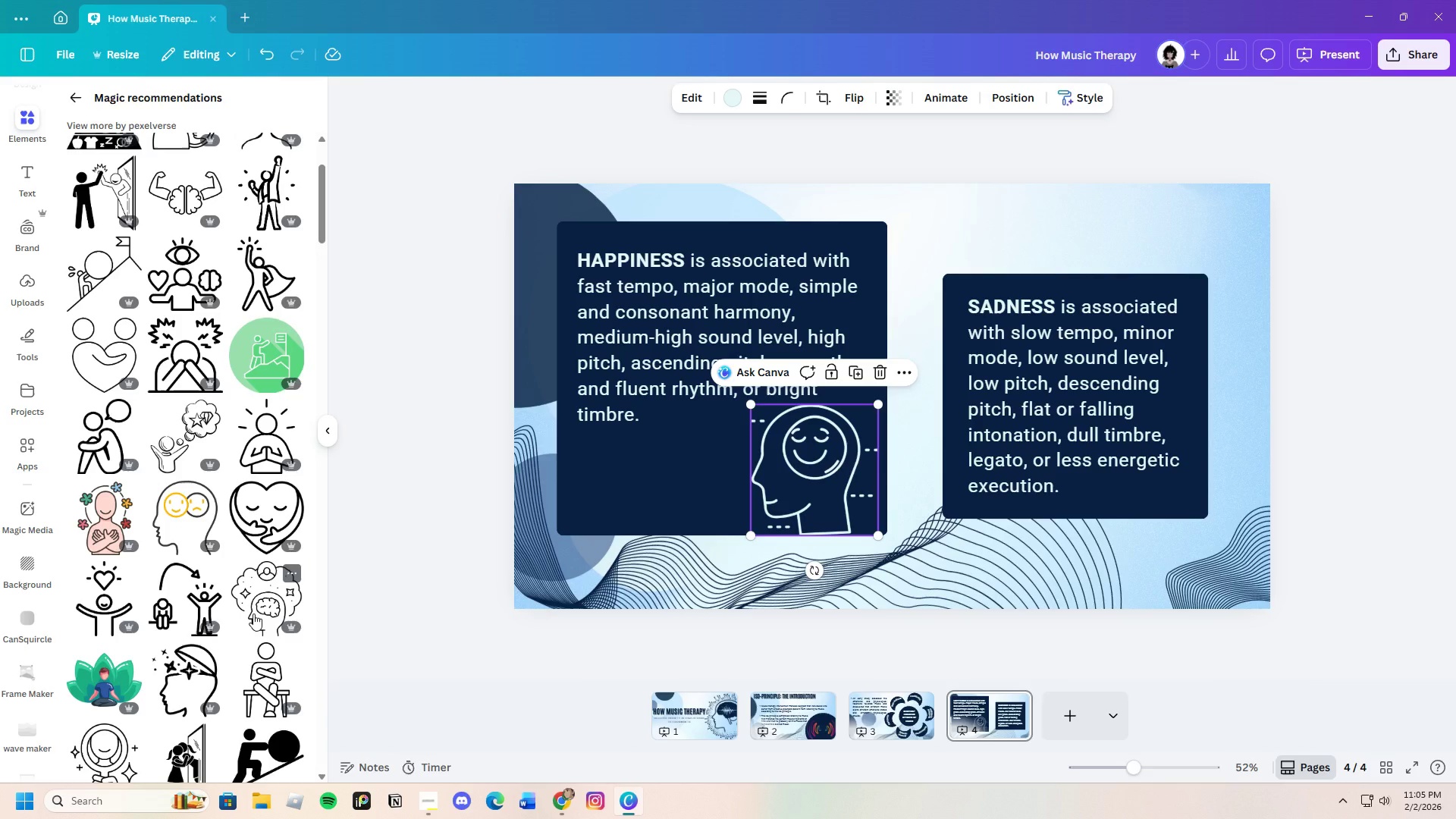 
wait(5.66)
 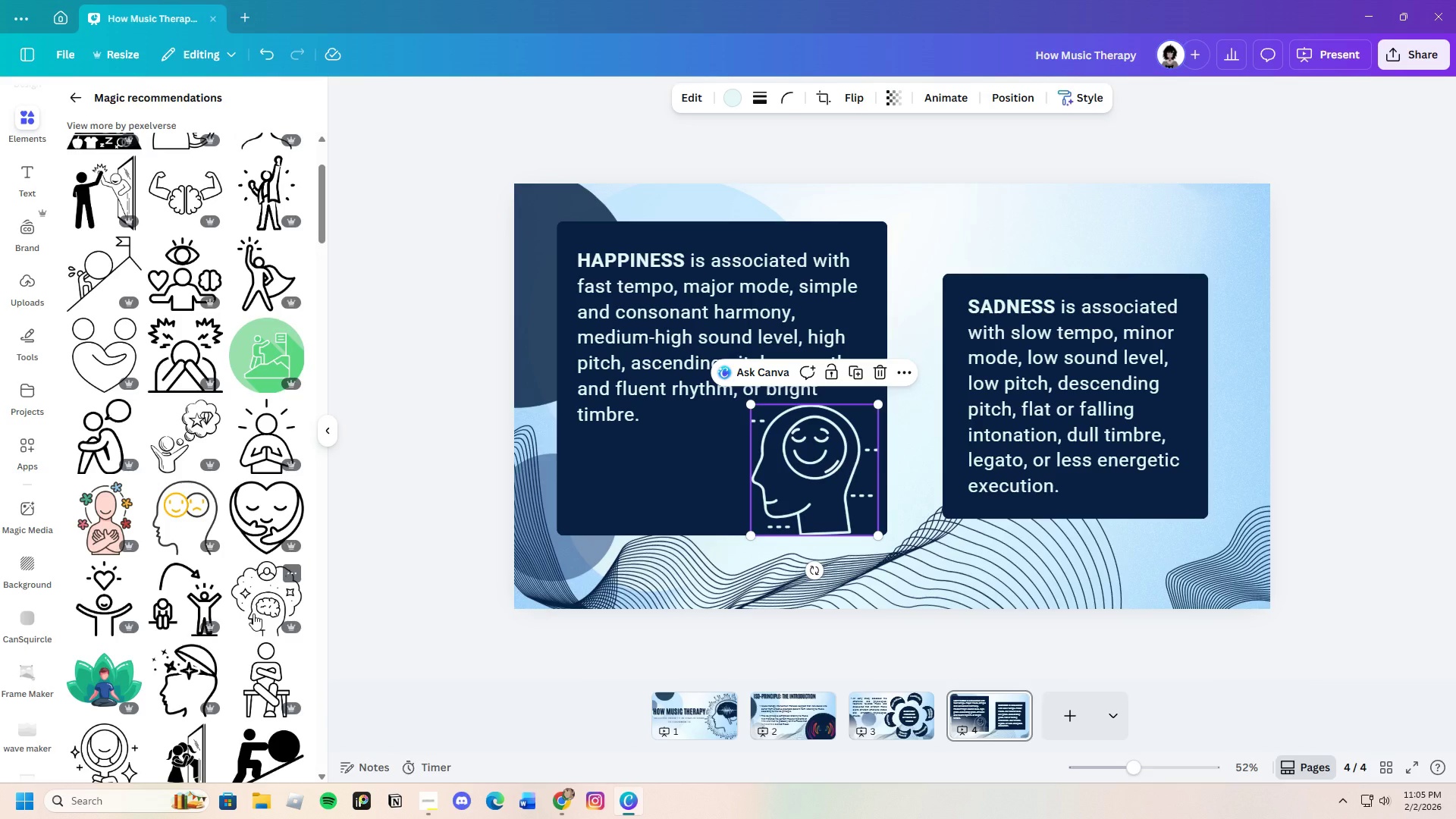 
scroll: coordinate [191, 602], scroll_direction: down, amount: 14.0
 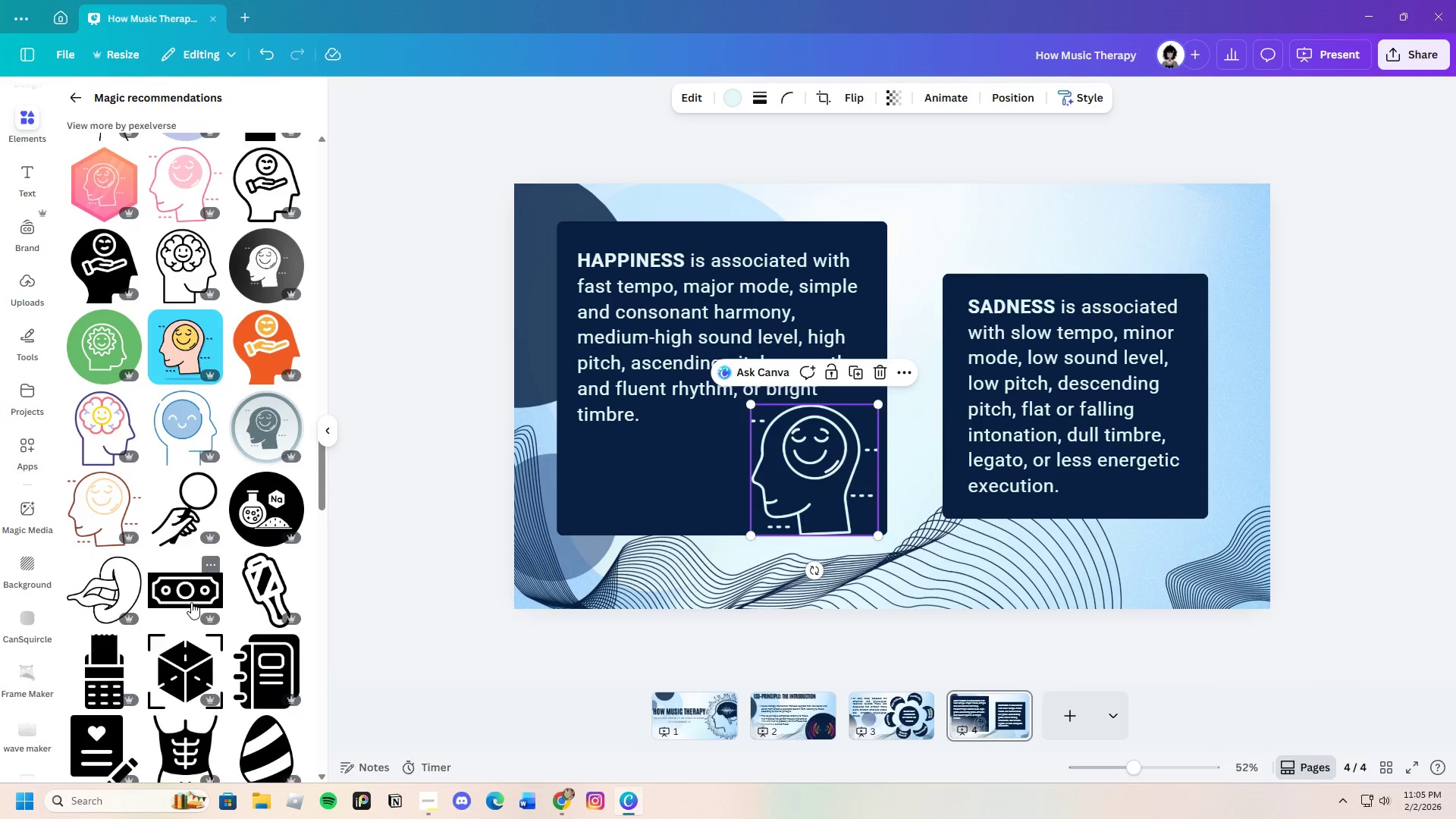 
left_click([74, 93])
 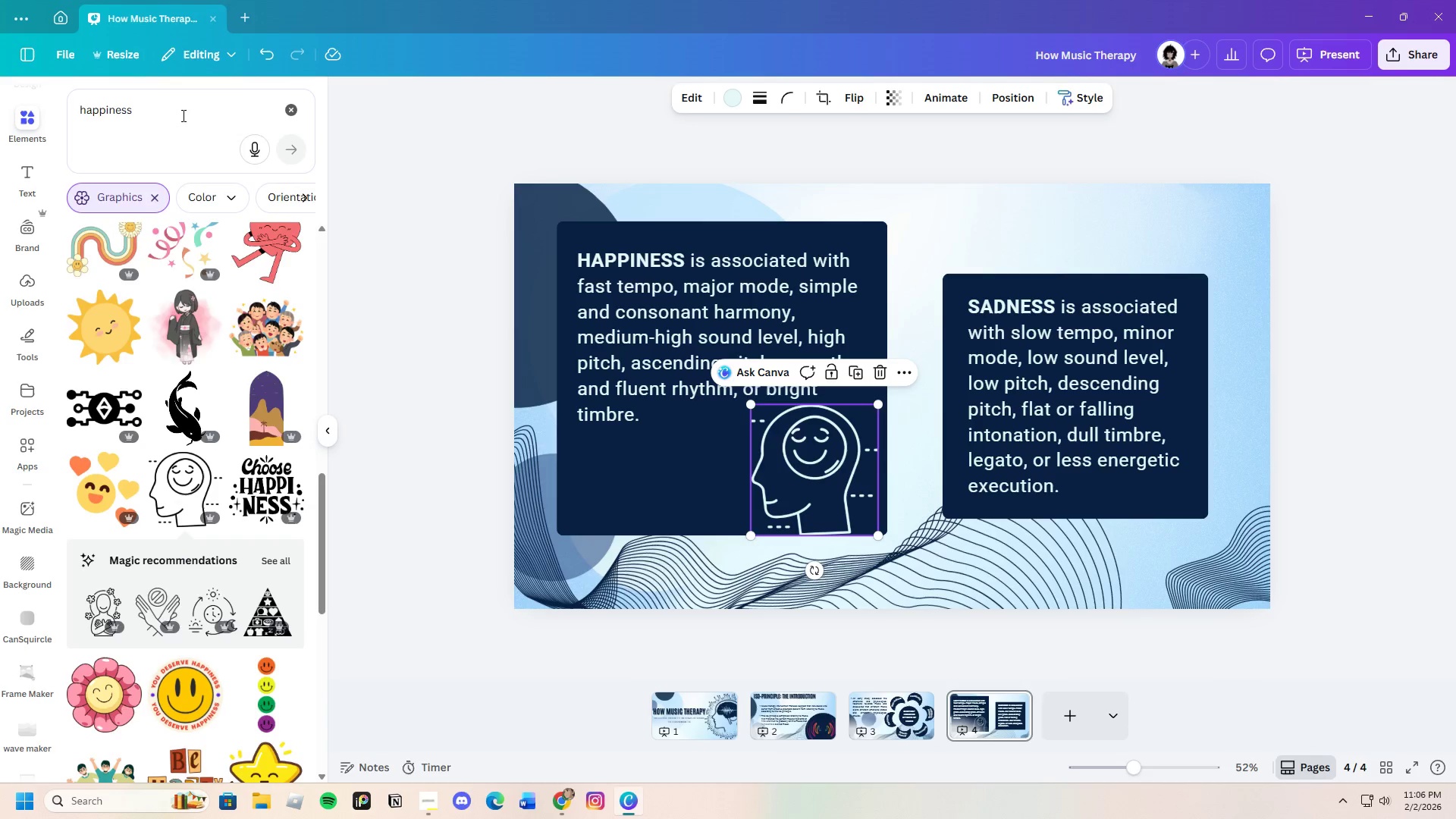 
left_click_drag(start_coordinate=[174, 110], to_coordinate=[69, 131])
 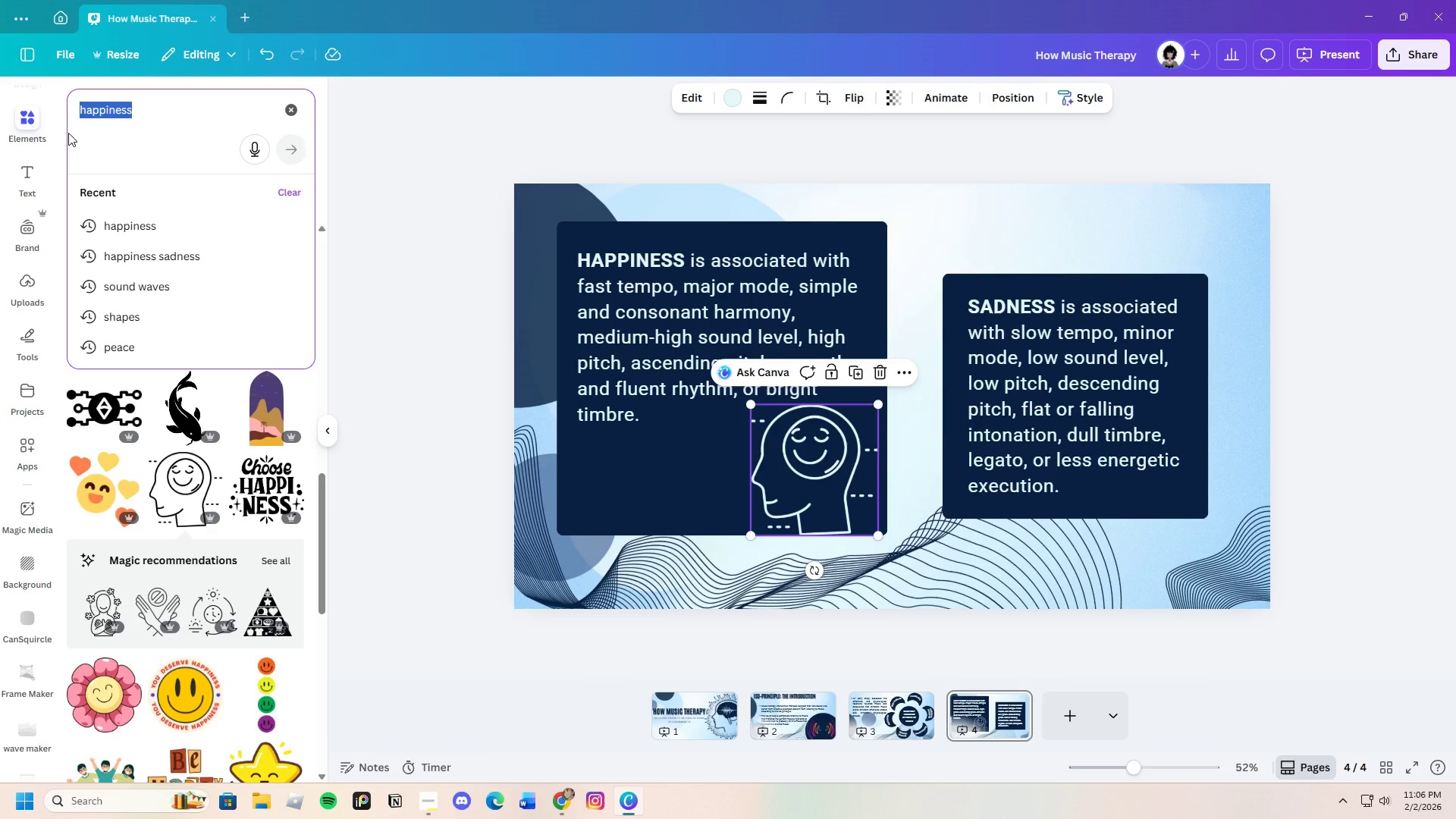 
key(Backspace)
type(sadness)
 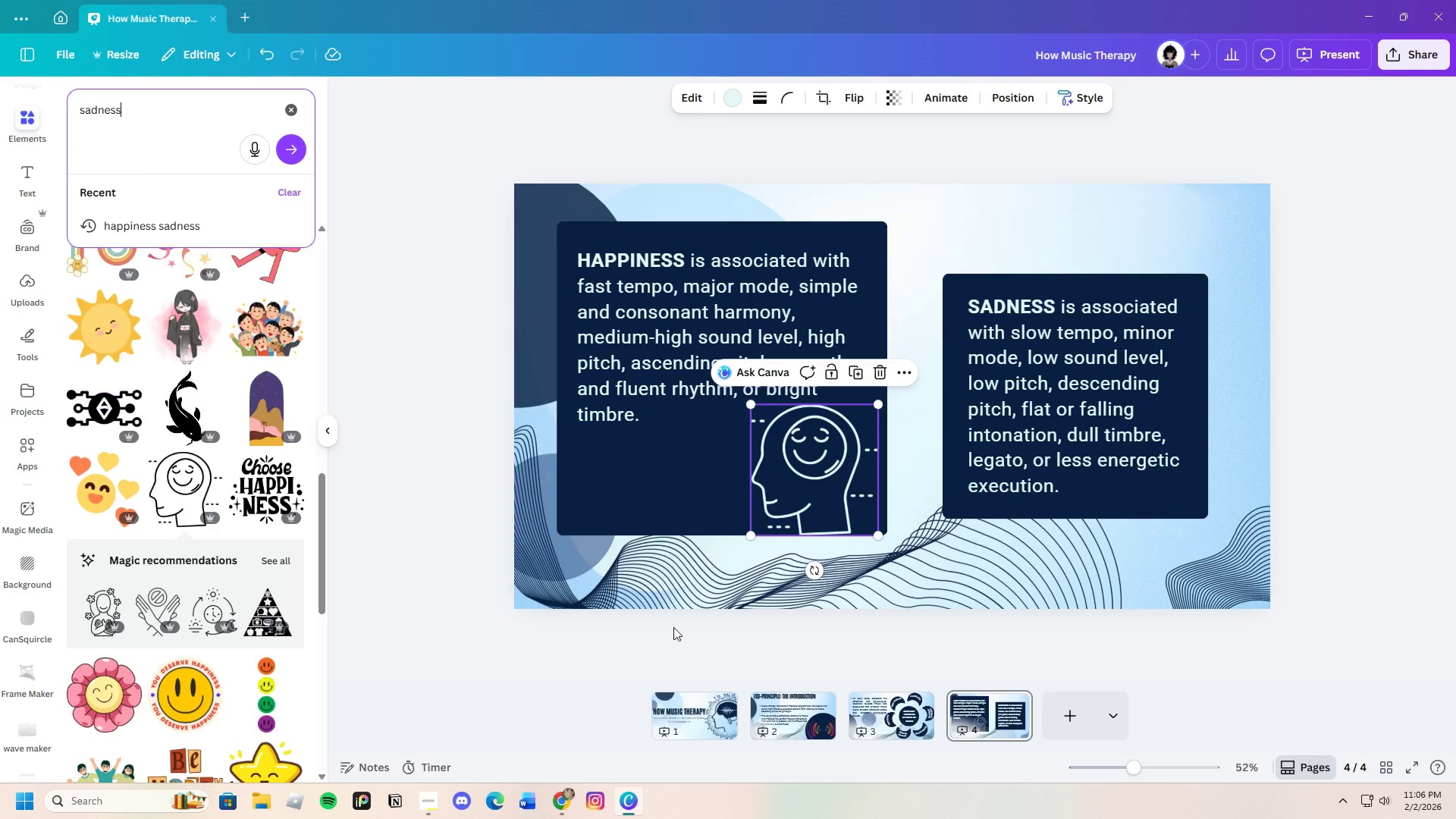 
key(Enter)
 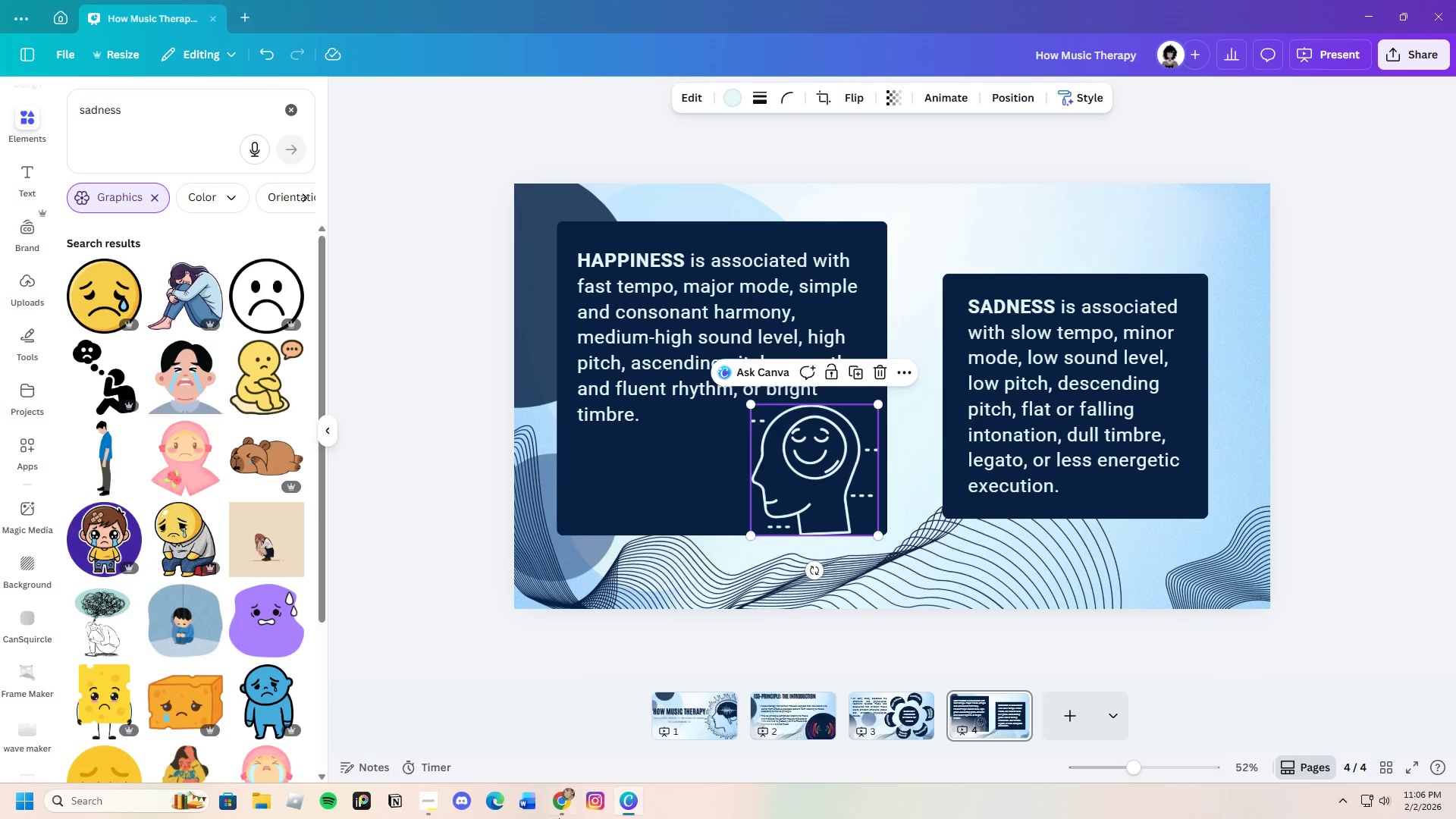 
scroll: coordinate [195, 607], scroll_direction: down, amount: 26.0
 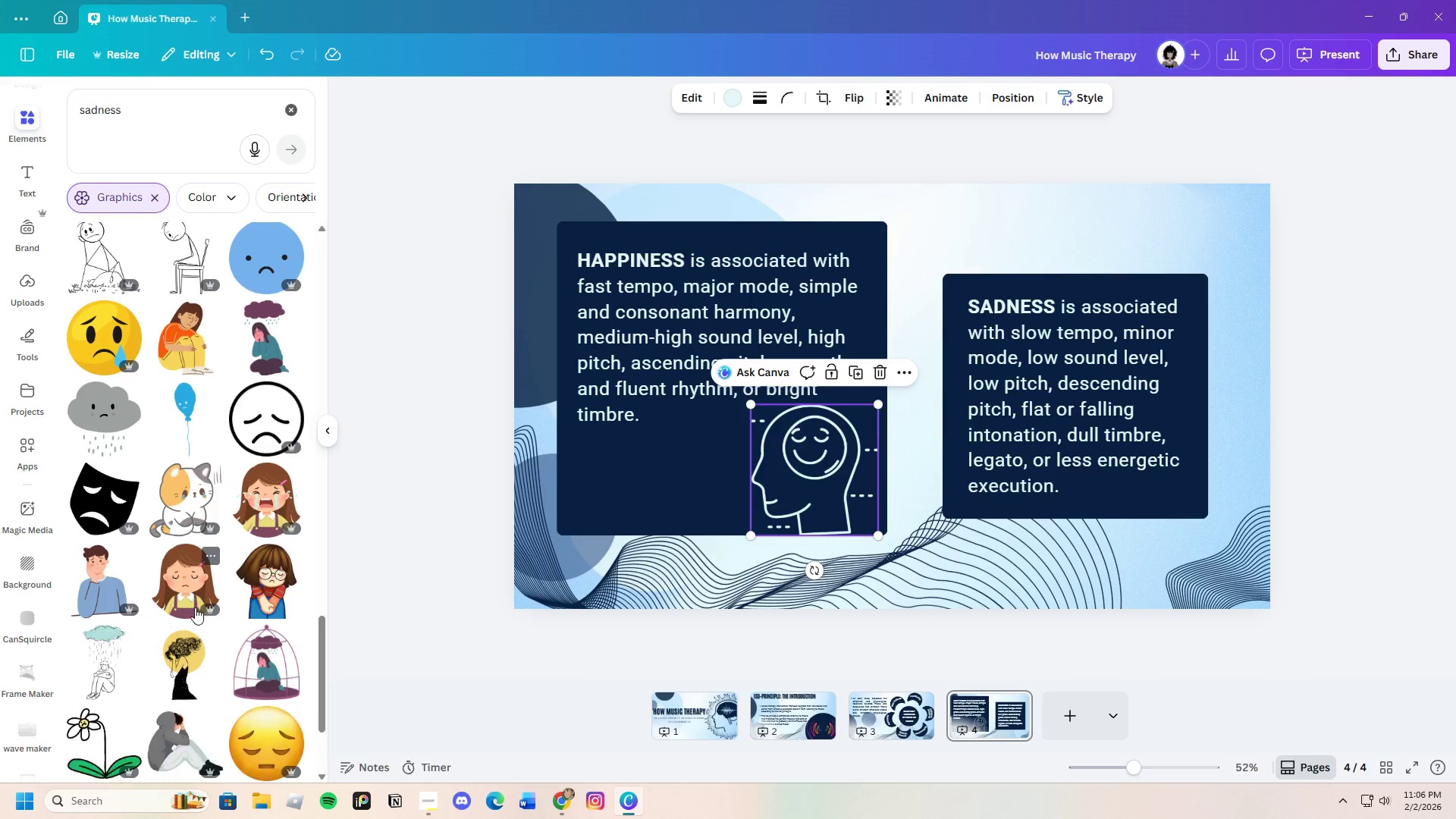 
scroll: coordinate [194, 607], scroll_direction: down, amount: 23.0
 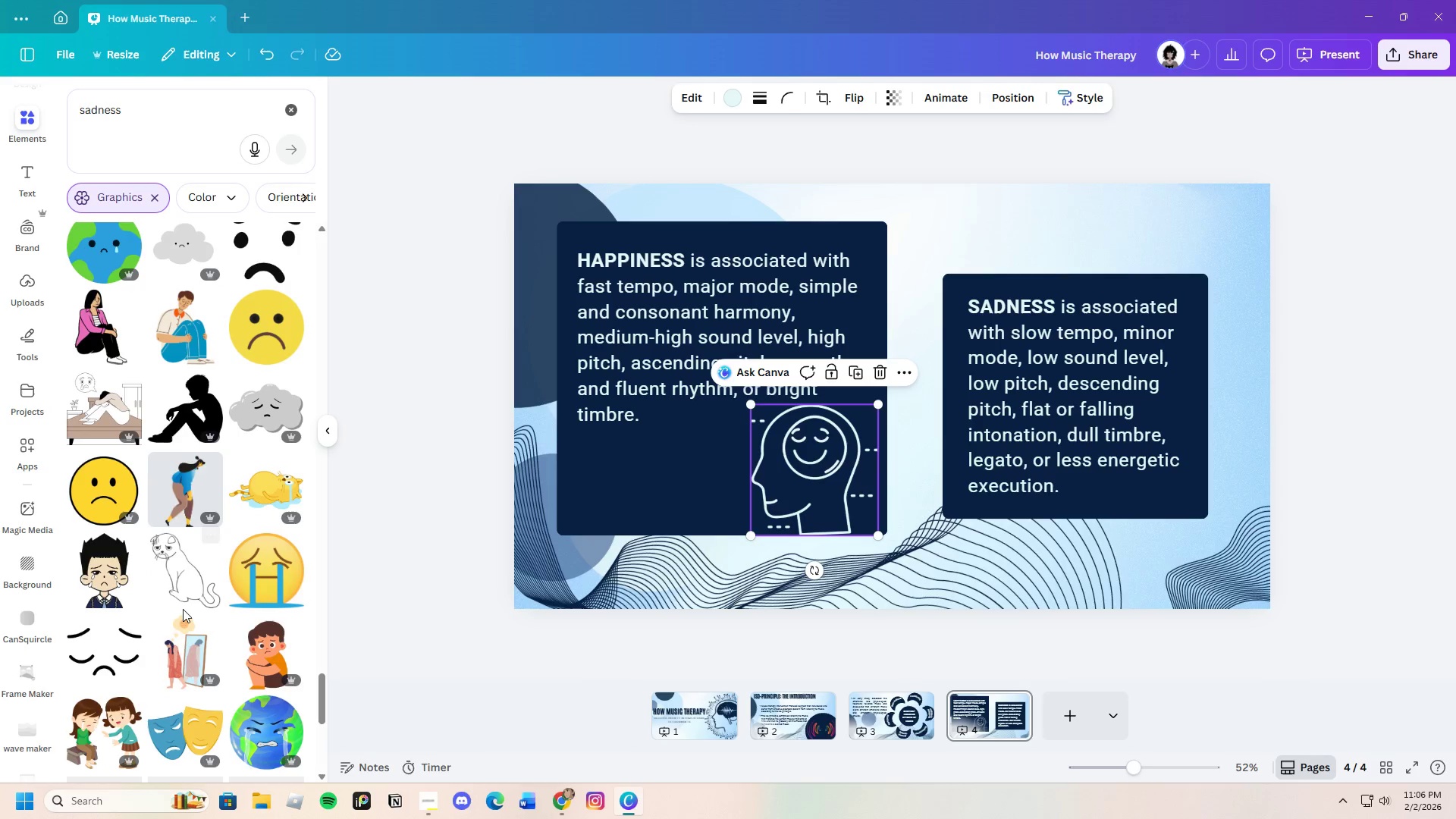 
scroll: coordinate [171, 611], scroll_direction: down, amount: 20.0
 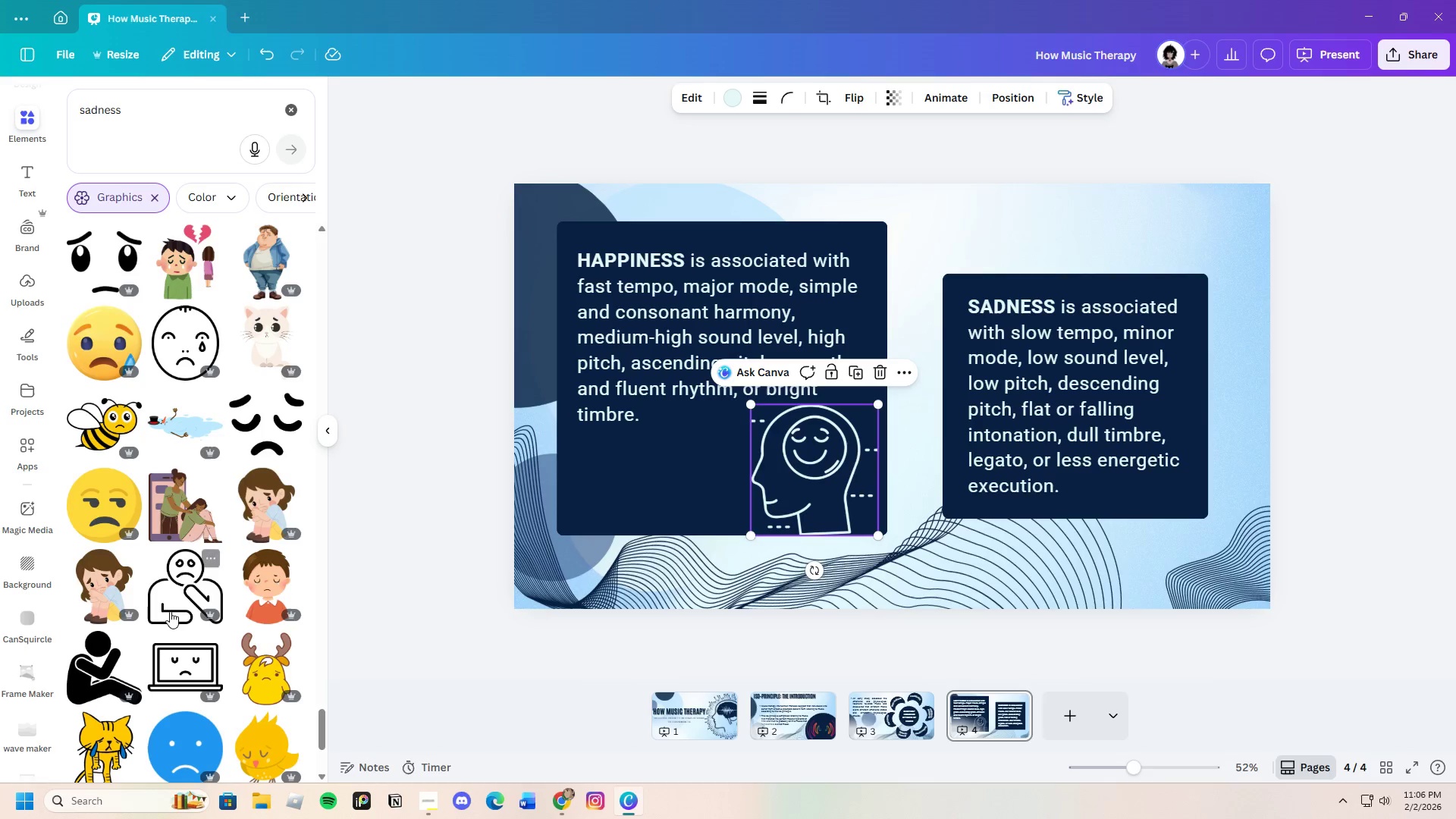 
scroll: coordinate [161, 615], scroll_direction: down, amount: 24.0
 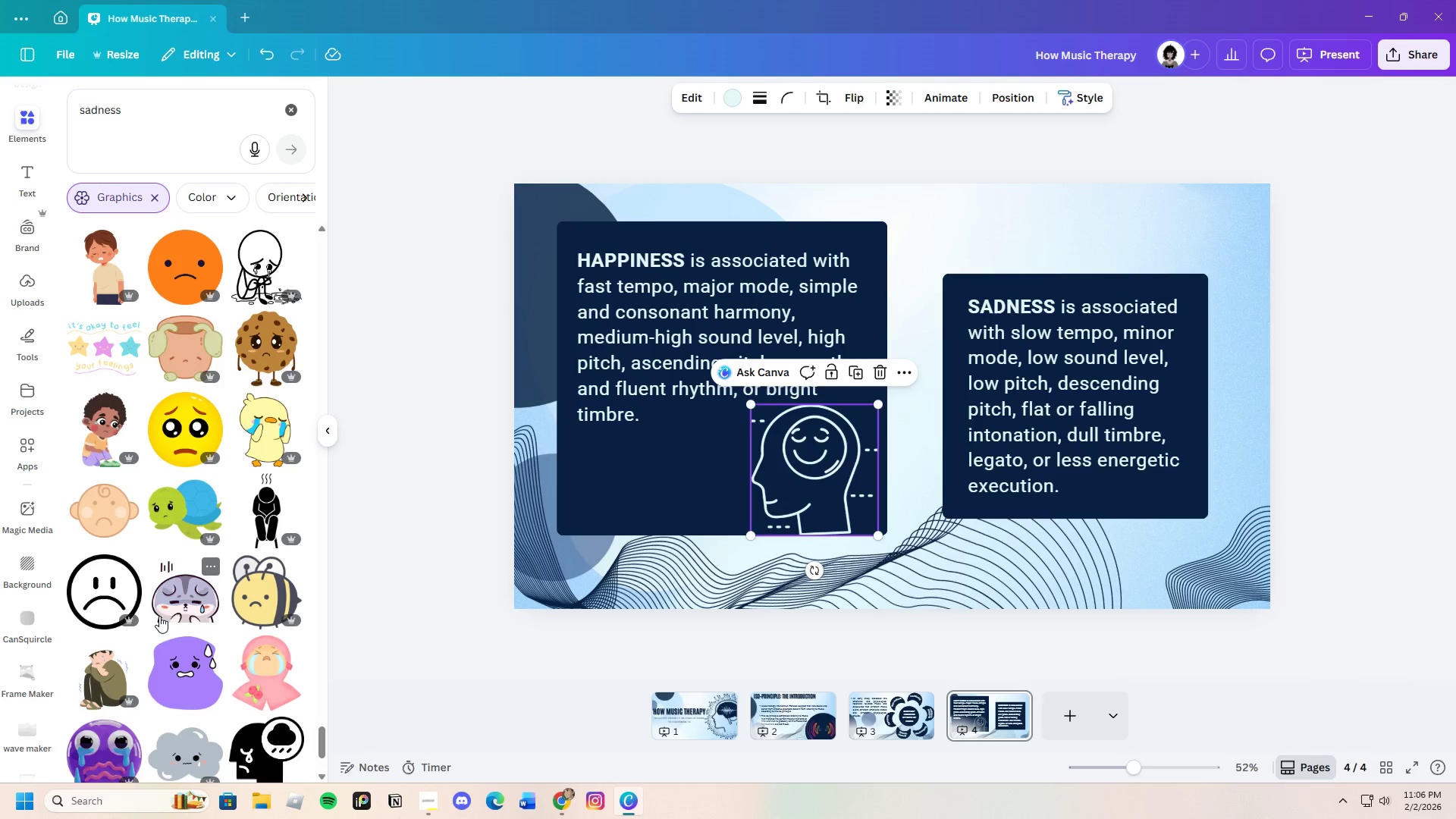 
scroll: coordinate [159, 616], scroll_direction: down, amount: 4.0
 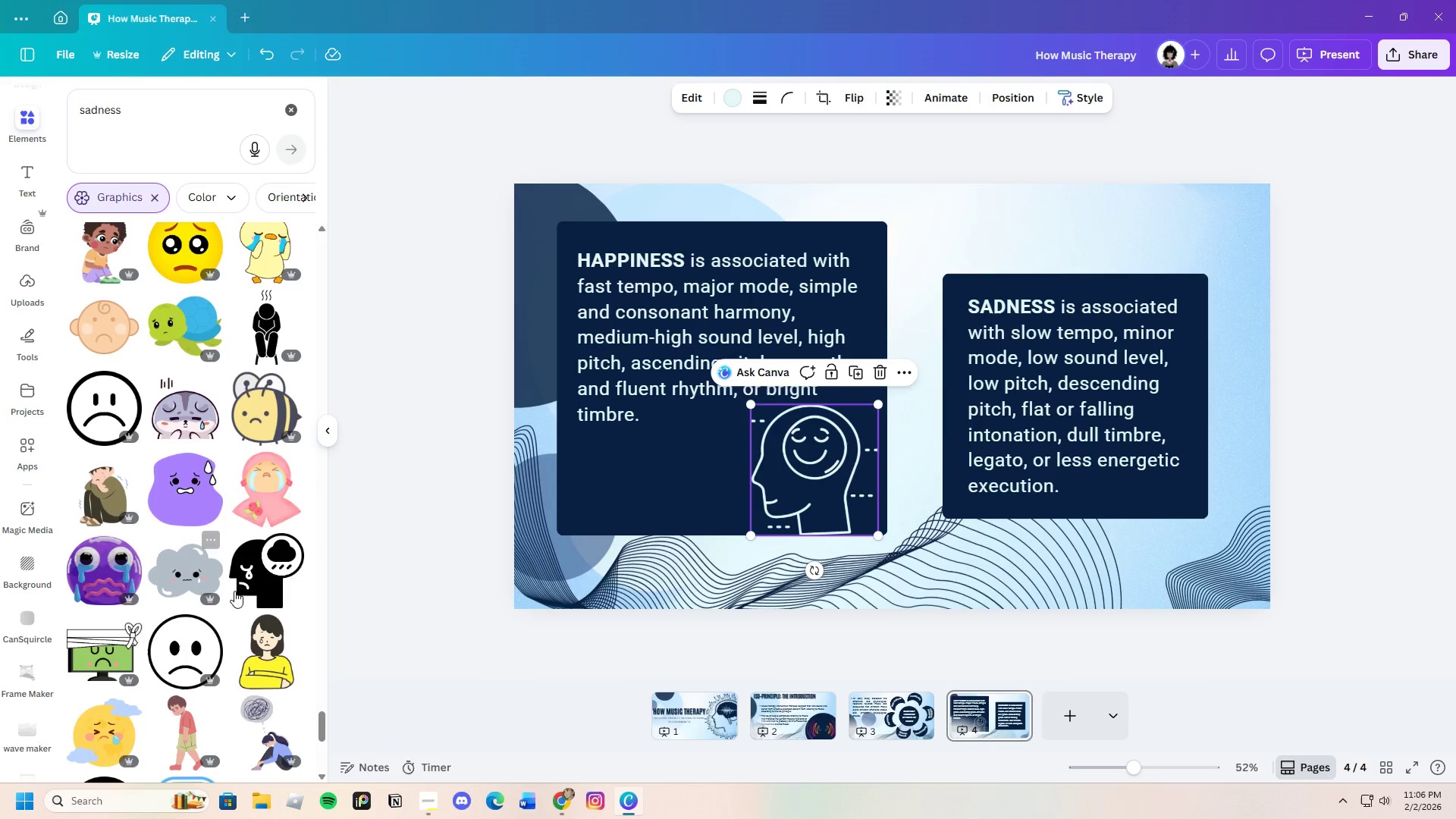 
left_click([259, 576])
 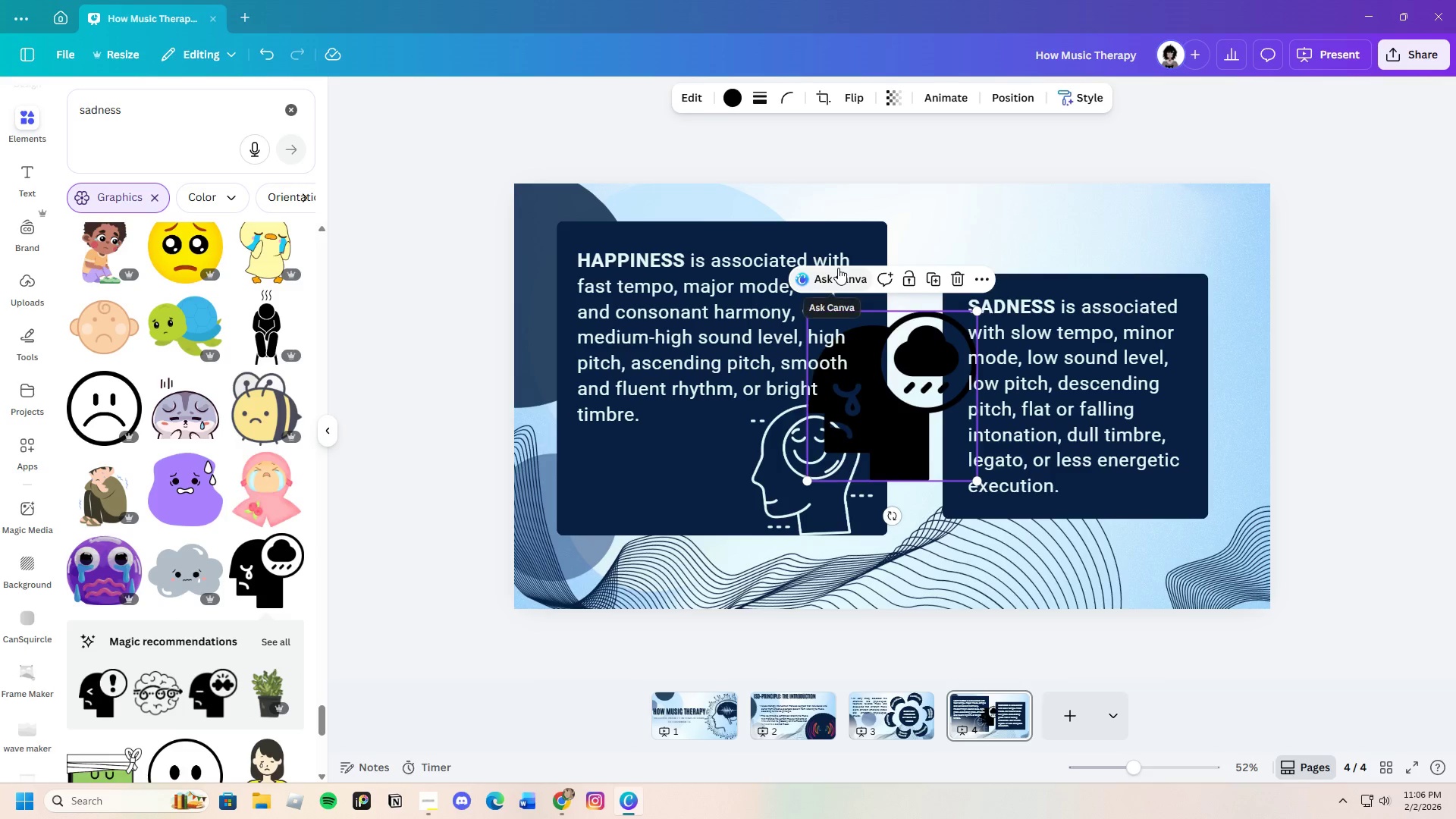 
left_click([733, 102])
 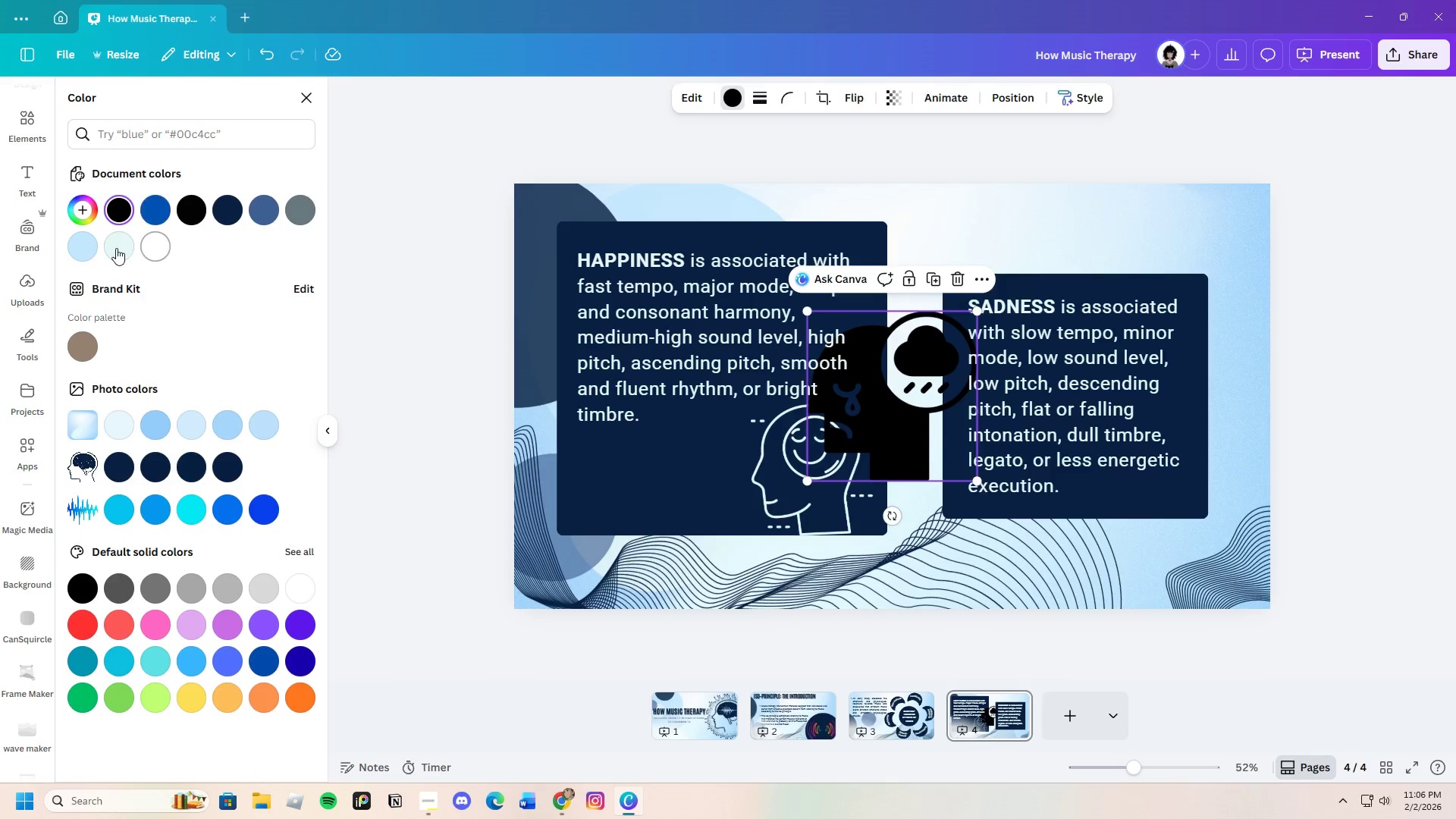 
left_click([91, 246])
 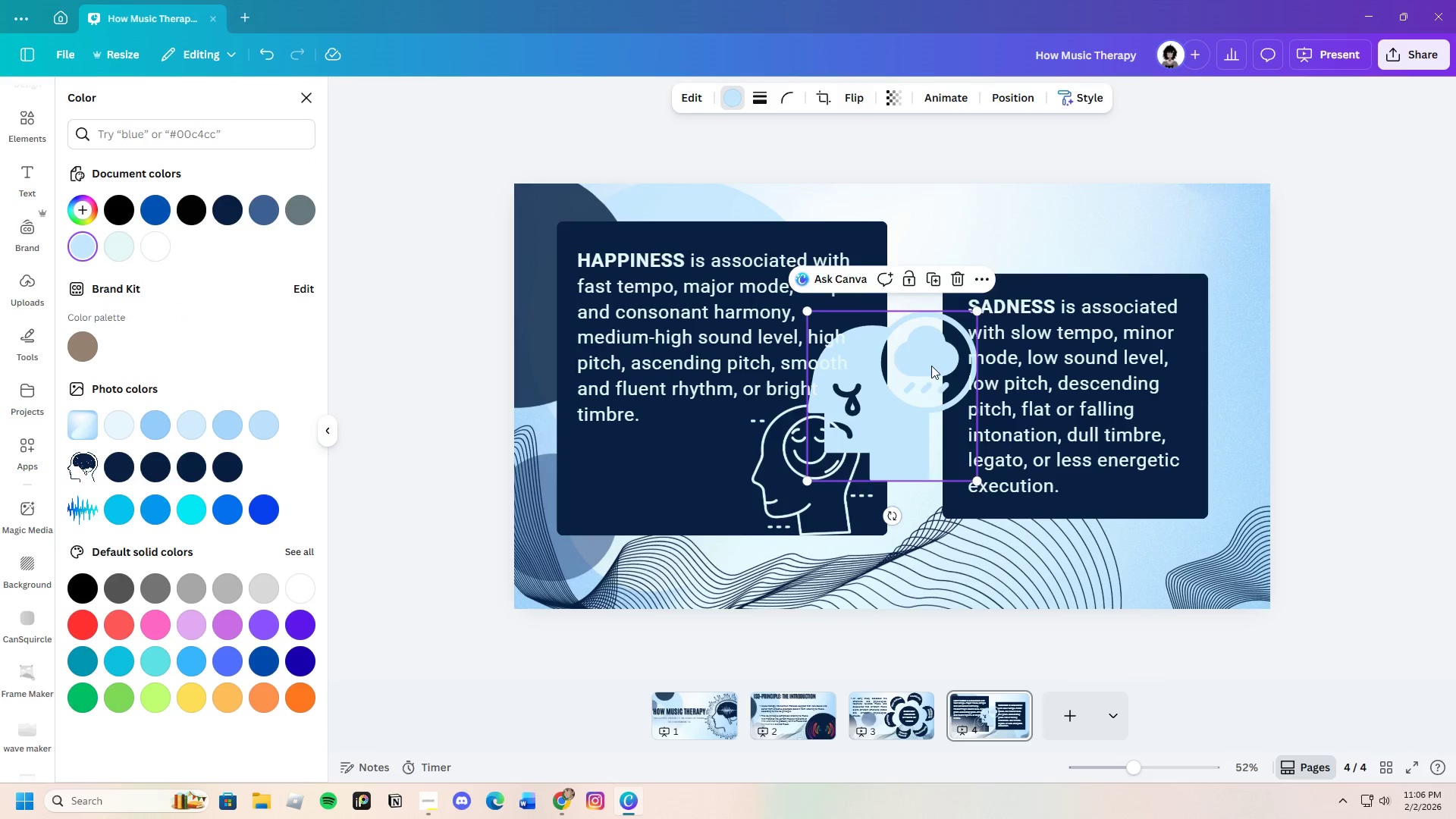 
left_click_drag(start_coordinate=[896, 366], to_coordinate=[1175, 408])
 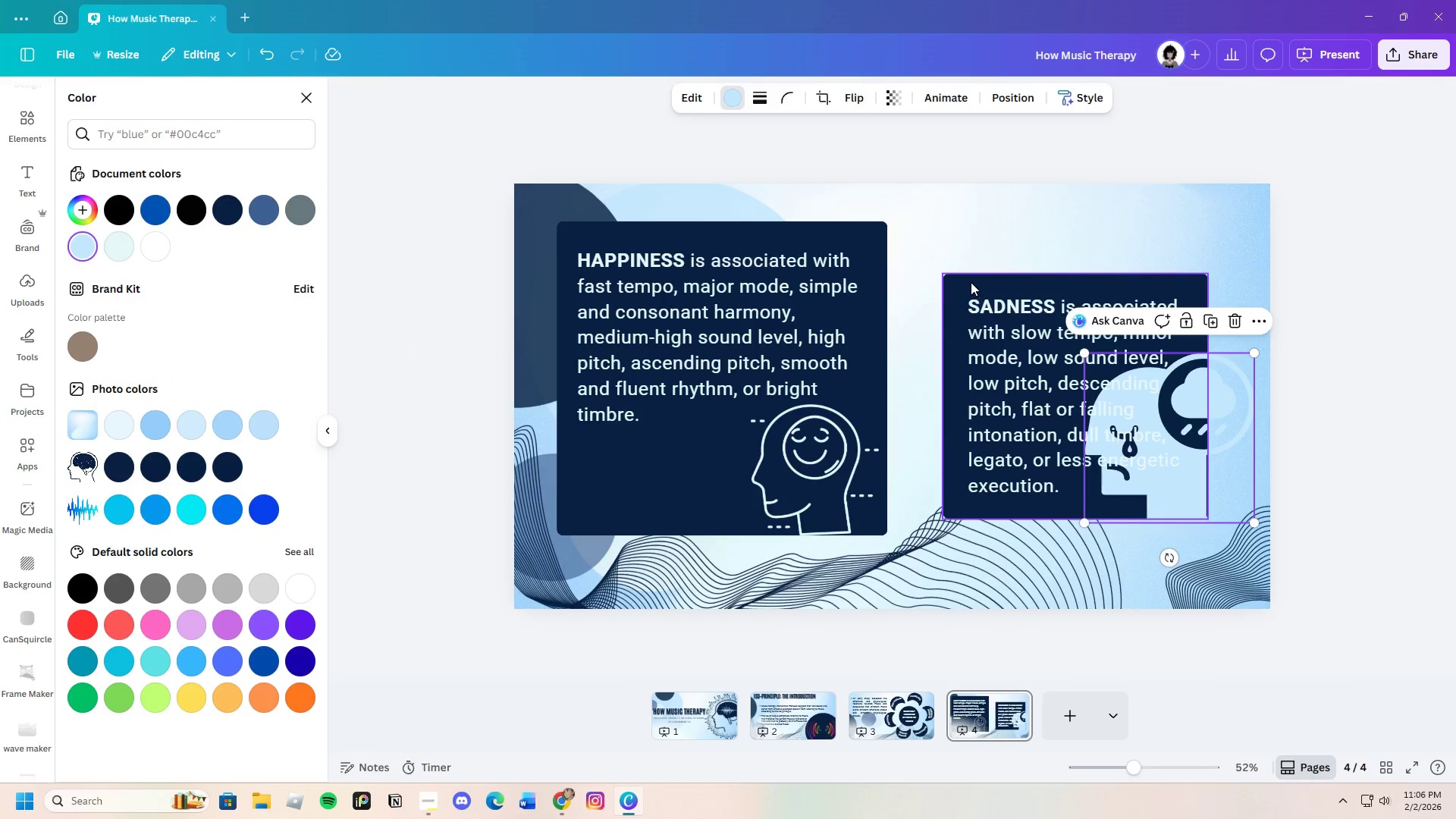 
left_click([967, 280])
 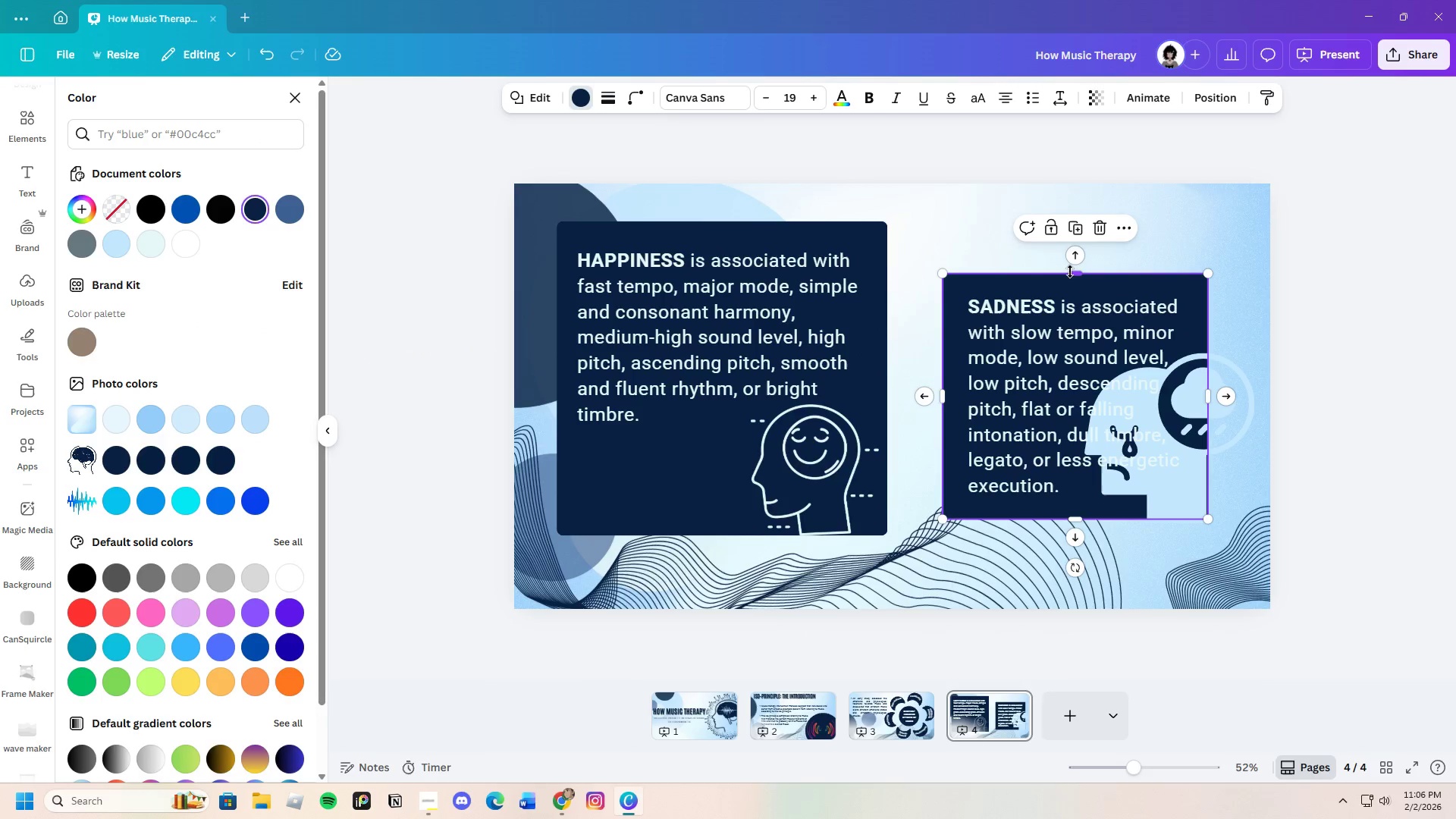 
left_click_drag(start_coordinate=[1071, 271], to_coordinate=[1072, 221])
 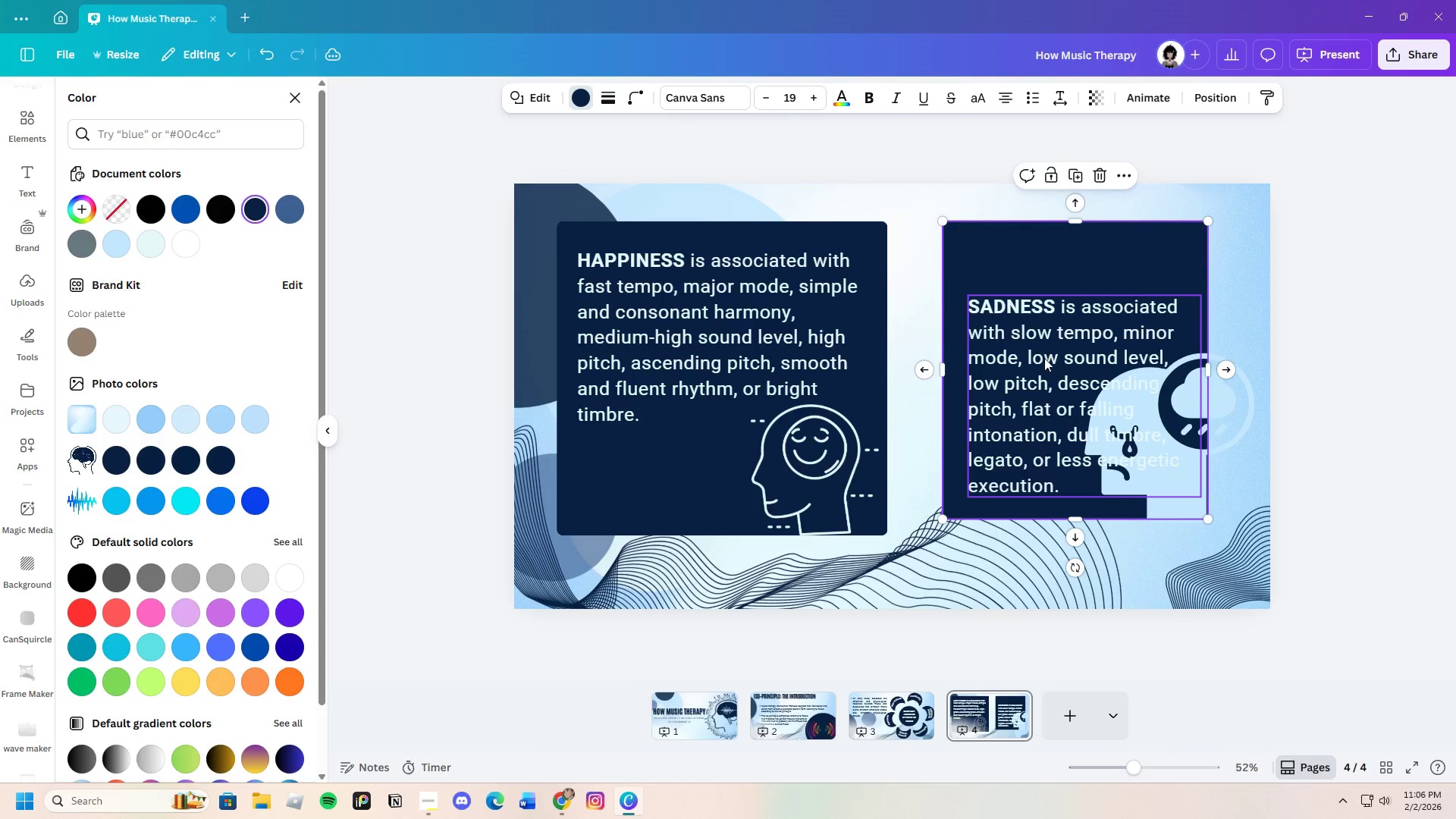 
left_click([1044, 358])
 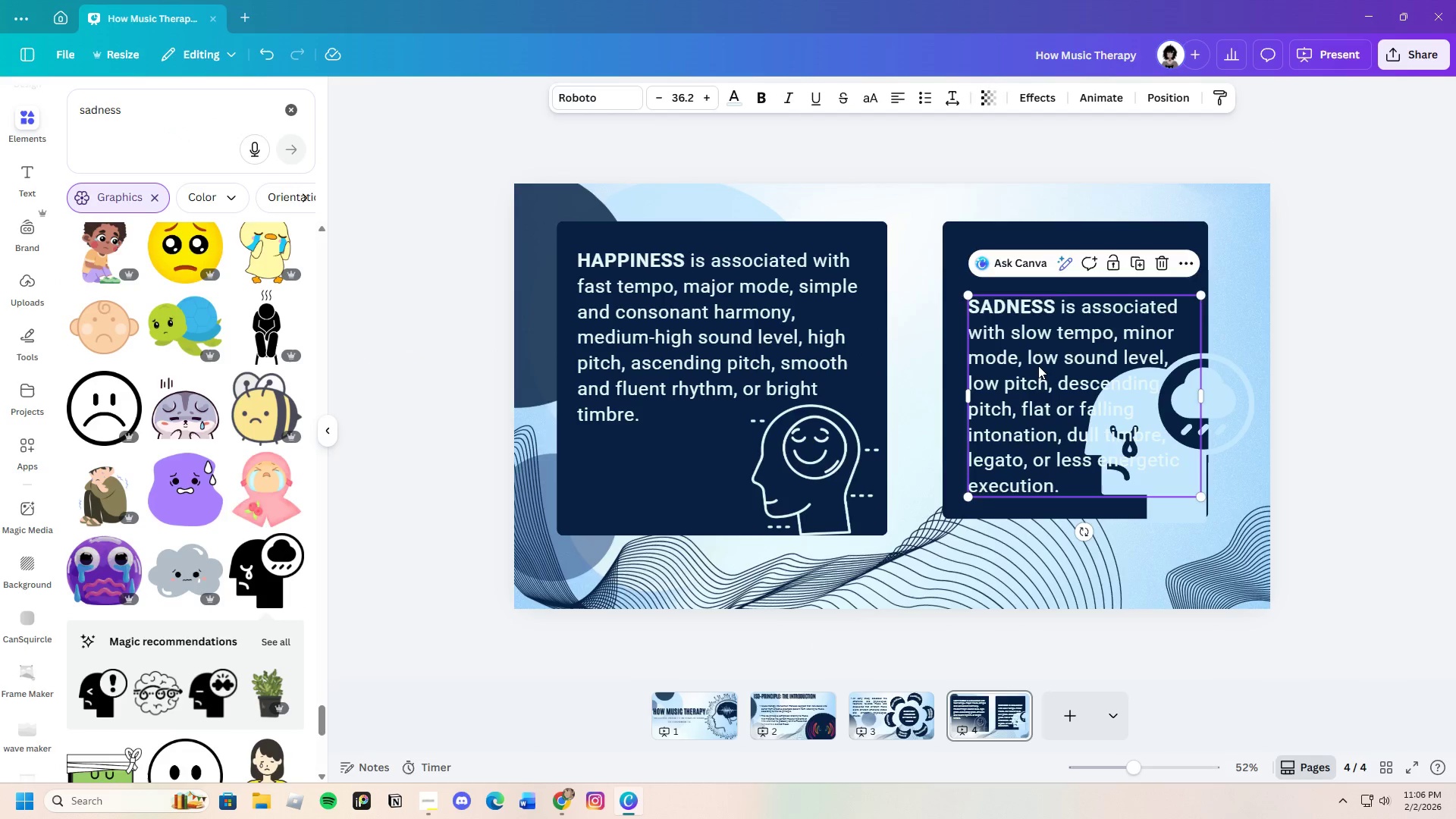 
left_click_drag(start_coordinate=[1038, 366], to_coordinate=[1022, 318])
 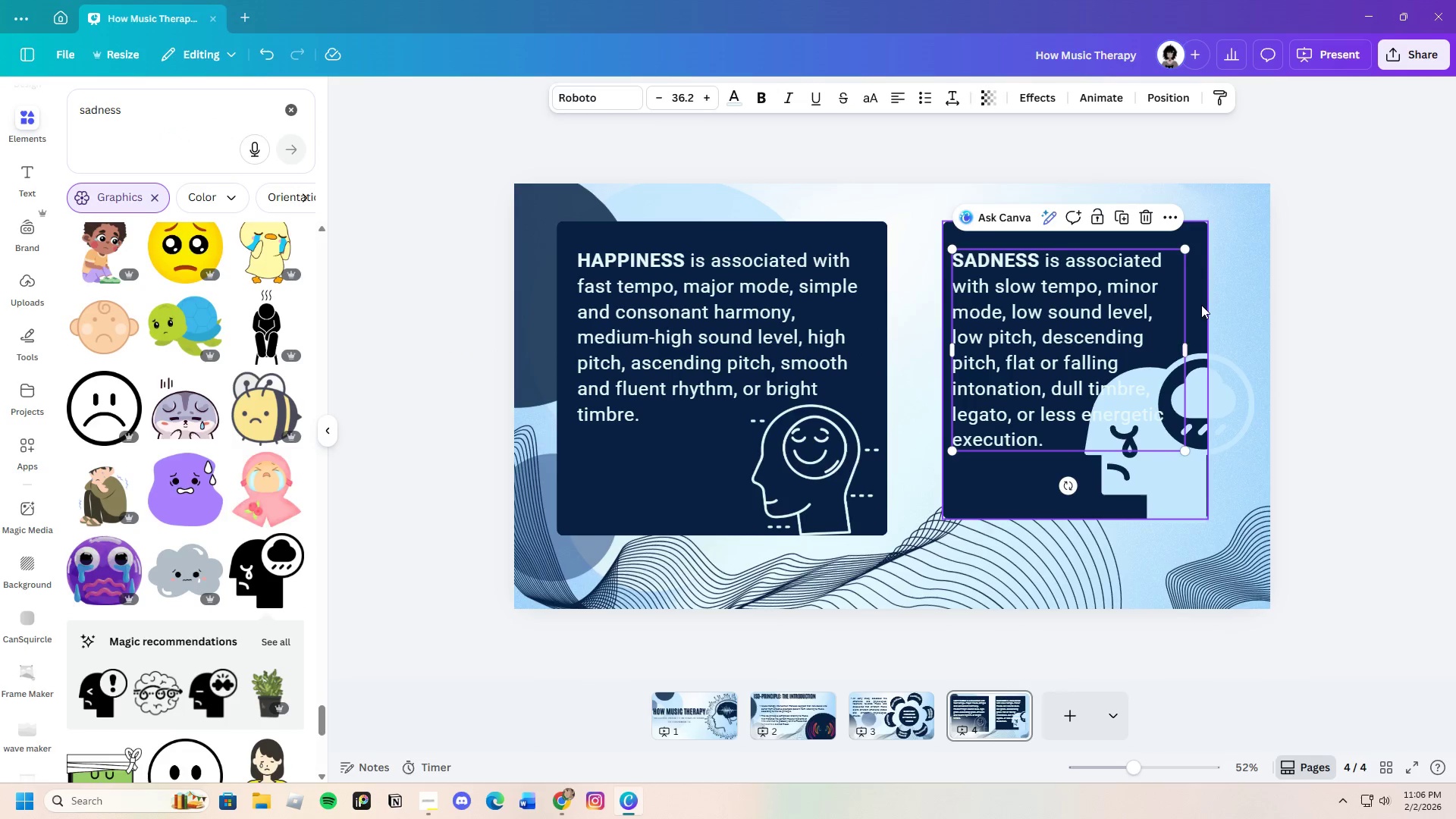 
left_click([1201, 305])
 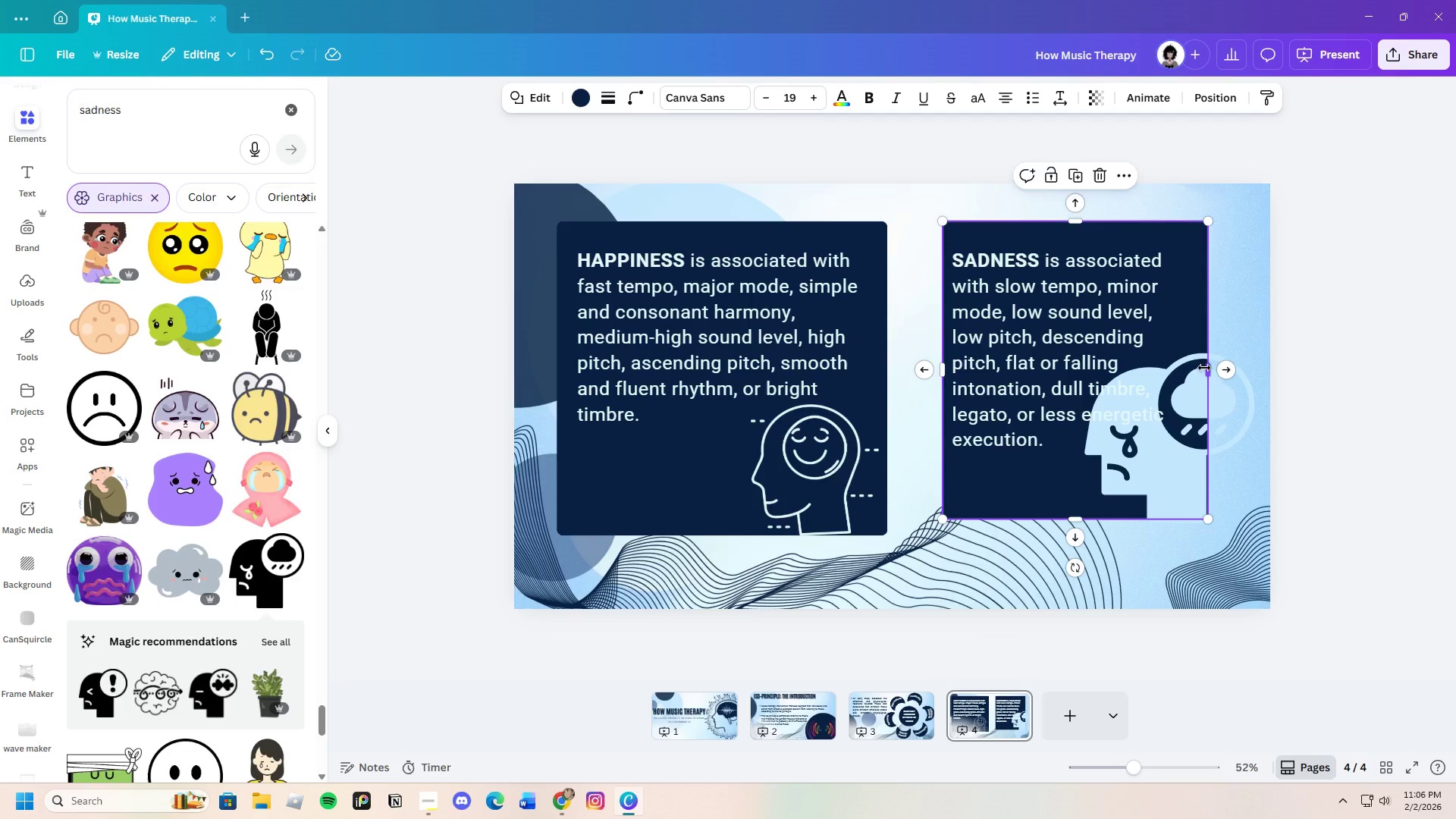 
left_click_drag(start_coordinate=[1205, 368], to_coordinate=[1248, 370])
 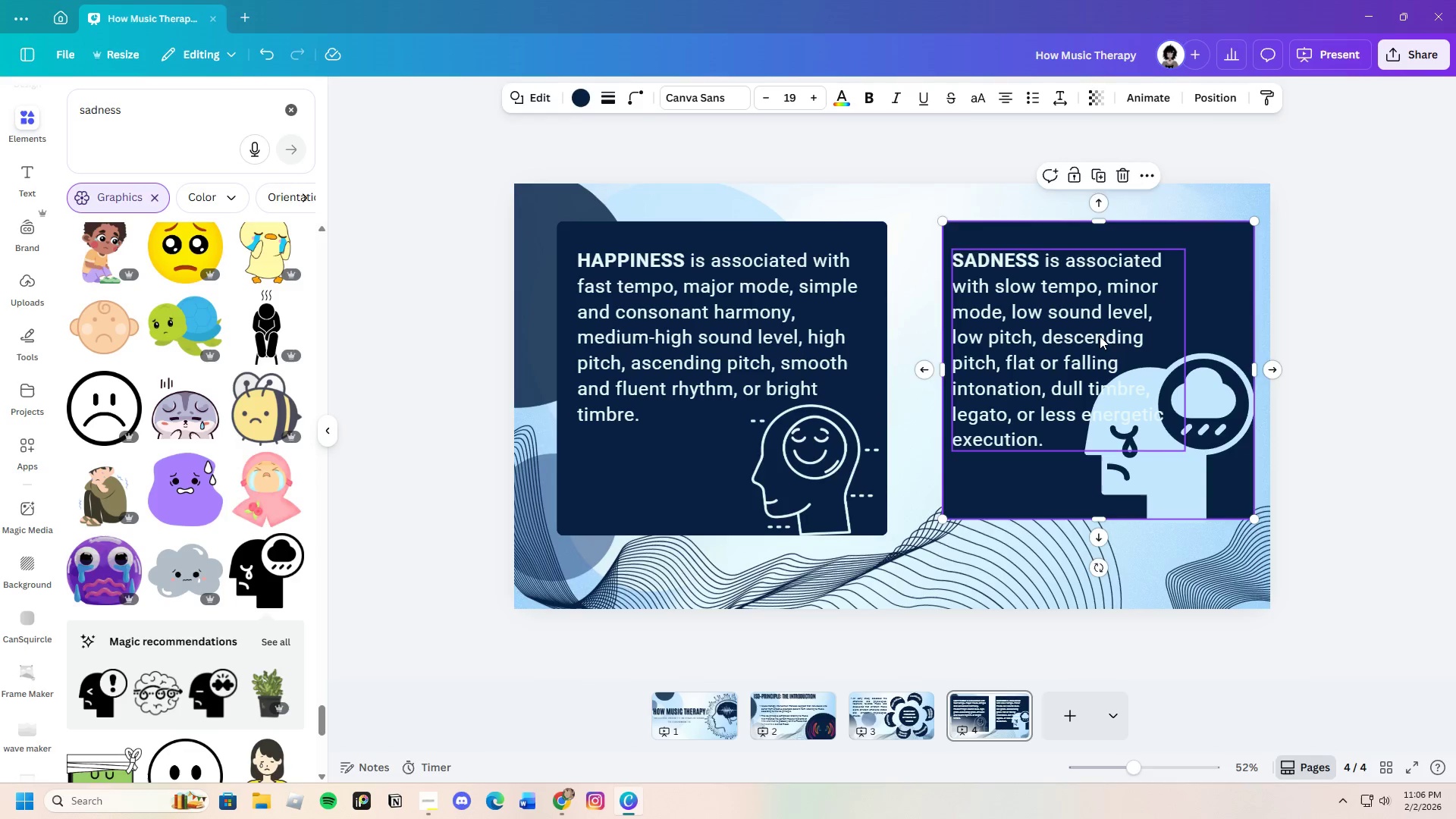 
left_click([1100, 336])
 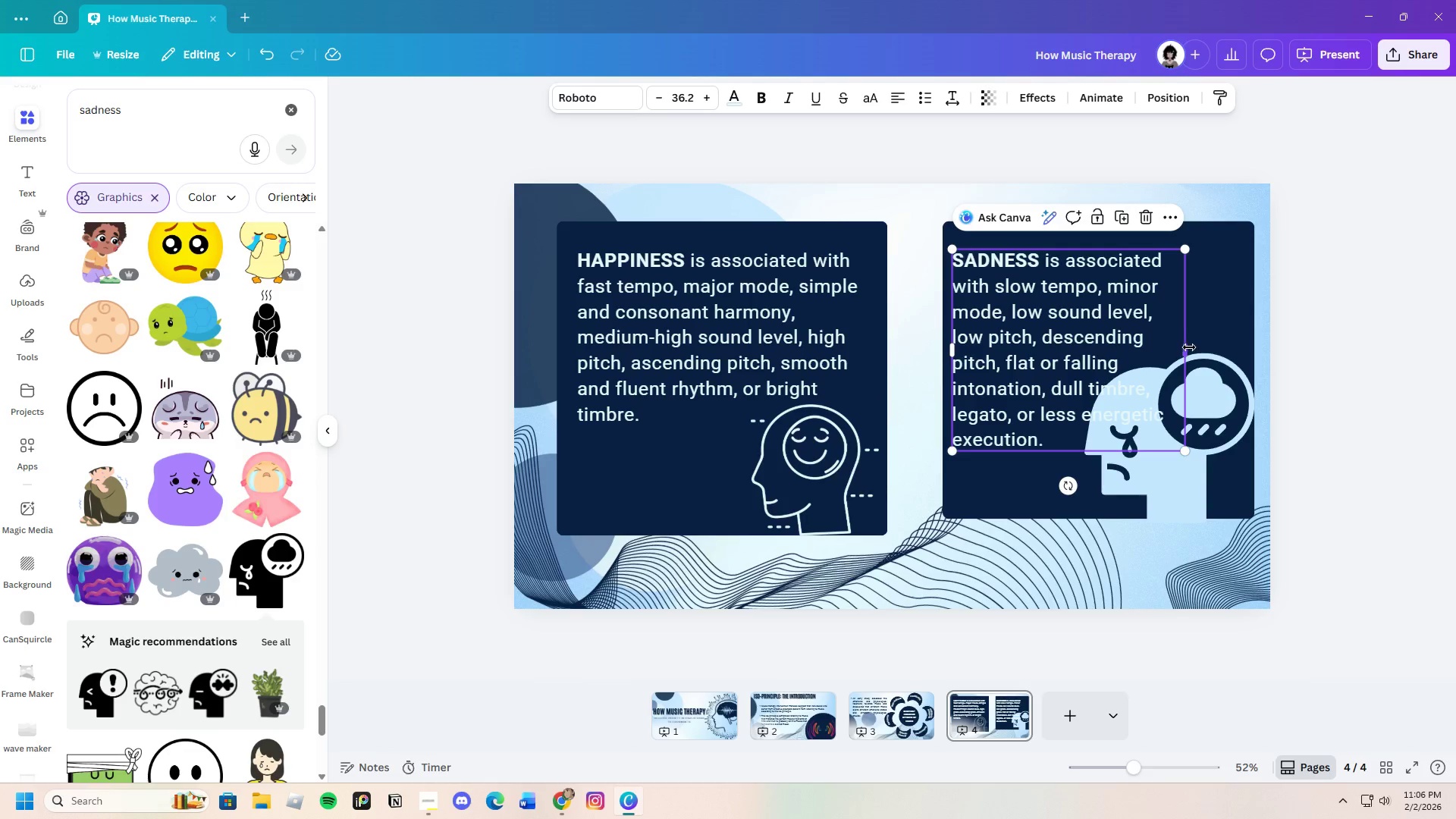 
left_click_drag(start_coordinate=[1189, 347], to_coordinate=[1273, 349])
 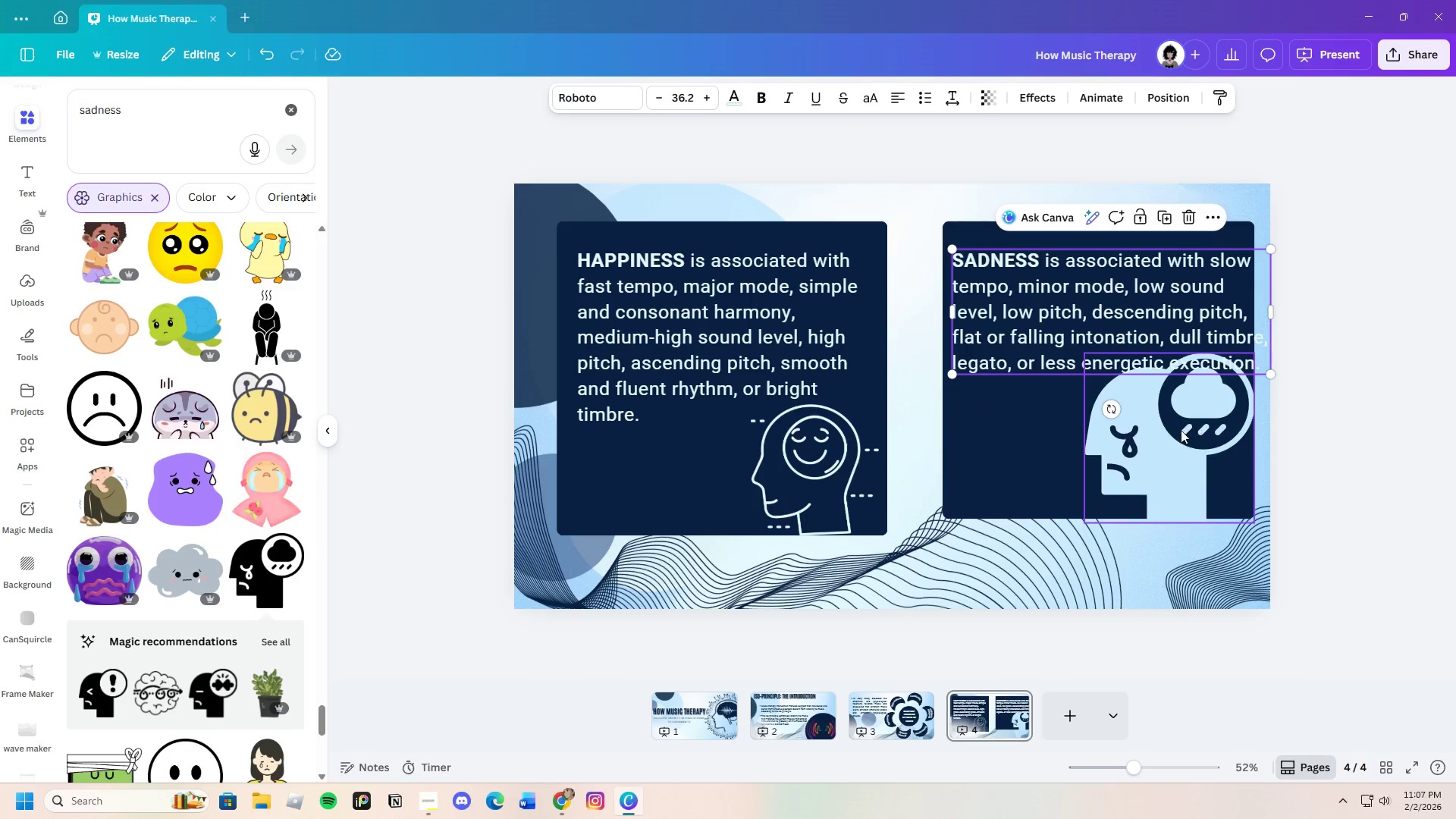 
left_click_drag(start_coordinate=[1181, 431], to_coordinate=[1187, 439])
 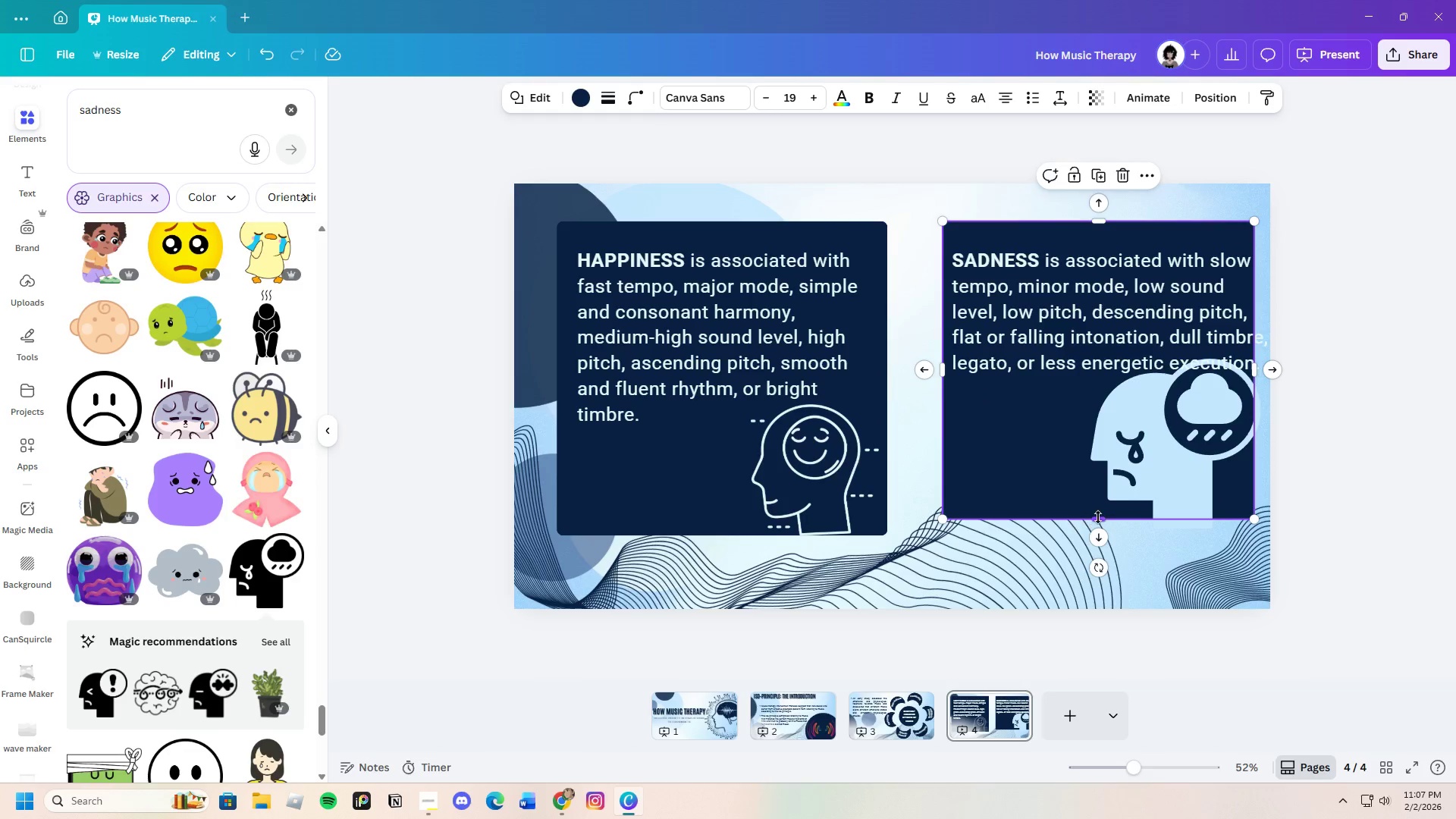 
left_click_drag(start_coordinate=[1098, 519], to_coordinate=[1100, 533])
 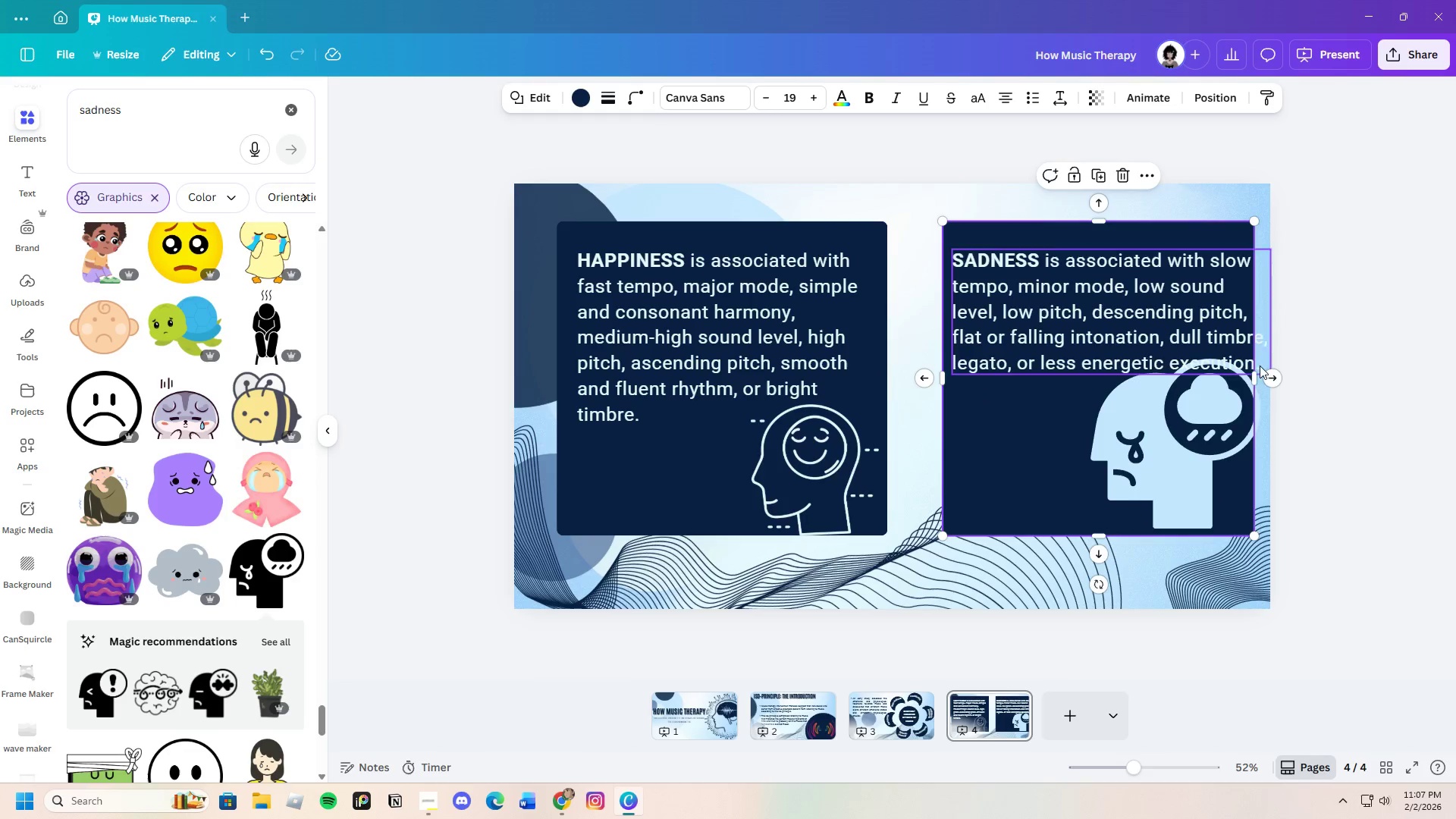 
left_click_drag(start_coordinate=[1206, 425], to_coordinate=[1084, 455])
 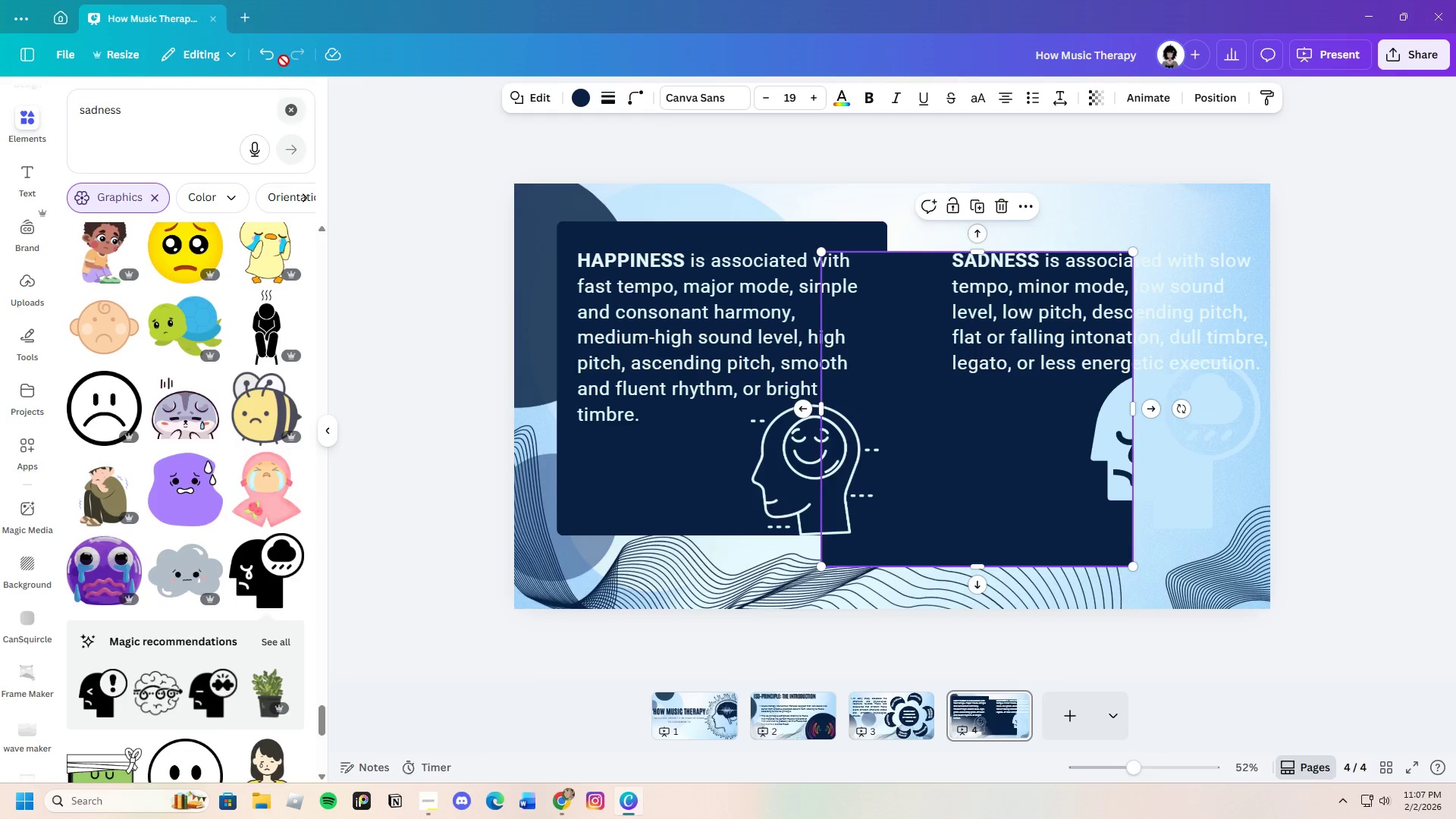 
left_click([263, 57])
 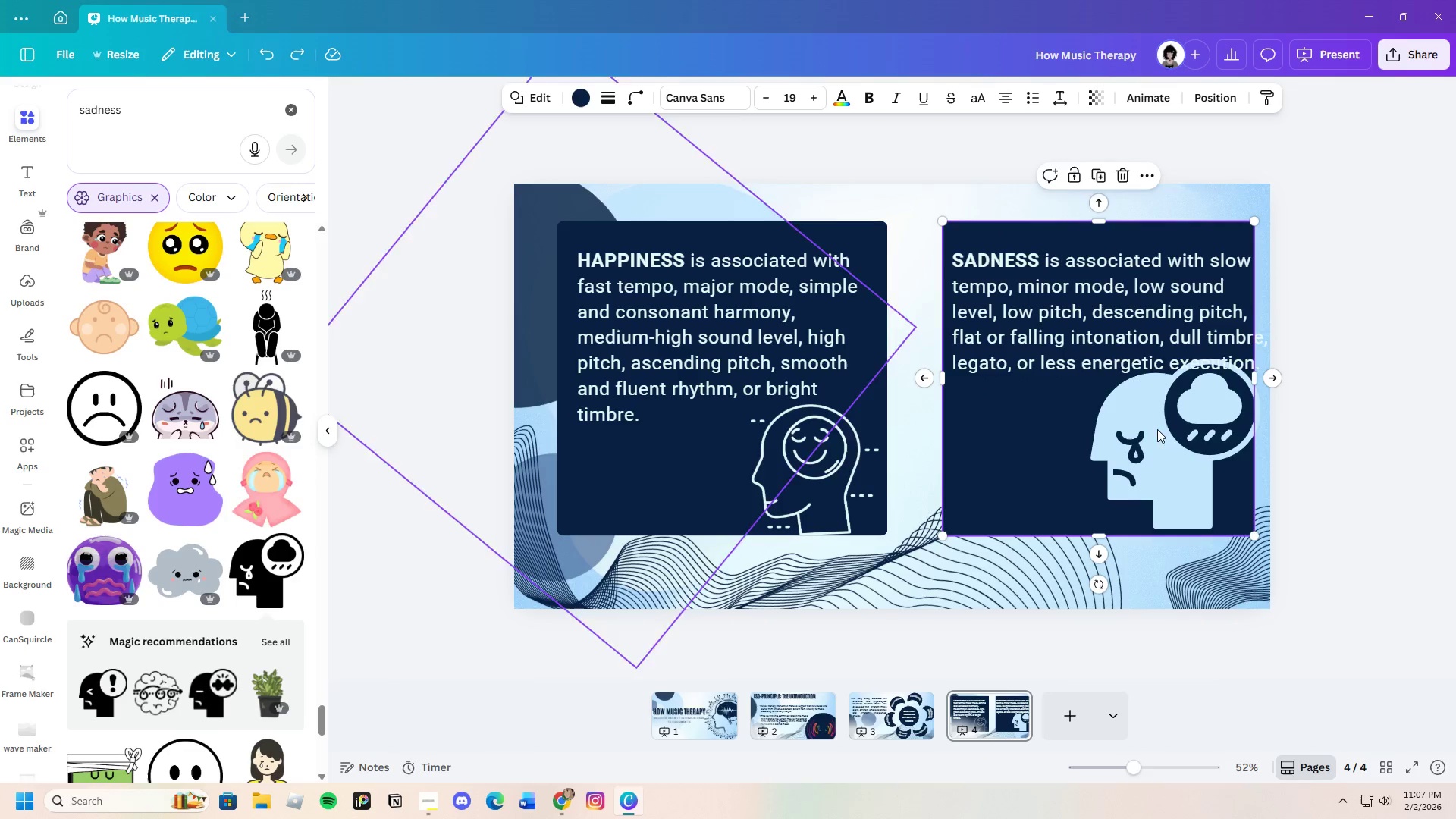 
left_click([1177, 440])
 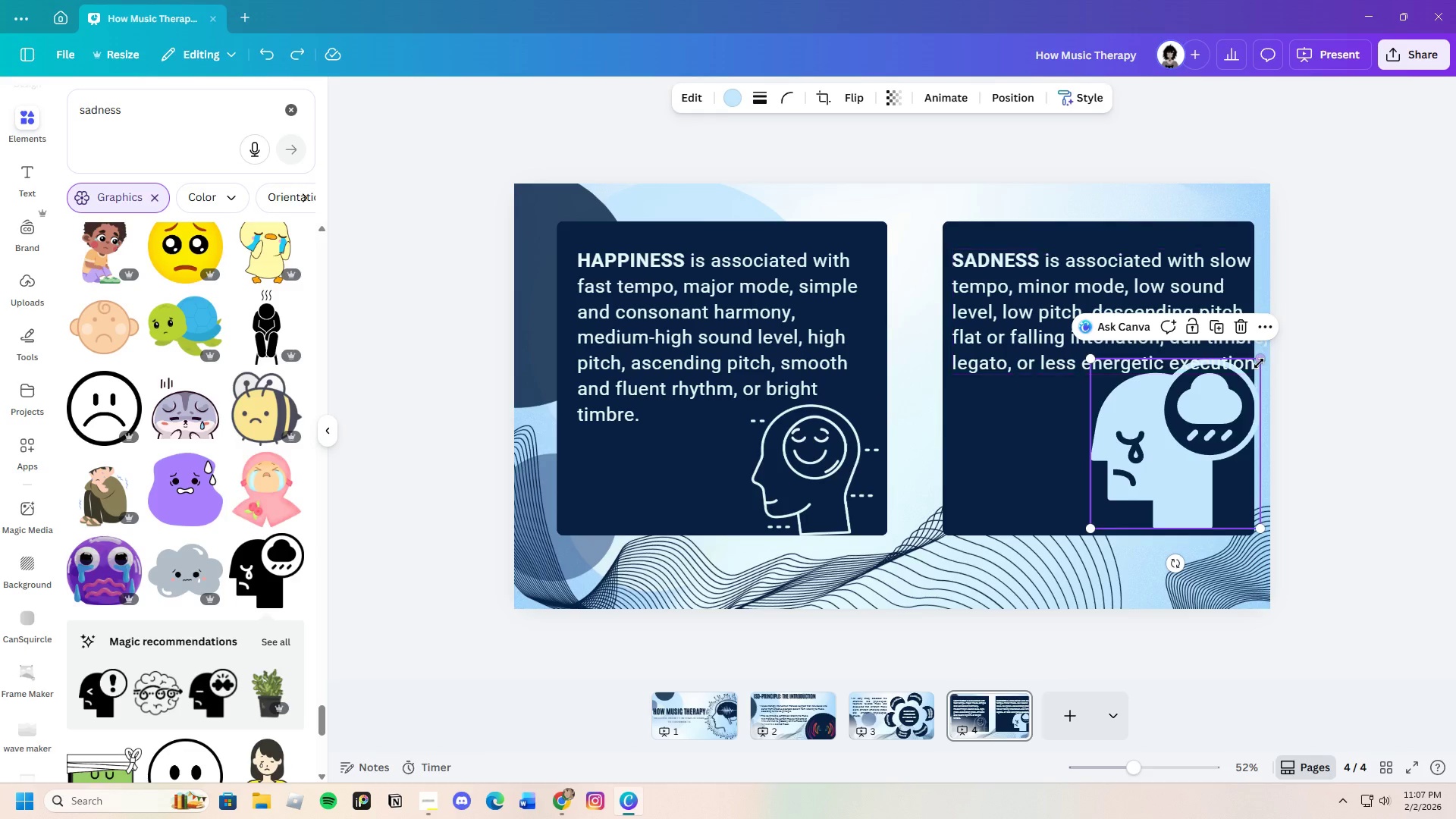 
left_click_drag(start_coordinate=[1259, 363], to_coordinate=[1219, 400])
 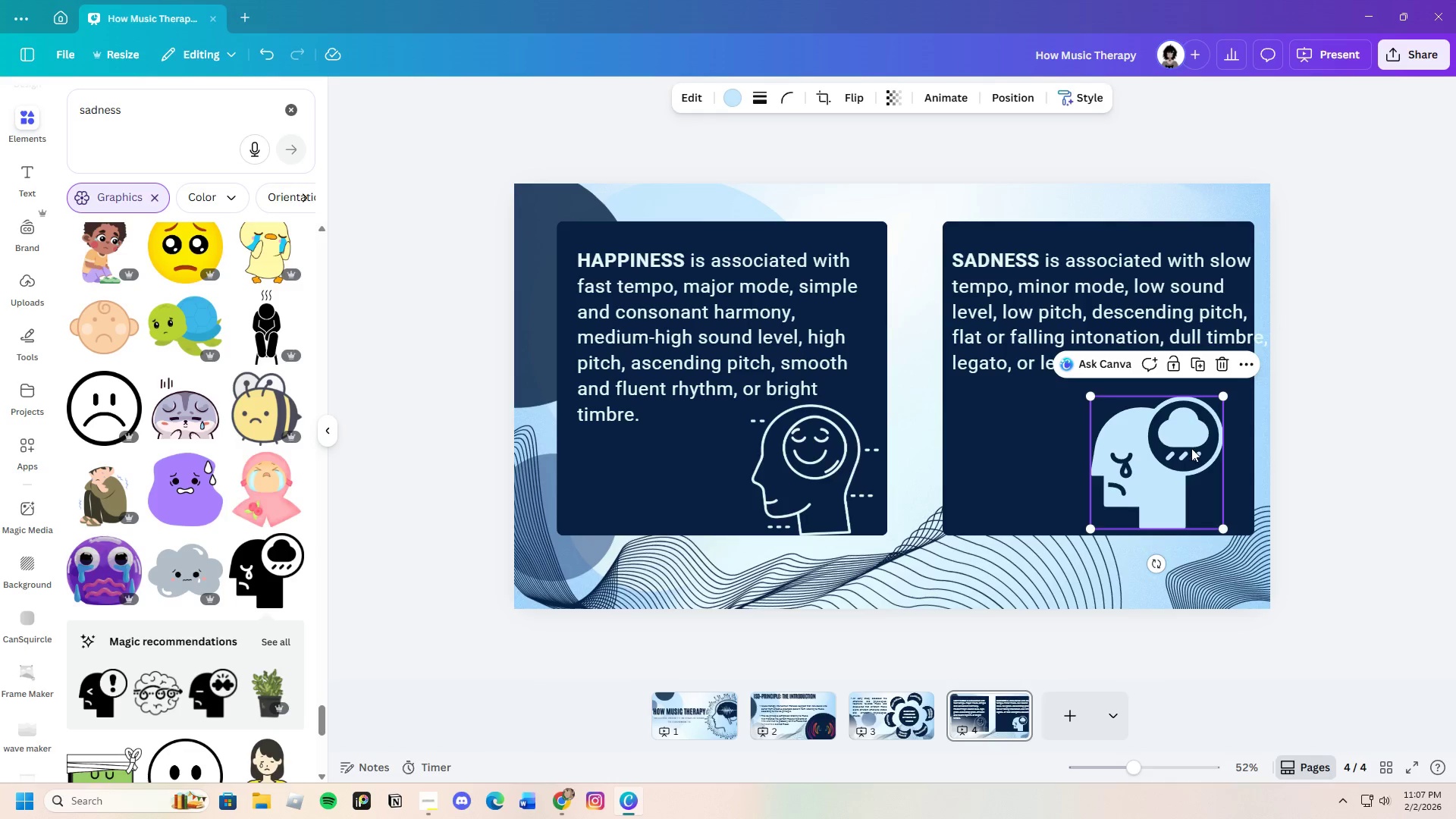 
left_click_drag(start_coordinate=[1191, 448], to_coordinate=[1216, 448])
 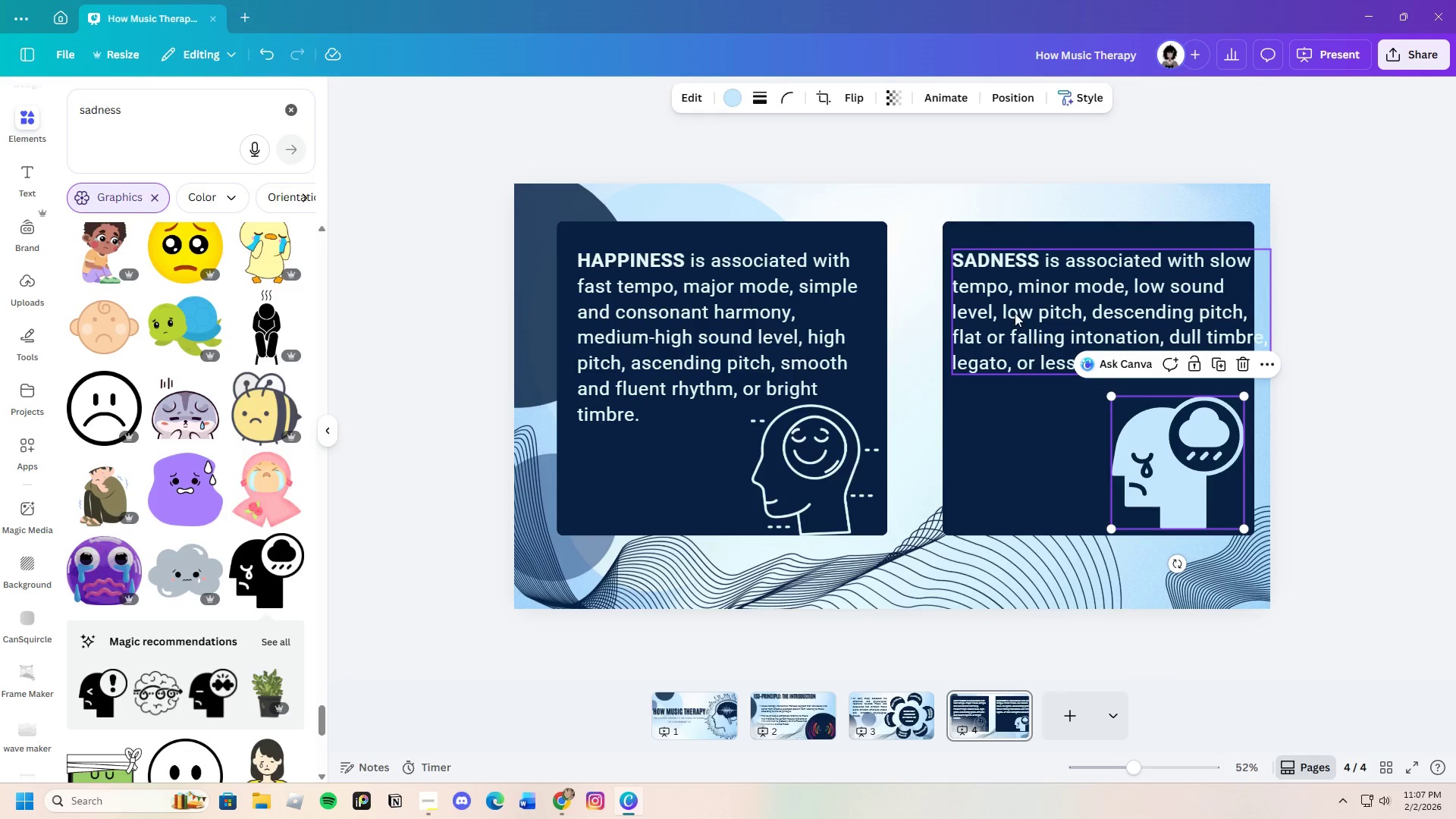 
left_click([1015, 313])
 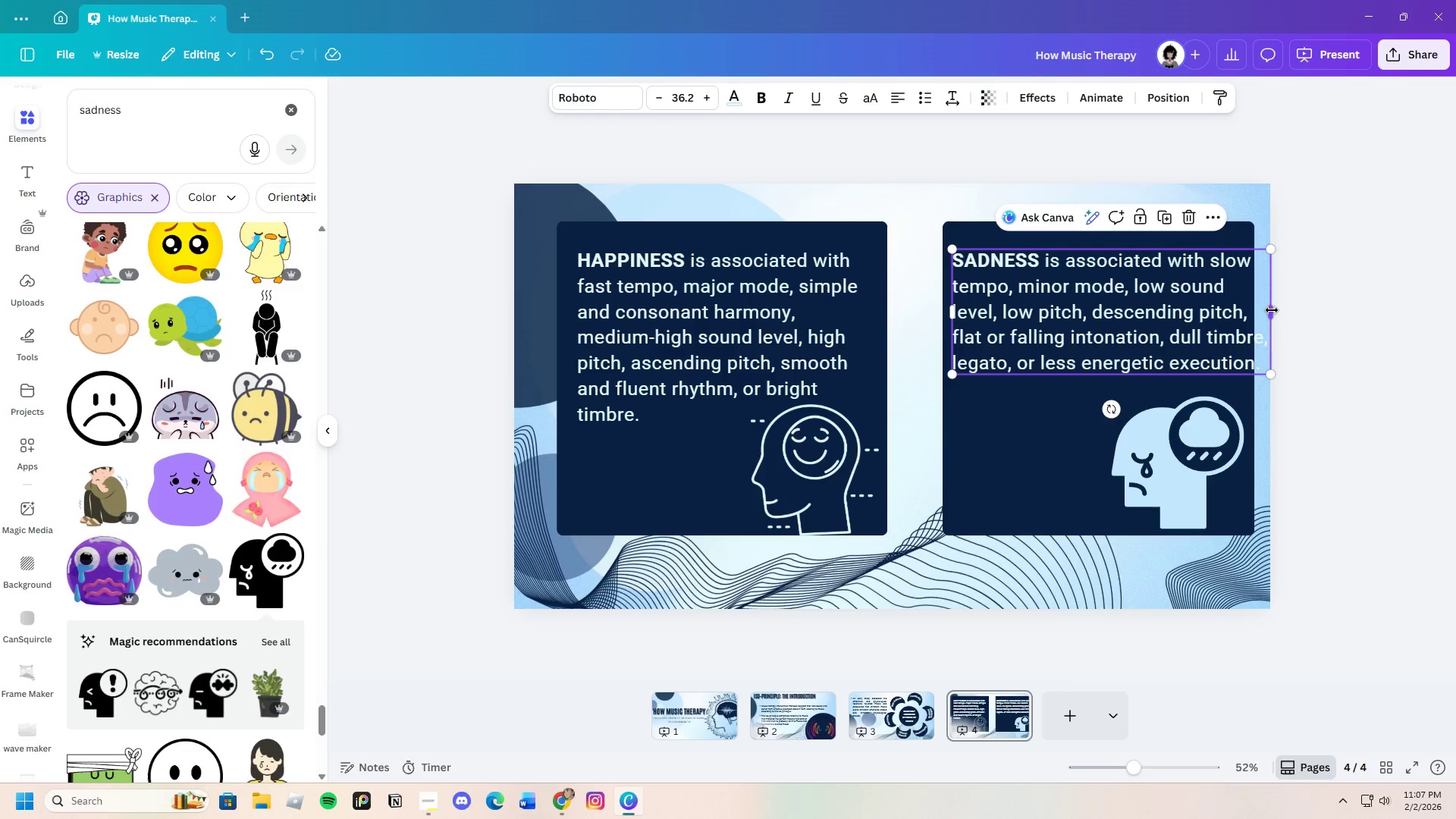 
left_click_drag(start_coordinate=[1272, 310], to_coordinate=[1133, 366])
 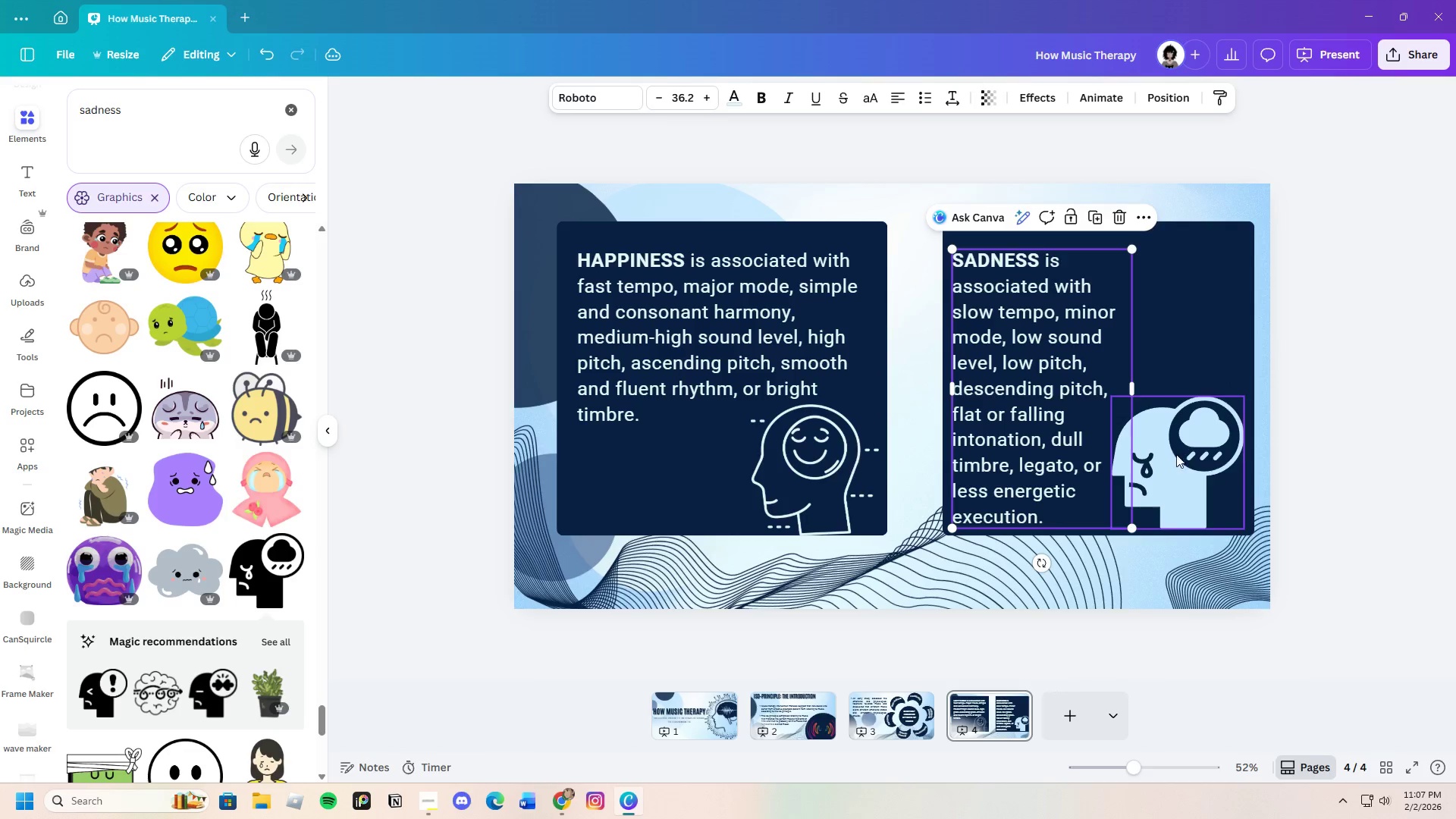 
left_click_drag(start_coordinate=[1173, 457], to_coordinate=[1188, 340])
 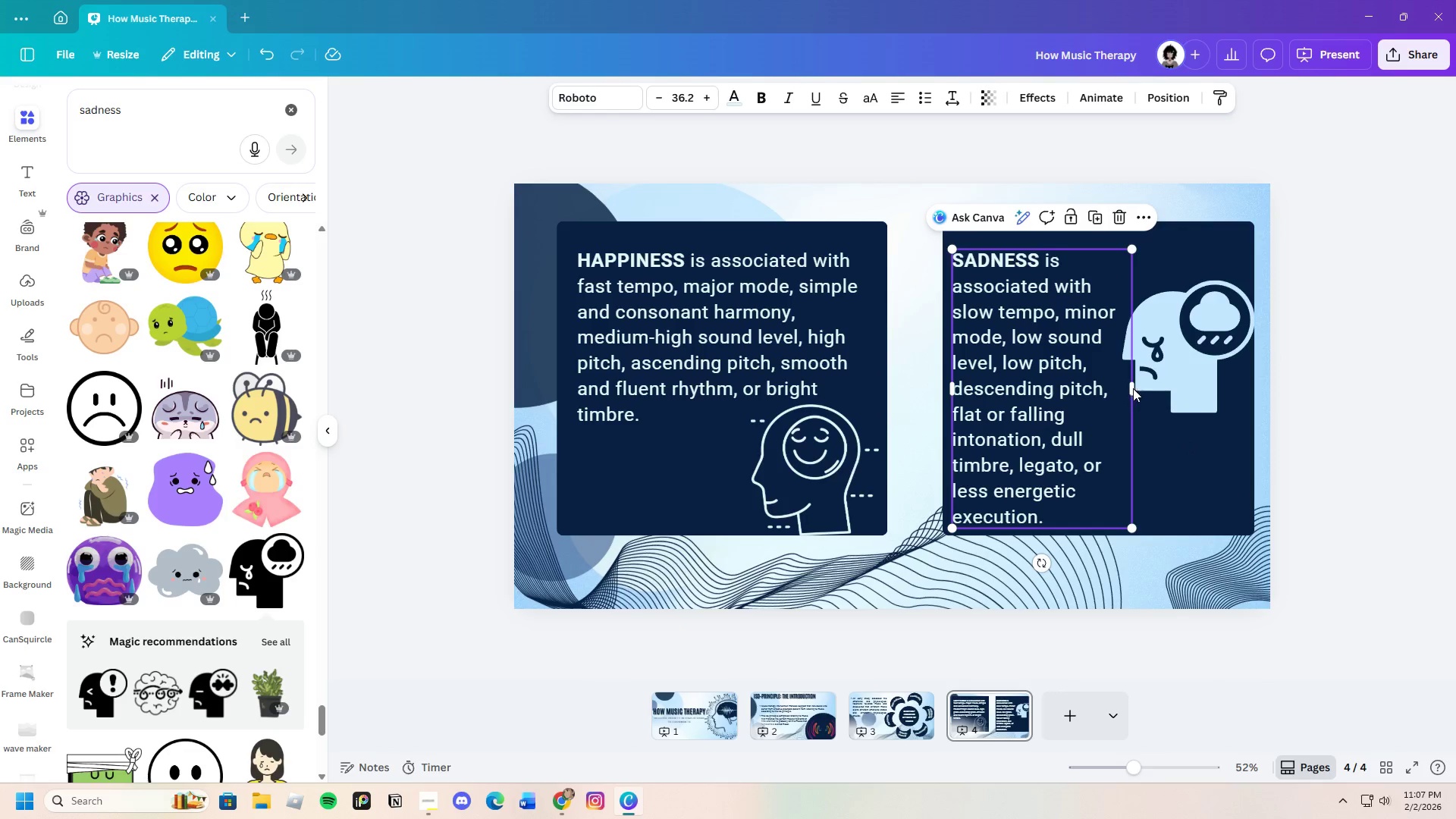 
left_click_drag(start_coordinate=[1133, 388], to_coordinate=[1165, 389])
 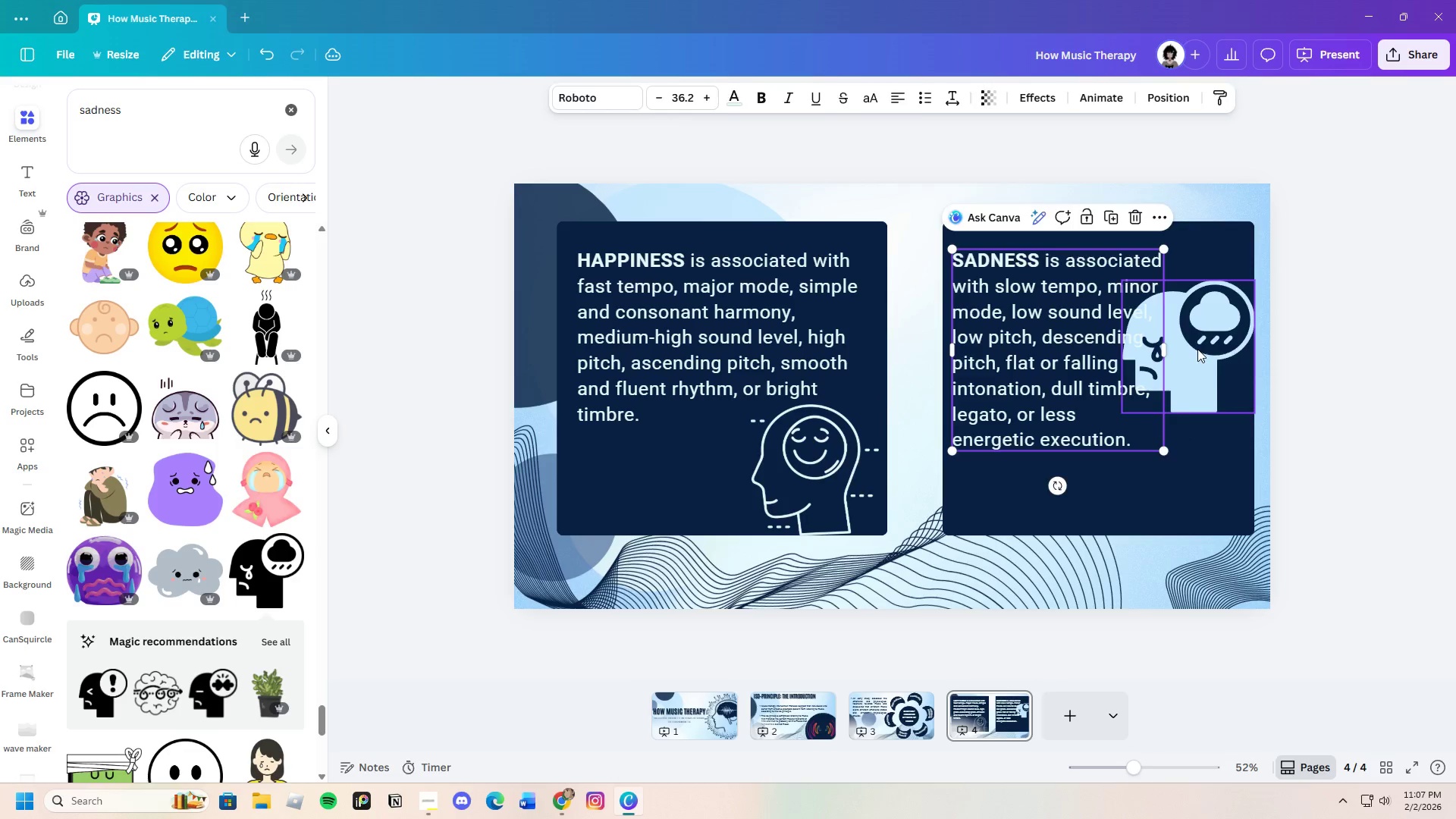 
left_click_drag(start_coordinate=[1197, 349], to_coordinate=[1208, 447])
 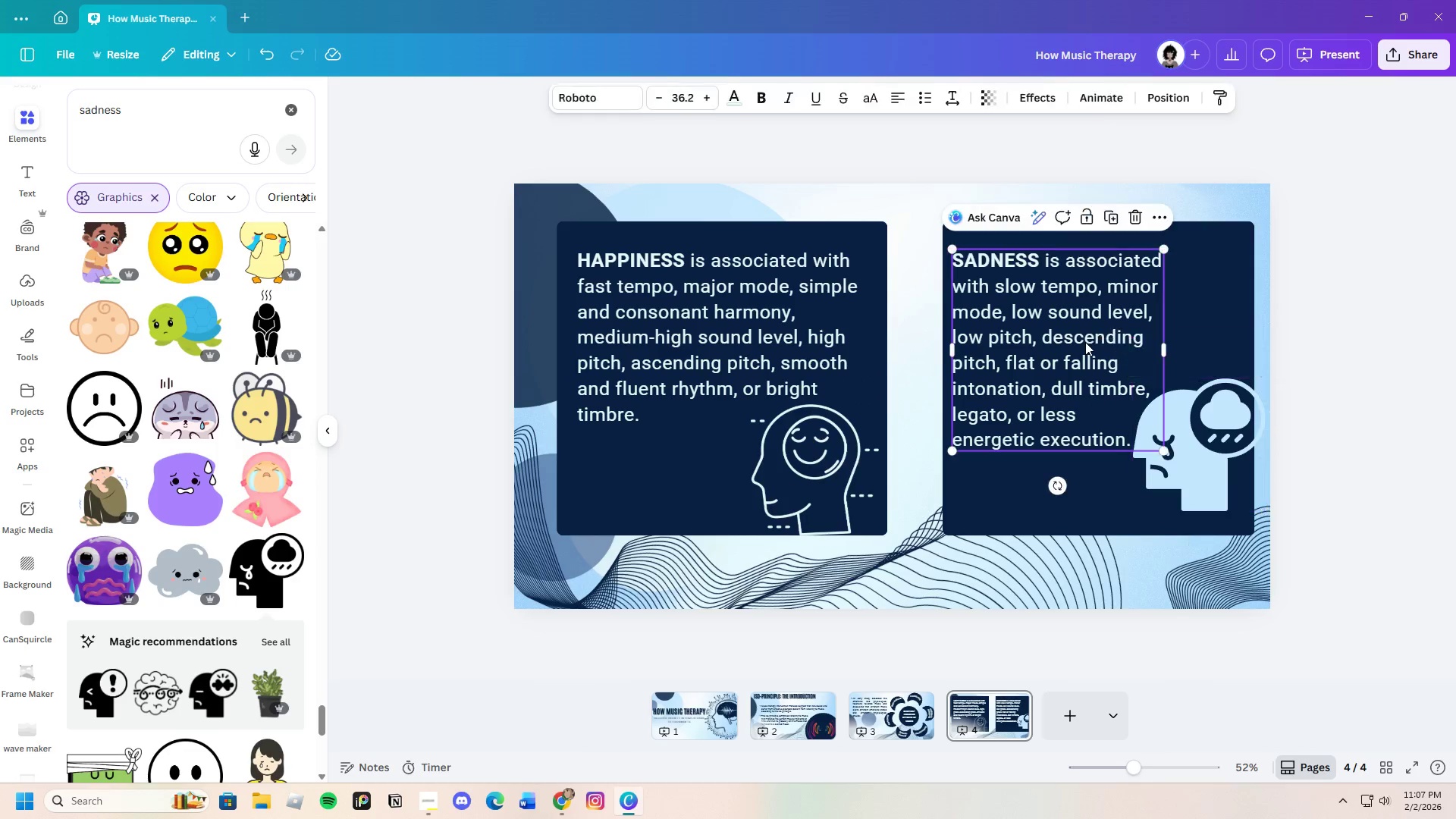 
left_click([1085, 342])
 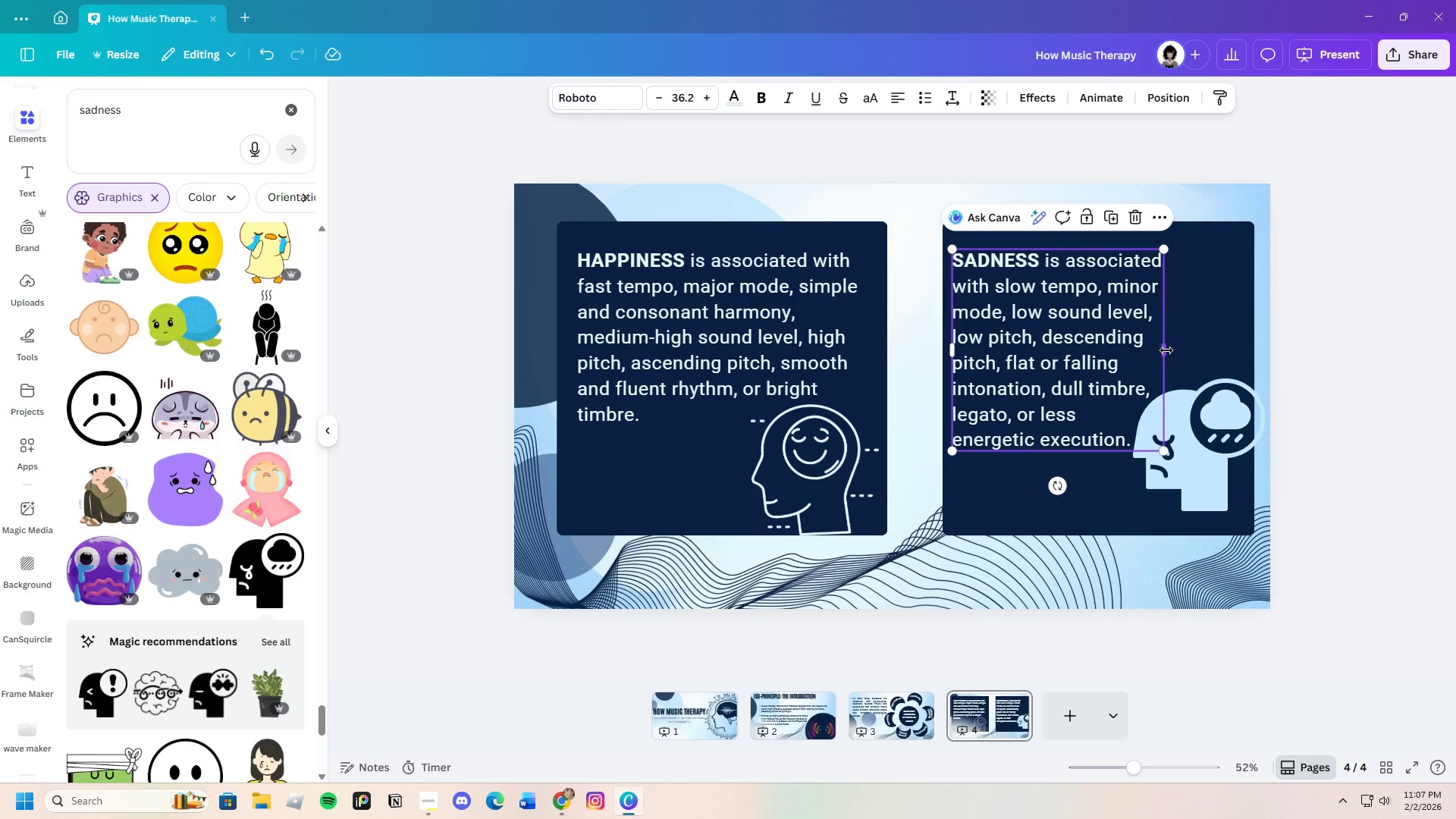 
left_click_drag(start_coordinate=[1166, 350], to_coordinate=[1256, 337])
 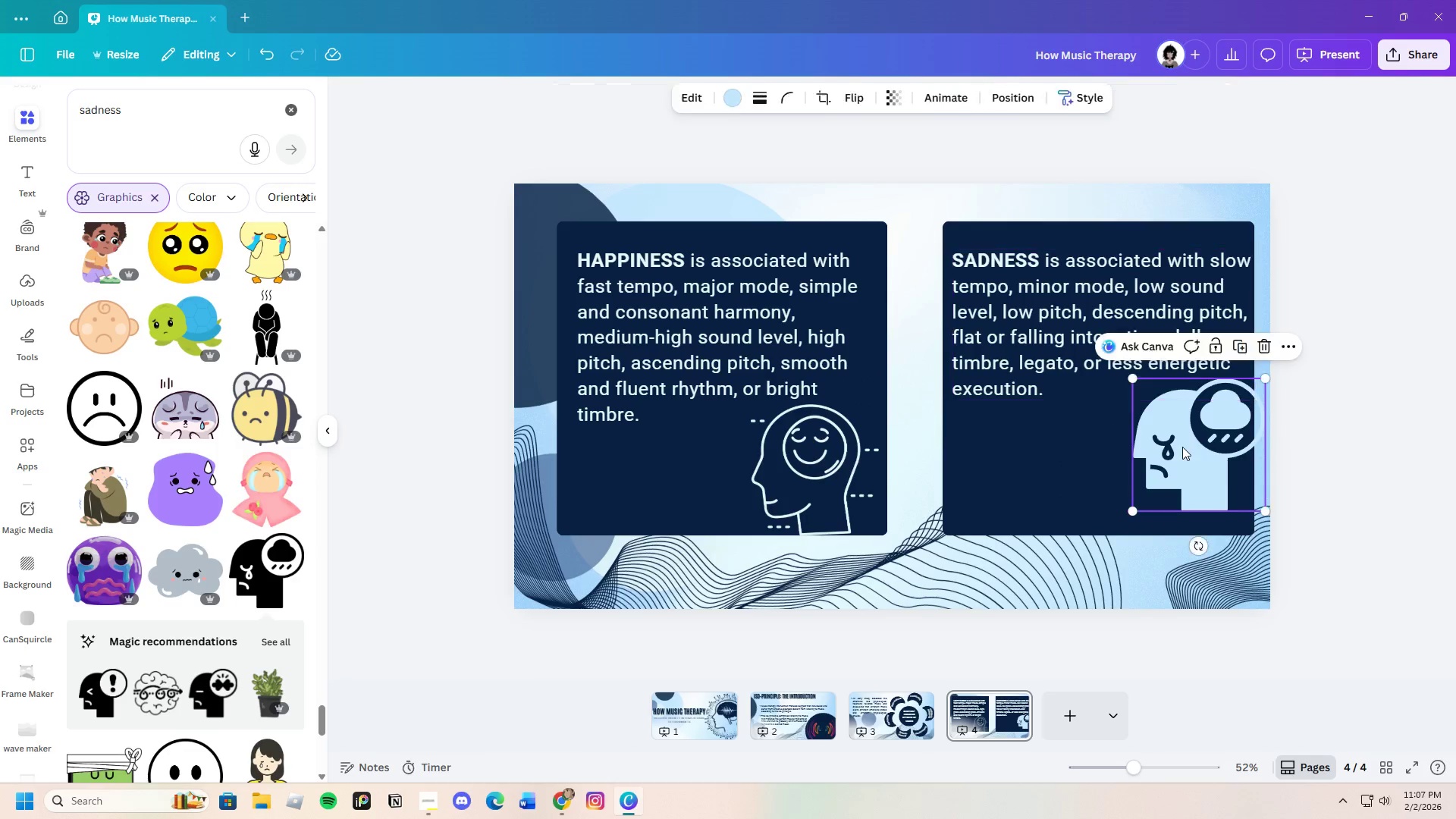 
left_click_drag(start_coordinate=[1182, 447], to_coordinate=[1177, 447])
 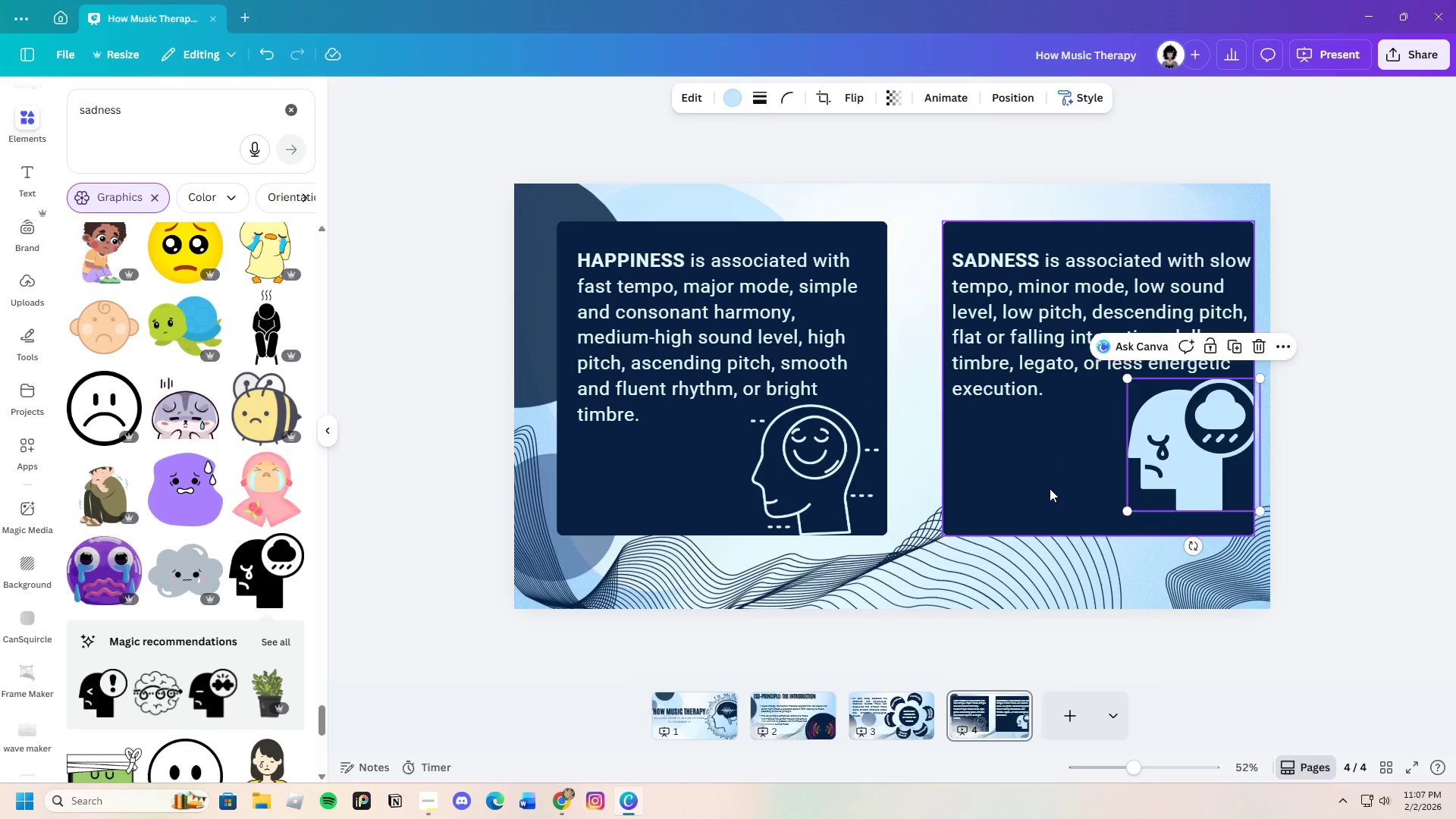 
left_click([1050, 488])
 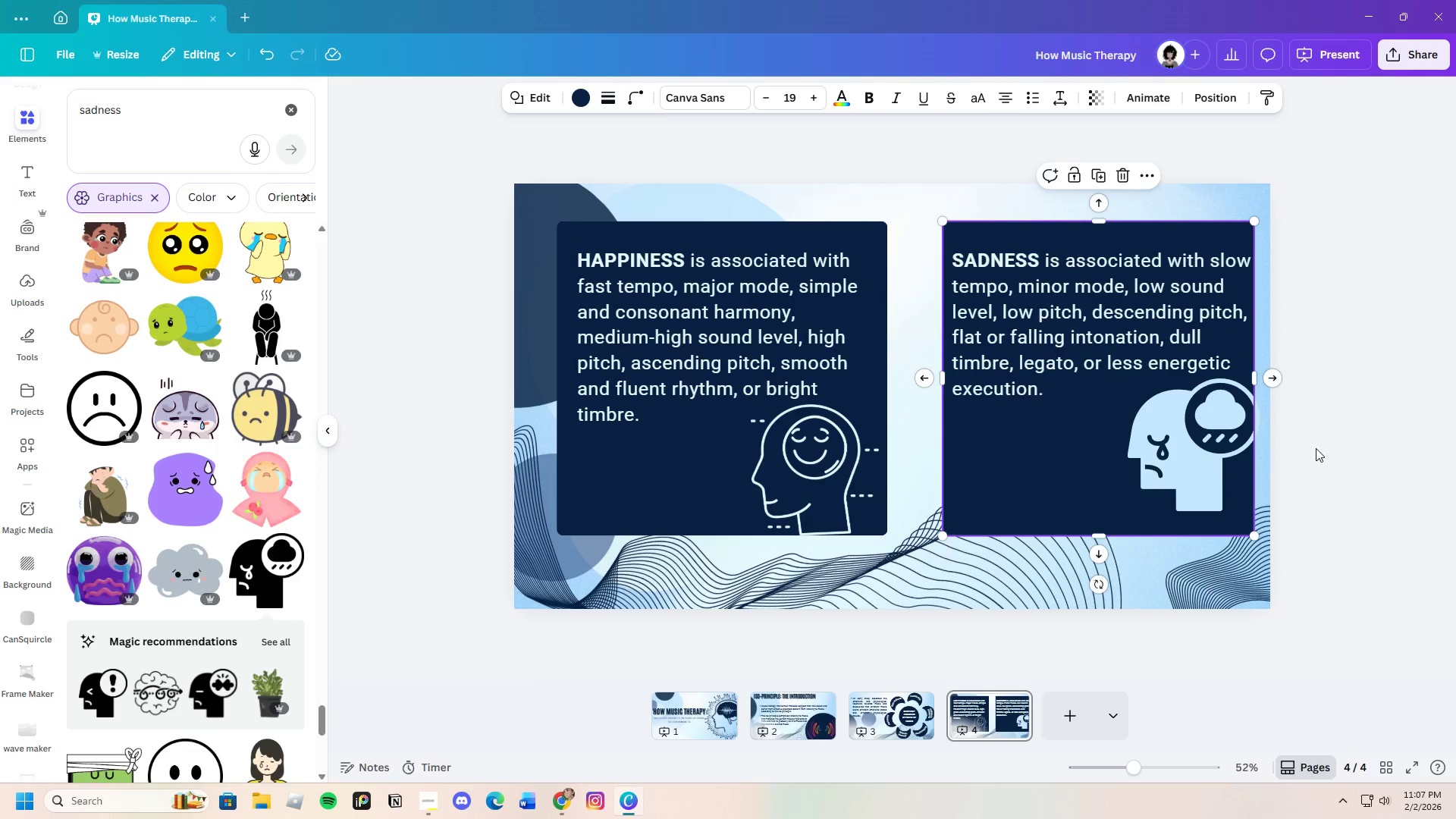 
left_click([1317, 448])
 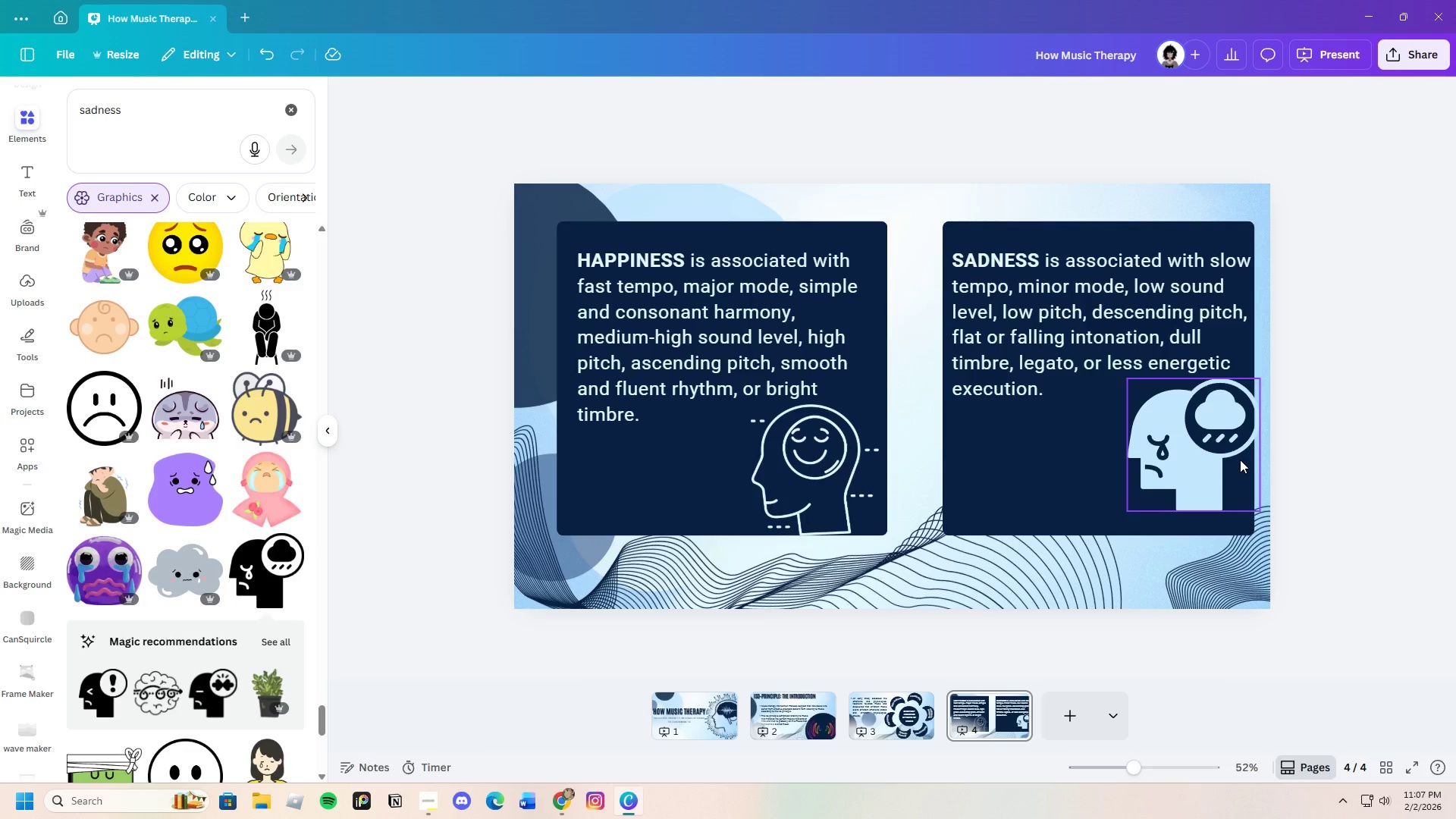 
wait(8.47)
 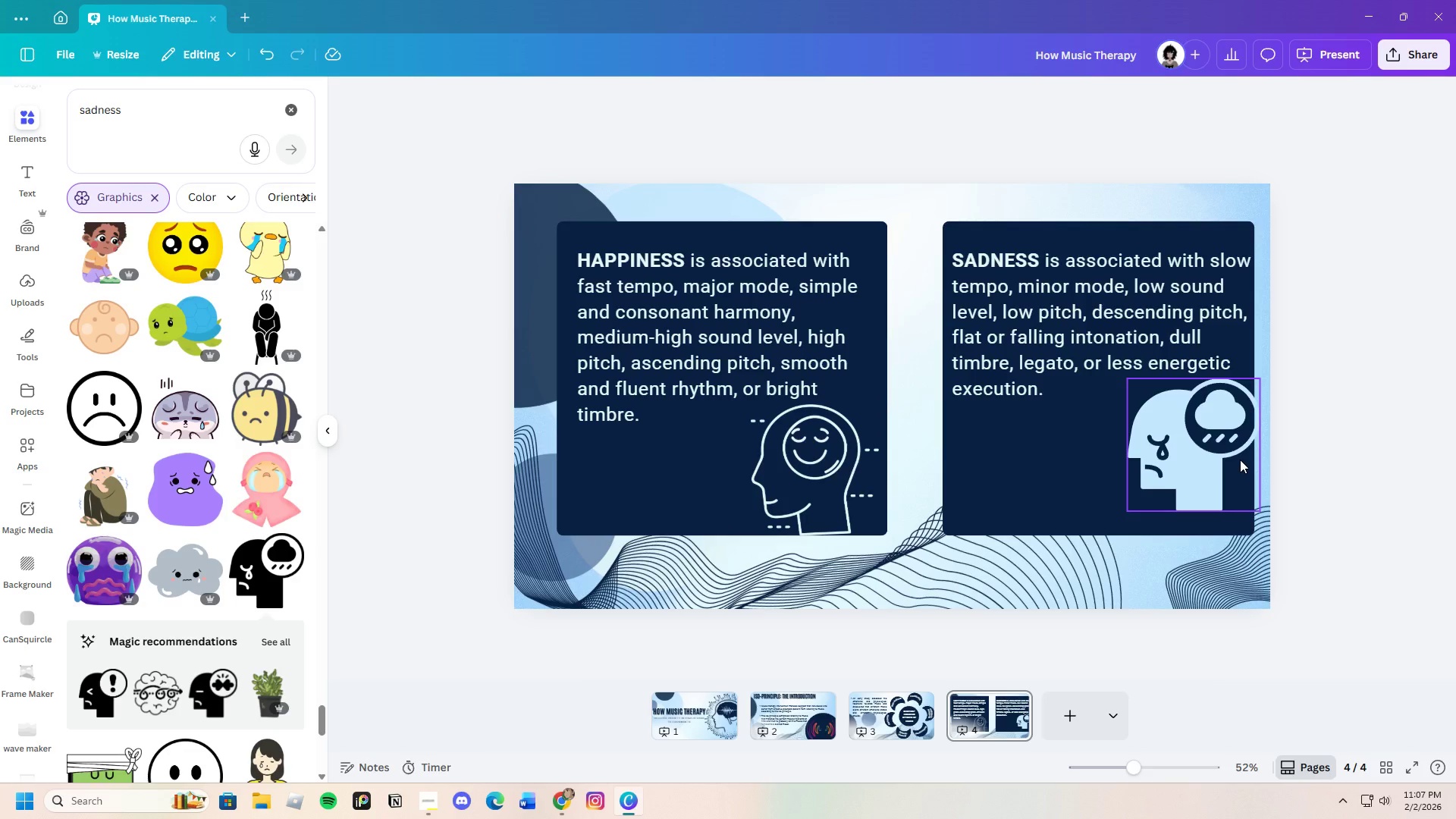 
left_click_drag(start_coordinate=[830, 448], to_coordinate=[1094, 432])
 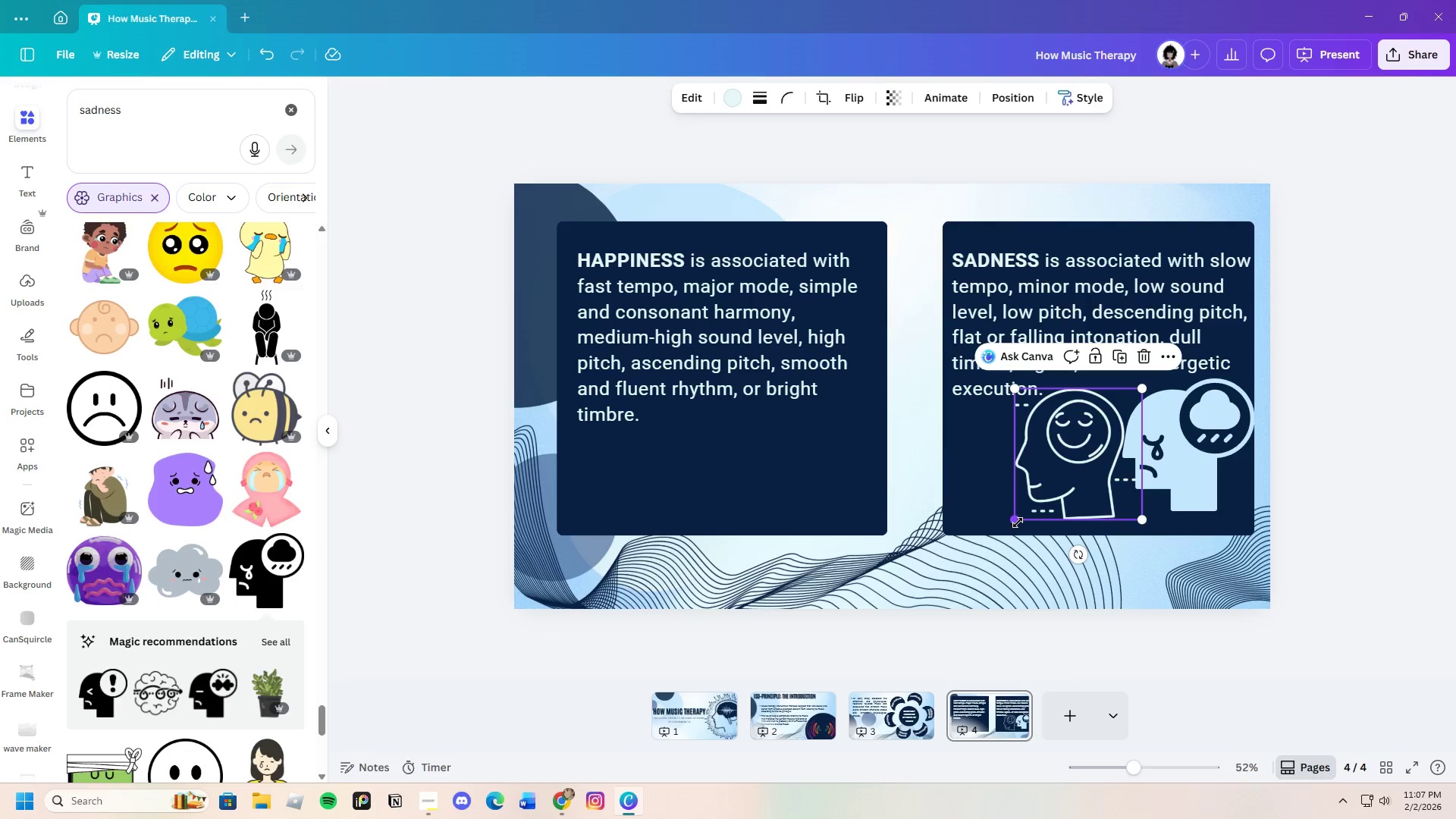 
left_click_drag(start_coordinate=[1018, 521], to_coordinate=[1026, 511])
 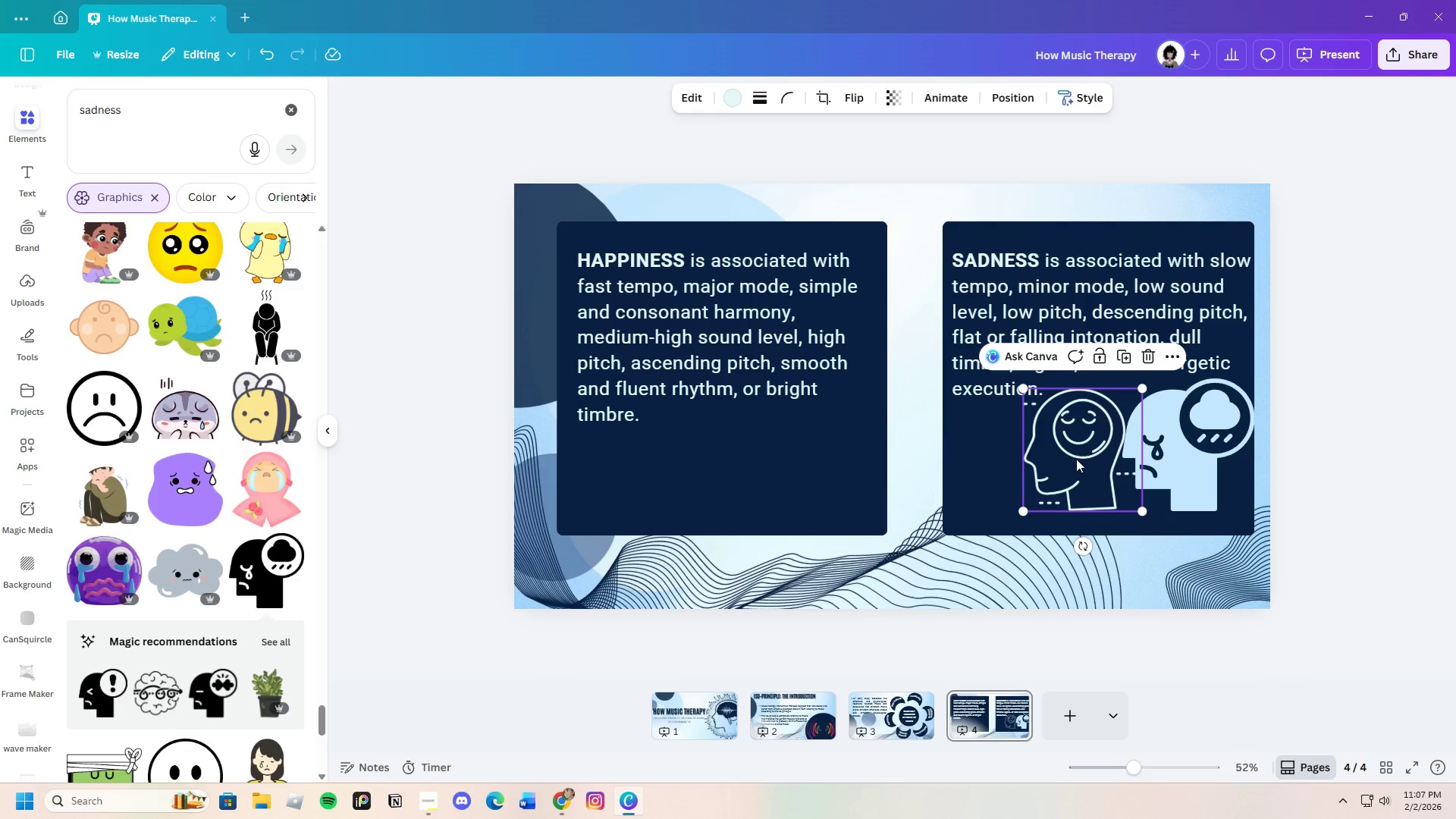 
left_click_drag(start_coordinate=[1076, 459], to_coordinate=[805, 472])
 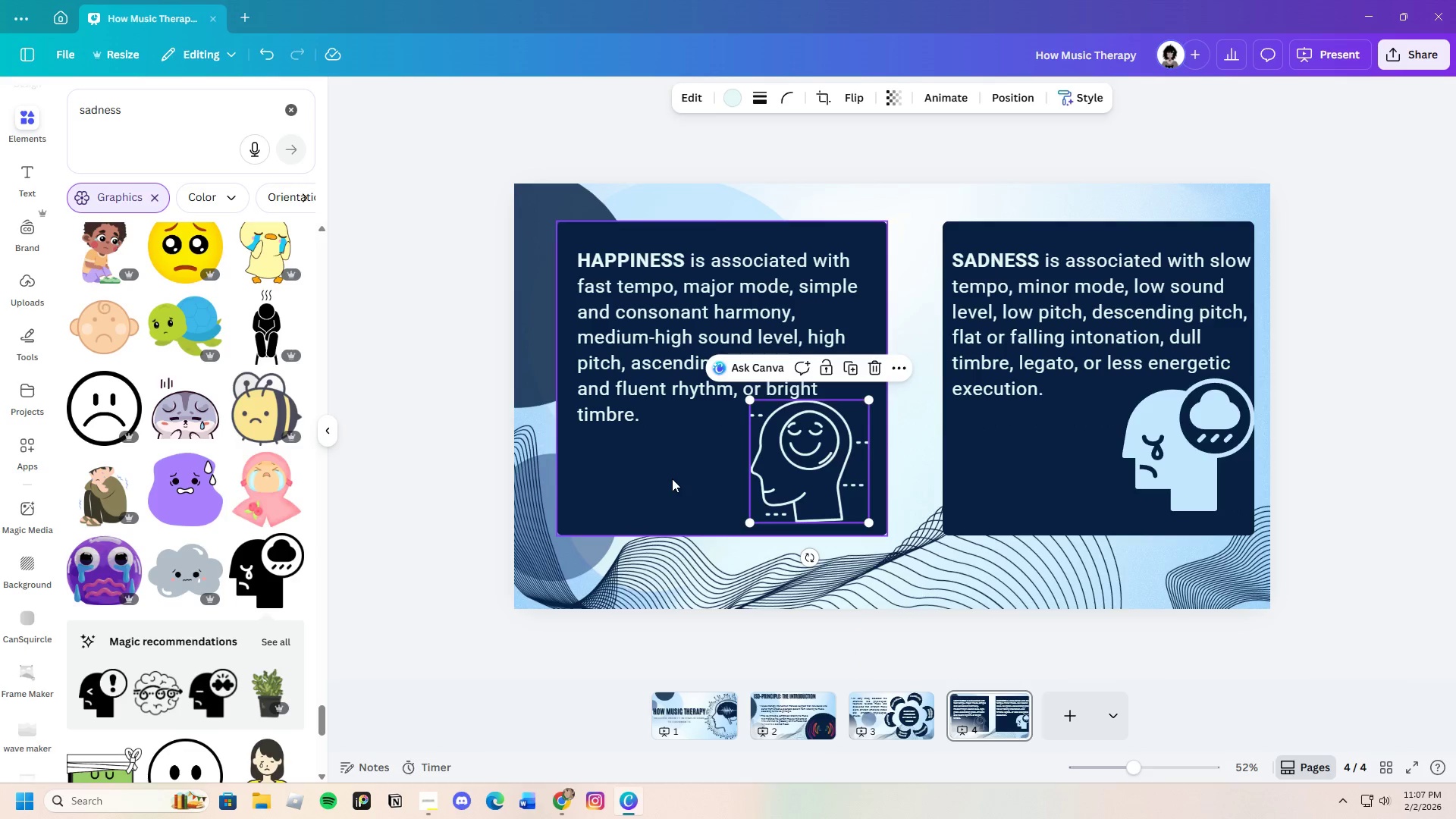 
left_click([672, 479])
 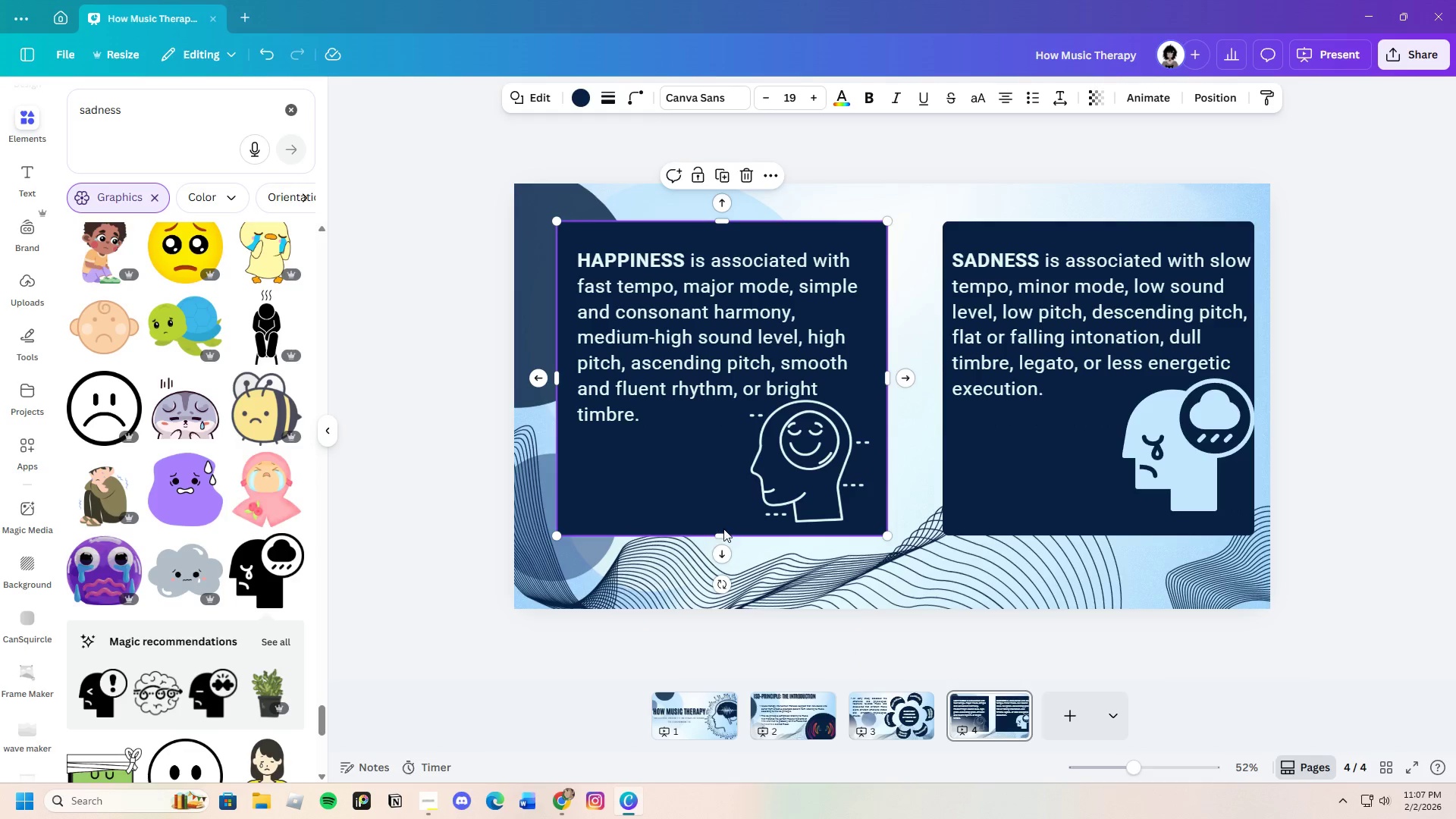 
left_click_drag(start_coordinate=[718, 534], to_coordinate=[728, 528])
 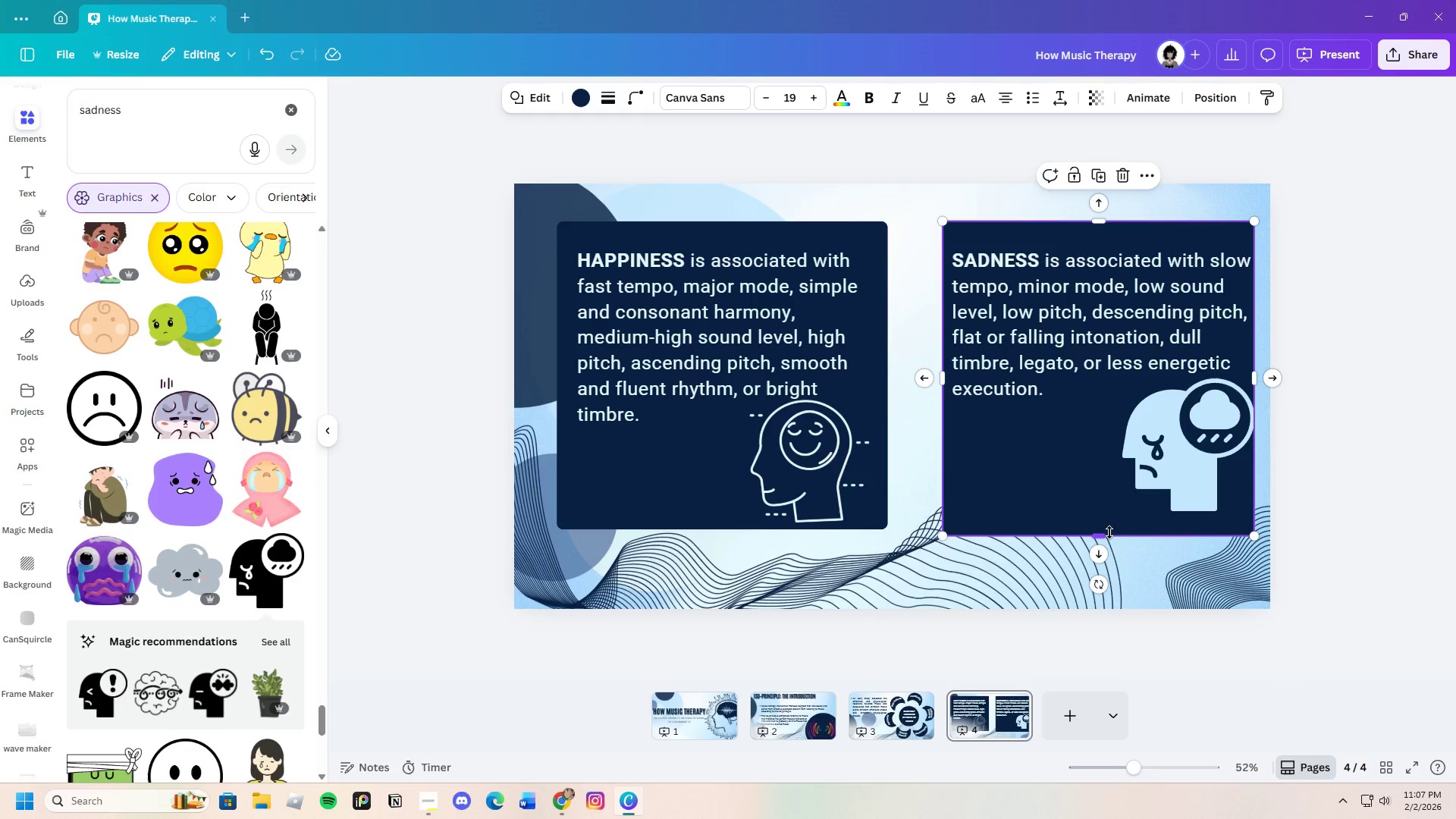 
left_click_drag(start_coordinate=[1106, 536], to_coordinate=[1107, 527])
 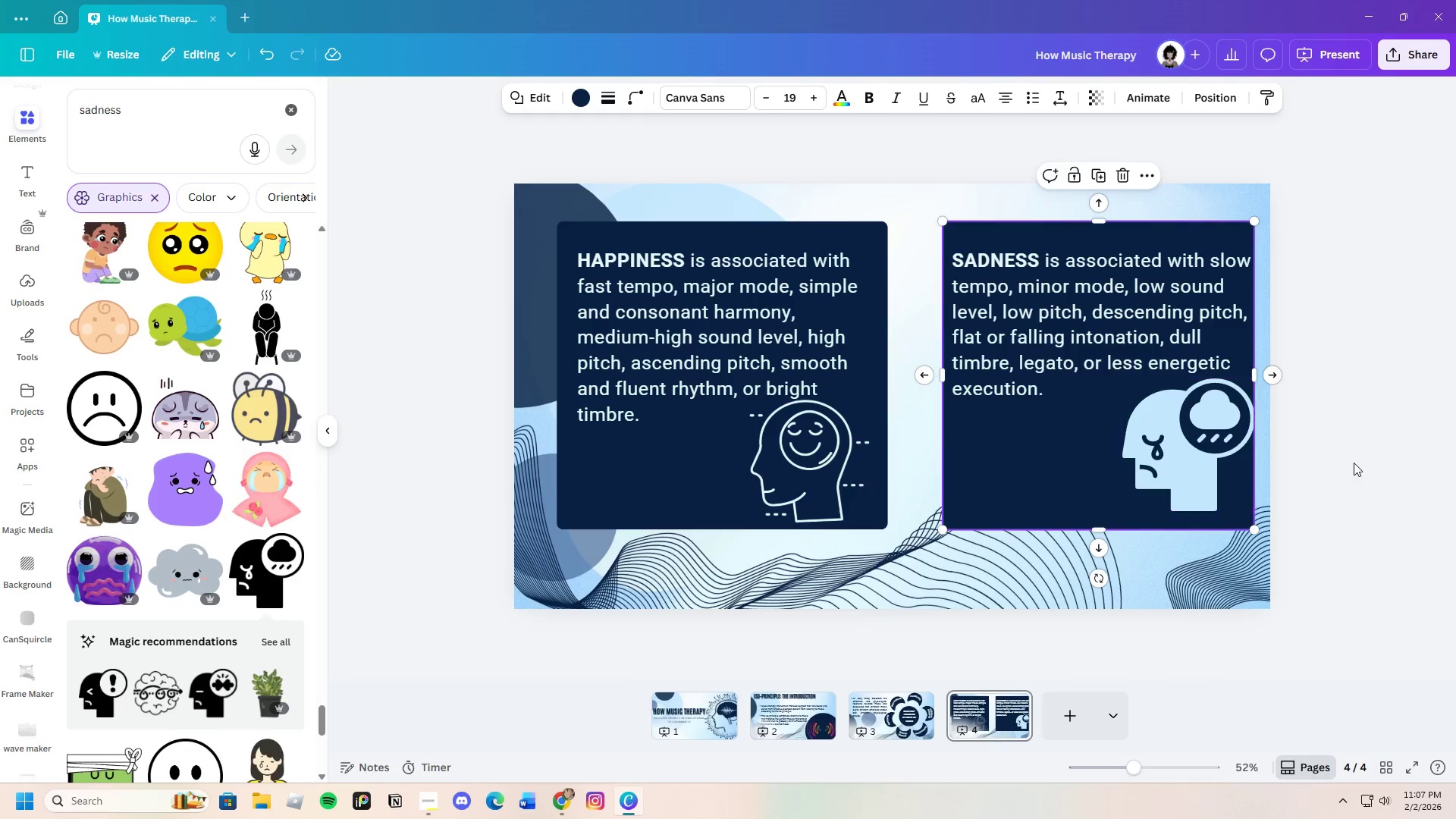 
left_click([1354, 463])
 